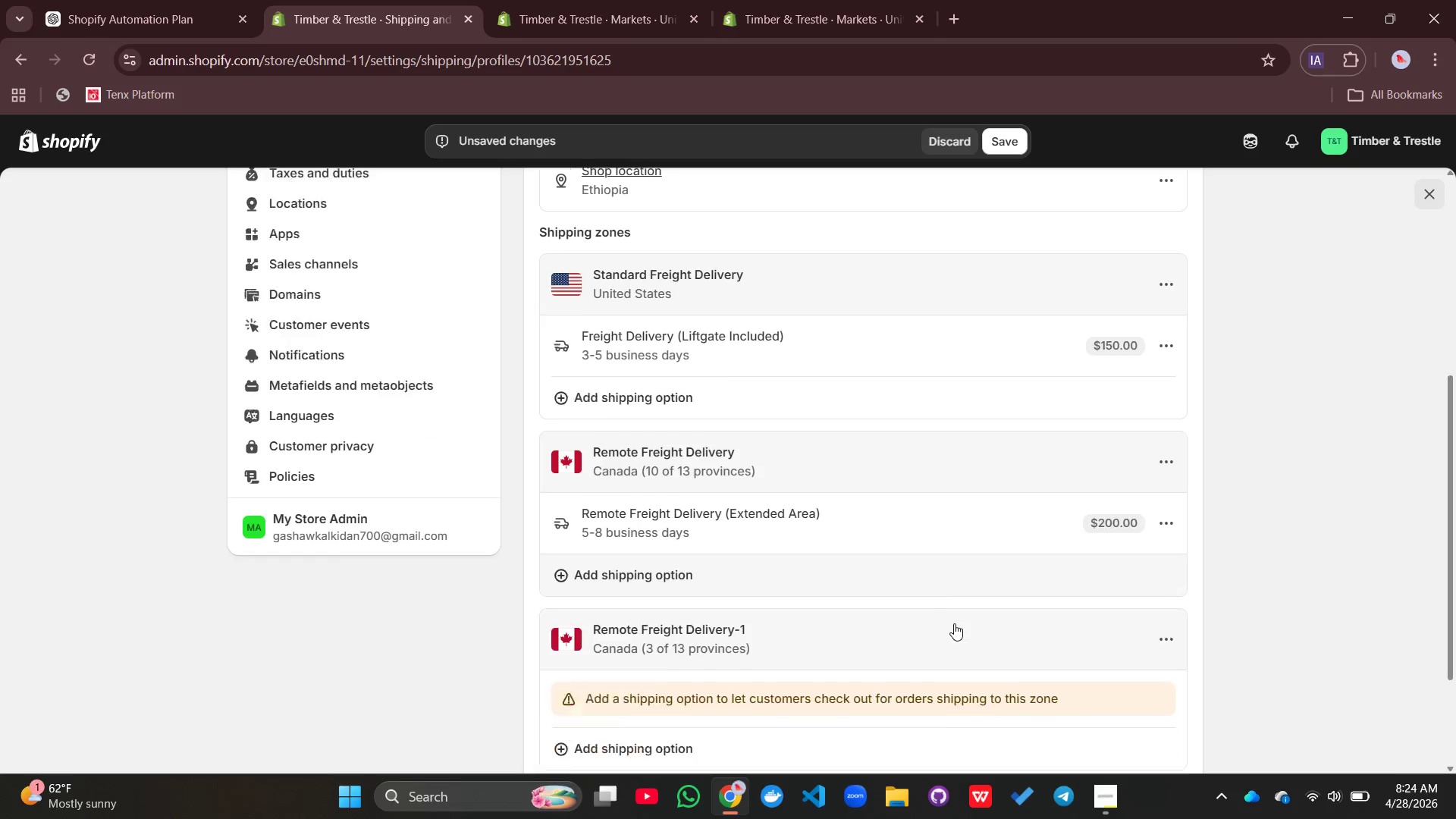 
wait(18.73)
 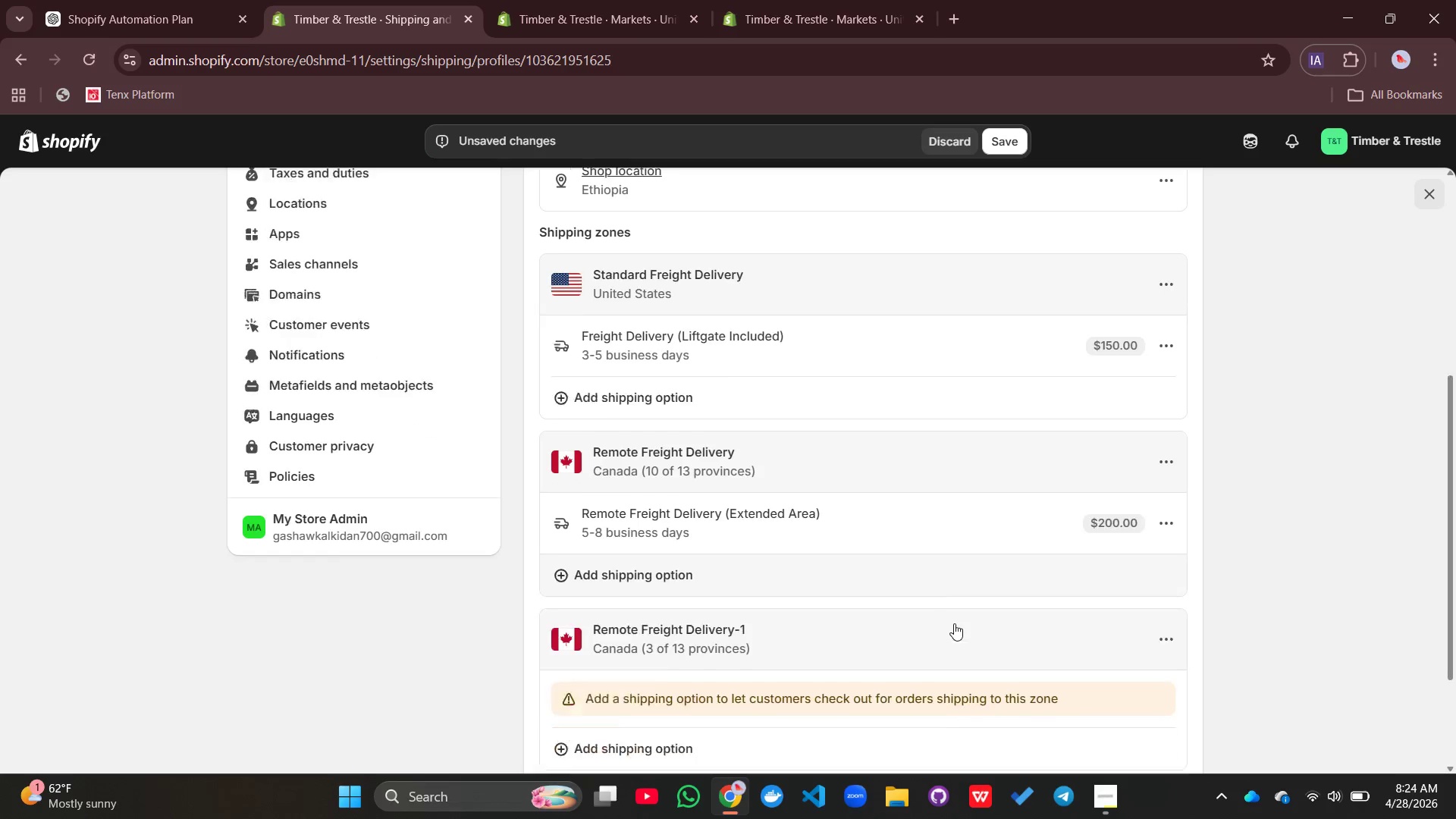 
left_click([1007, 128])
 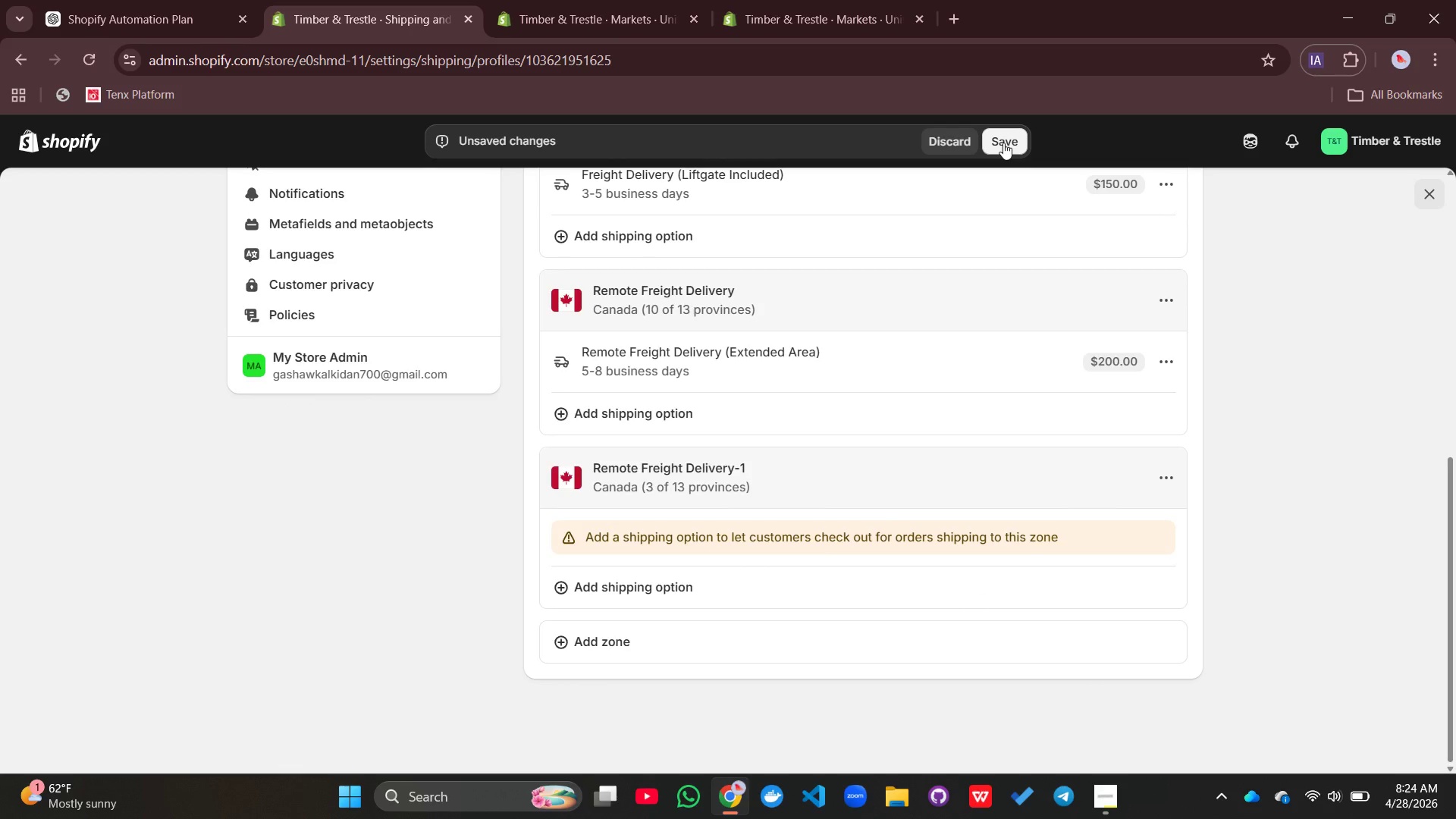 
left_click([1003, 143])
 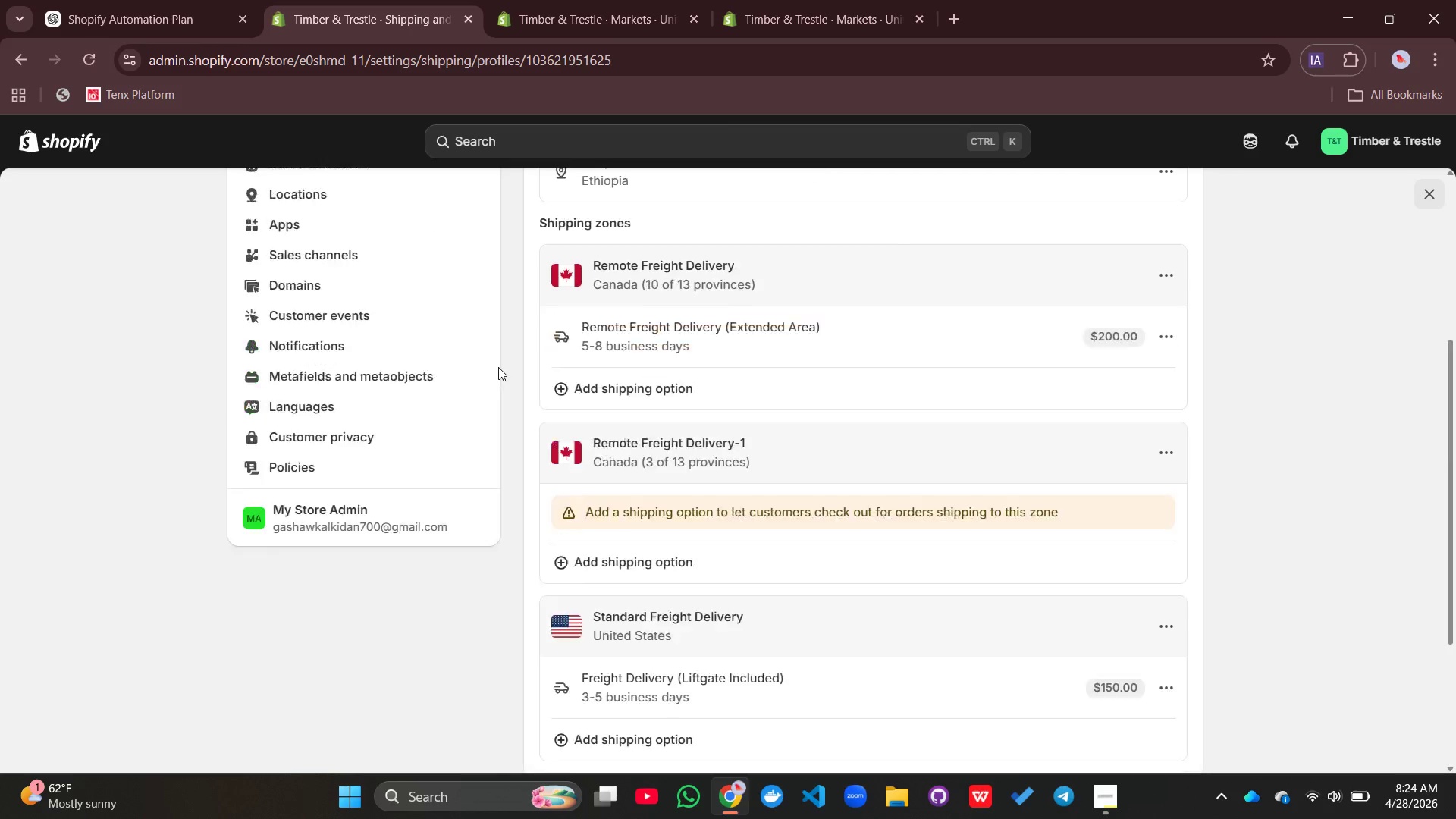 
wait(13.61)
 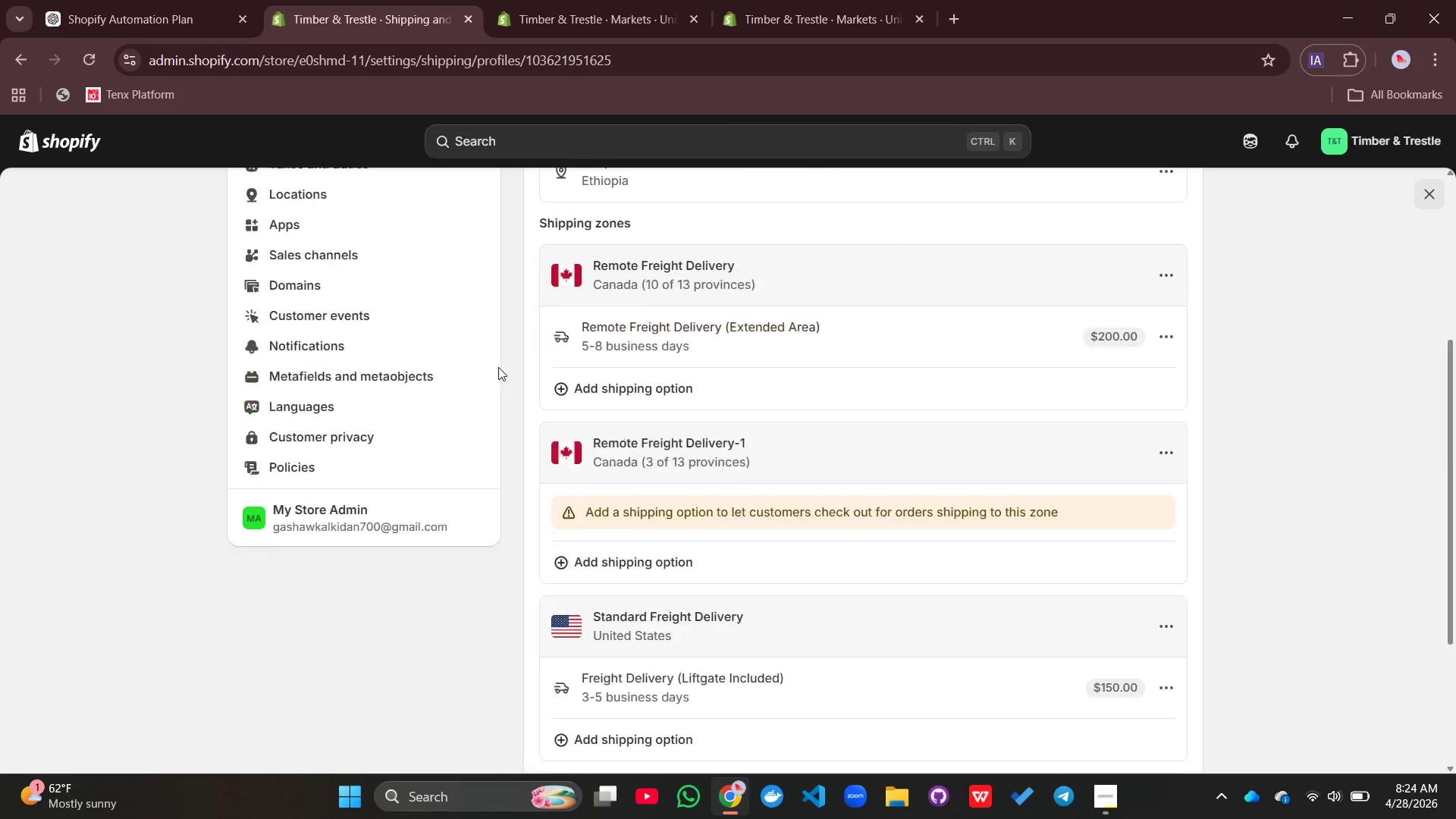 
left_click([344, 221])
 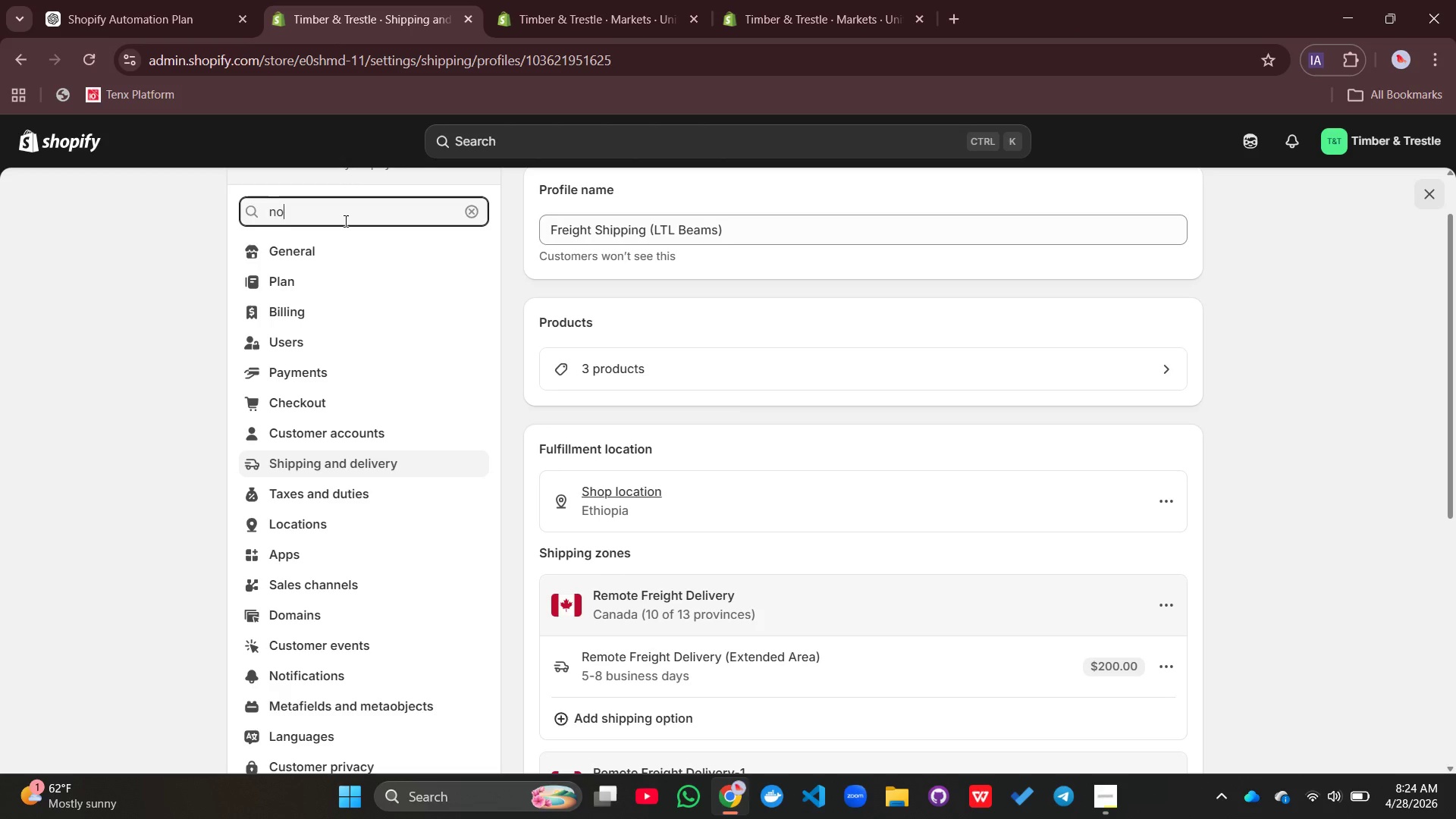 
type(noti)
 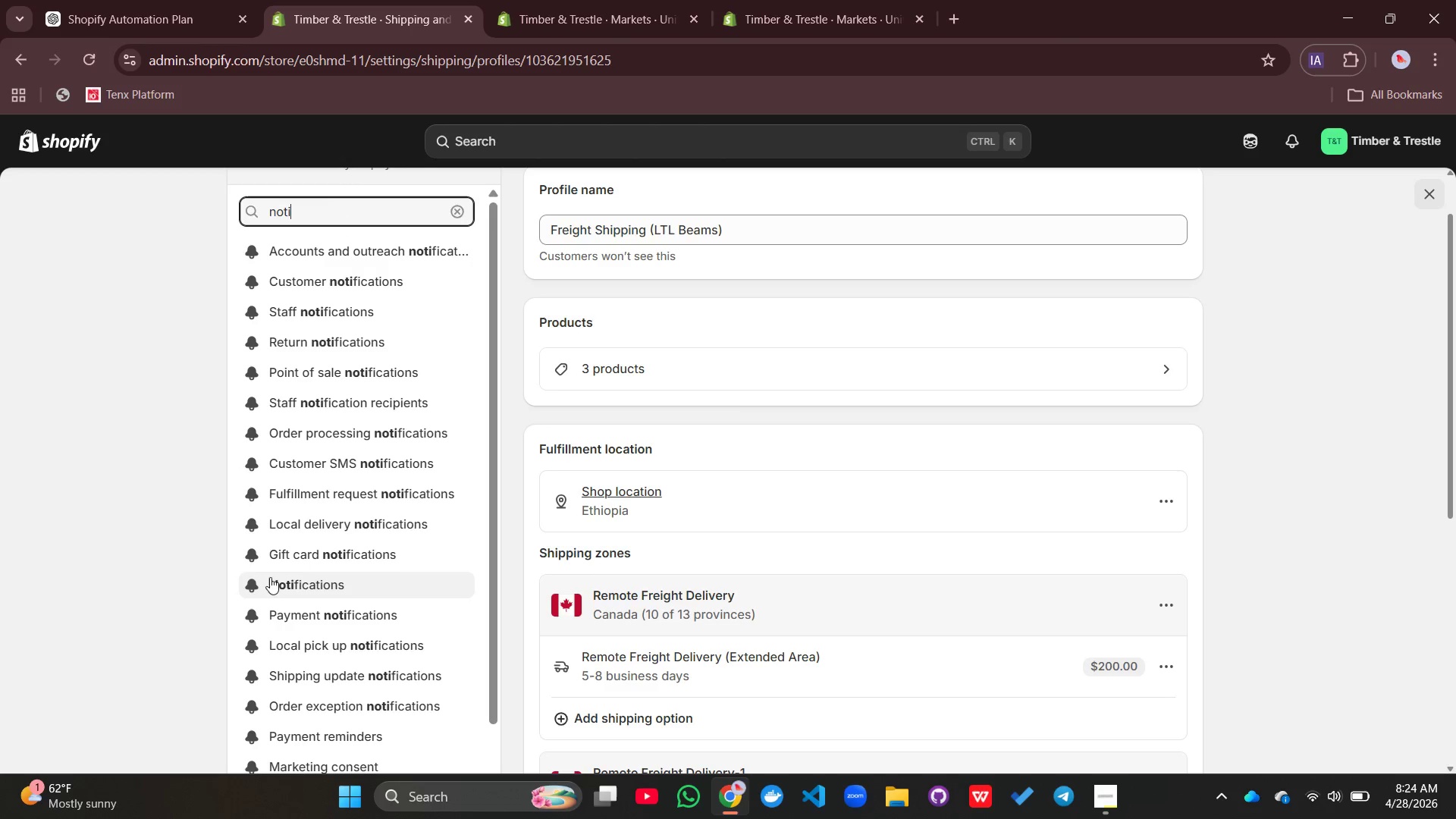 
left_click([269, 584])
 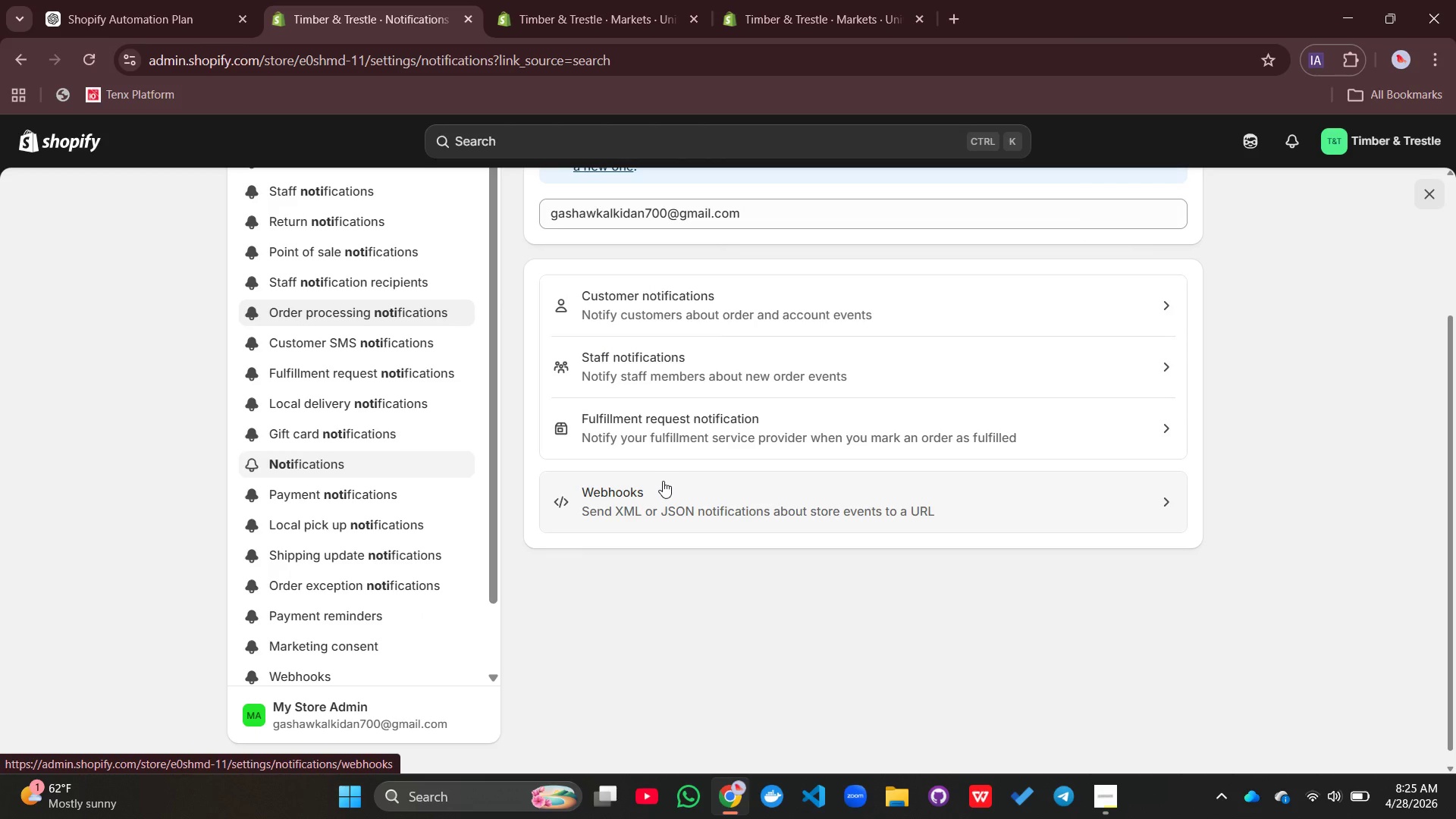 
wait(27.53)
 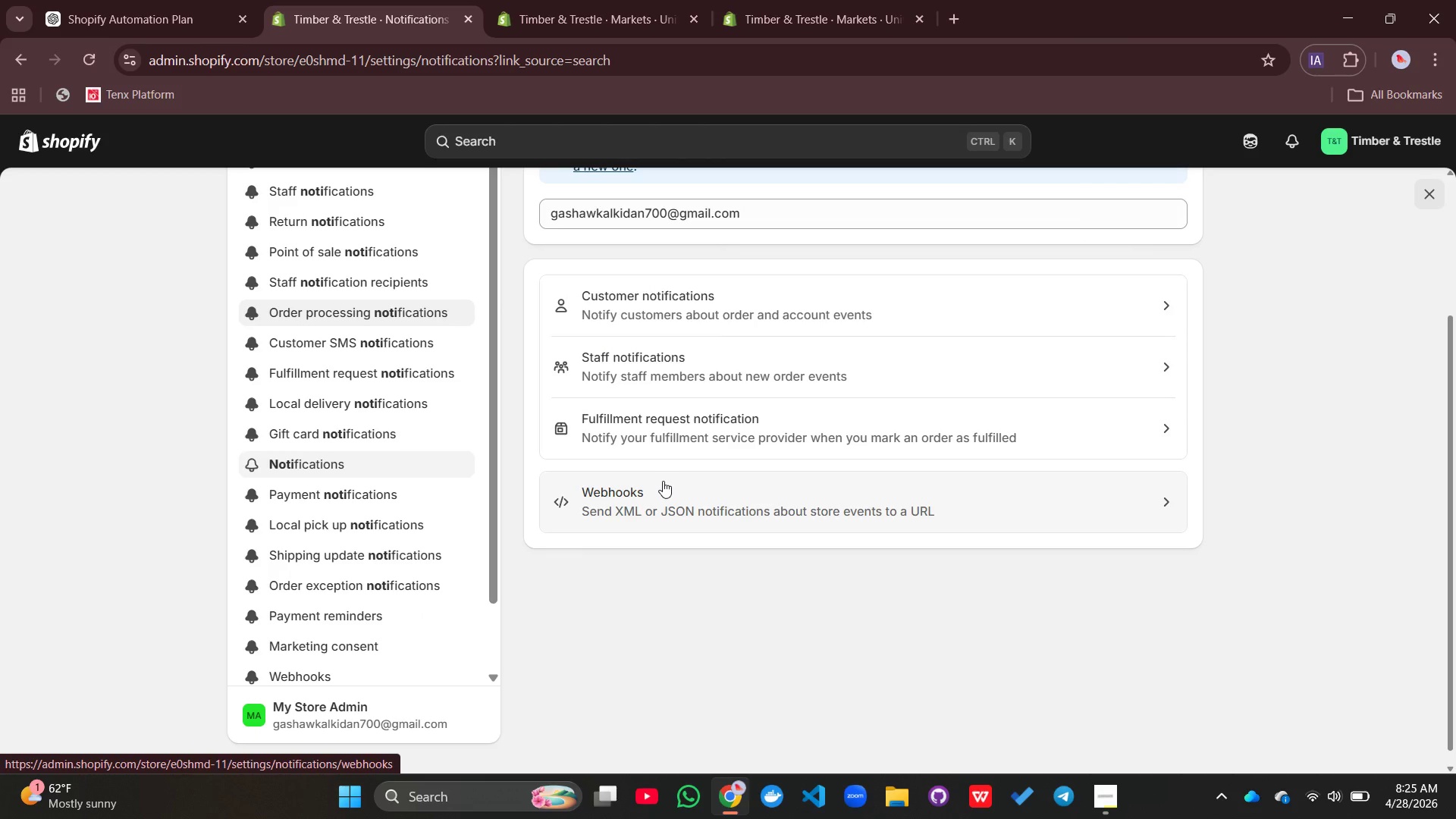 
left_click([711, 504])
 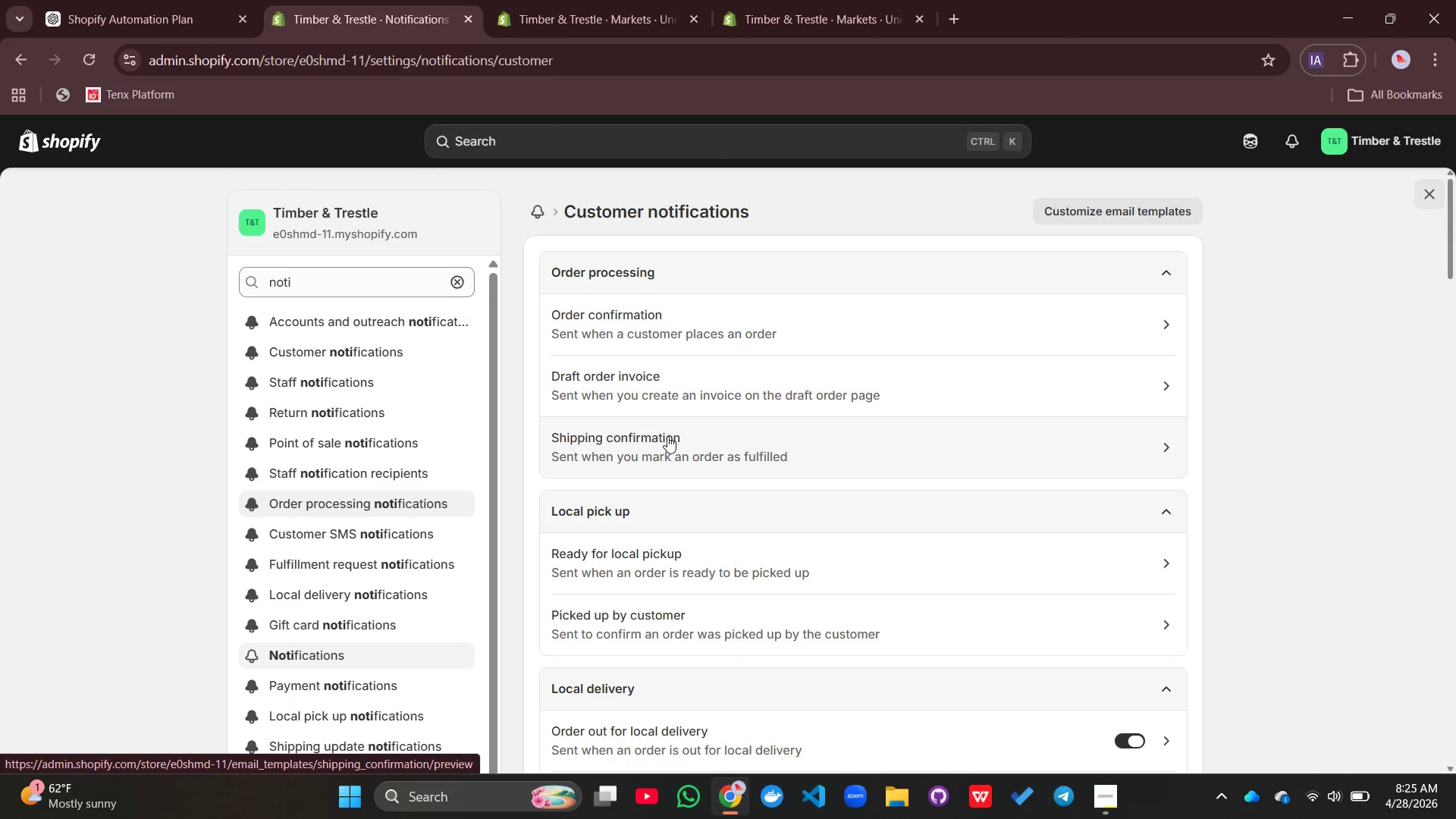 
wait(11.12)
 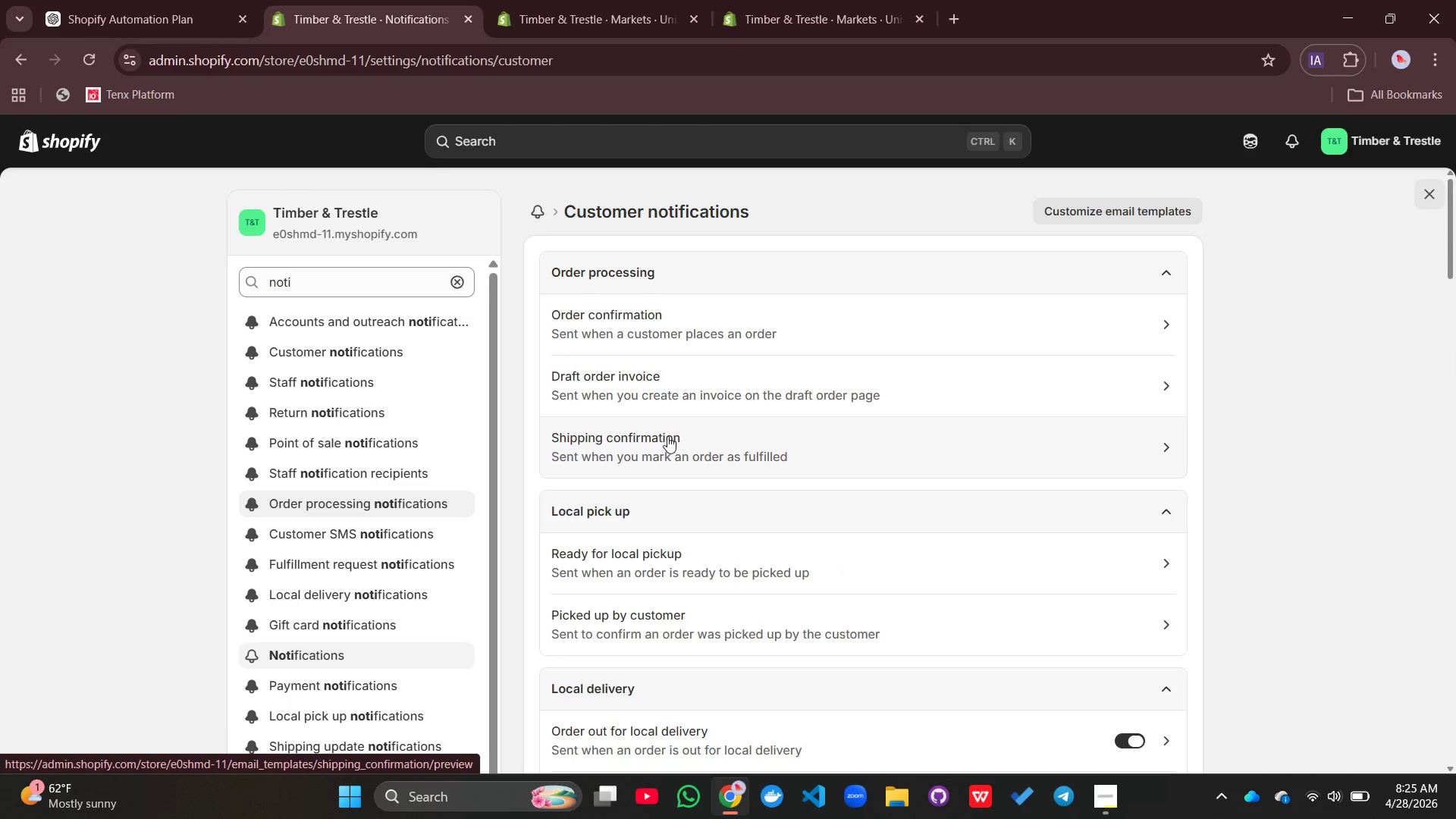 
left_click([680, 323])
 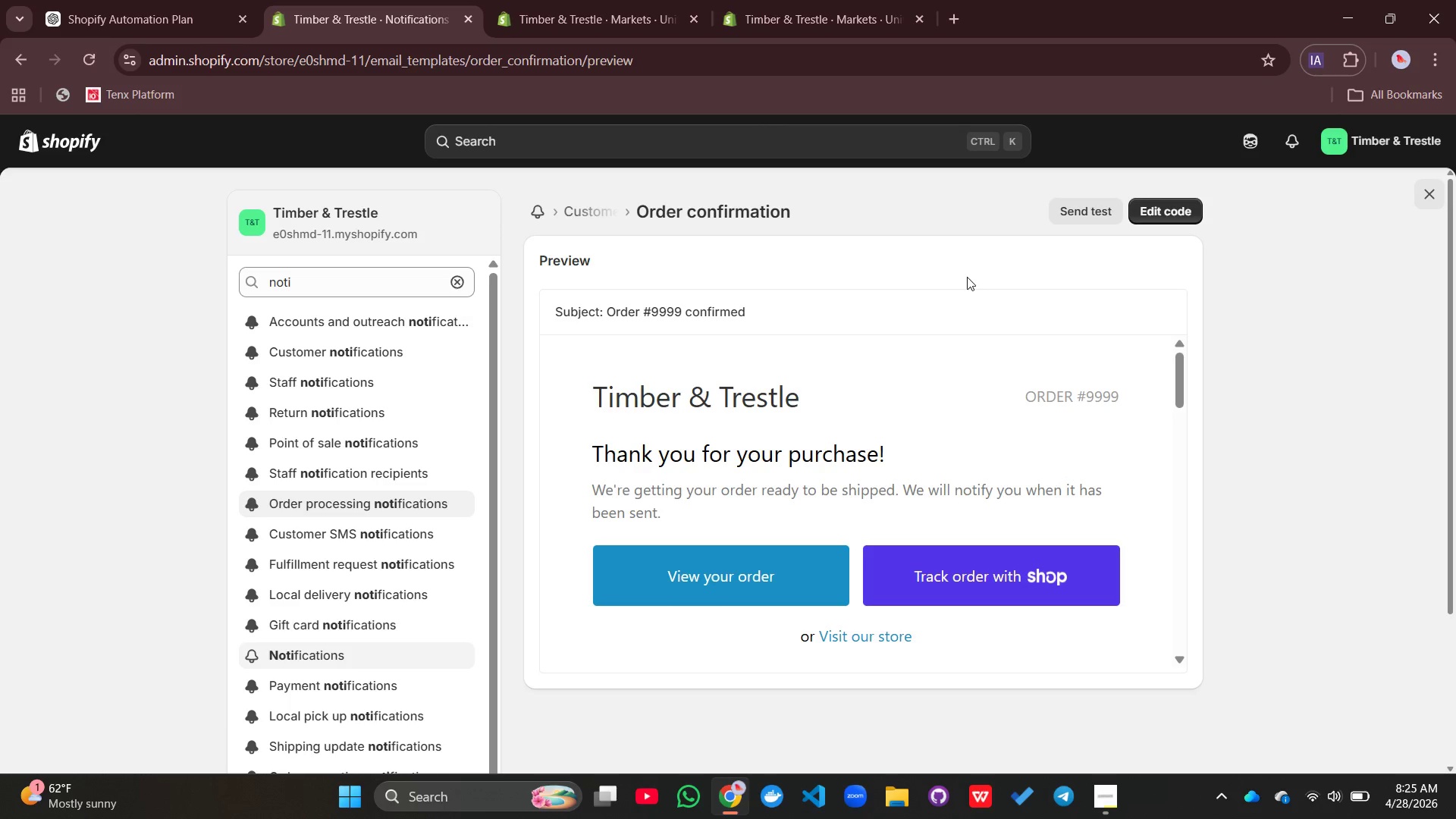 
wait(5.61)
 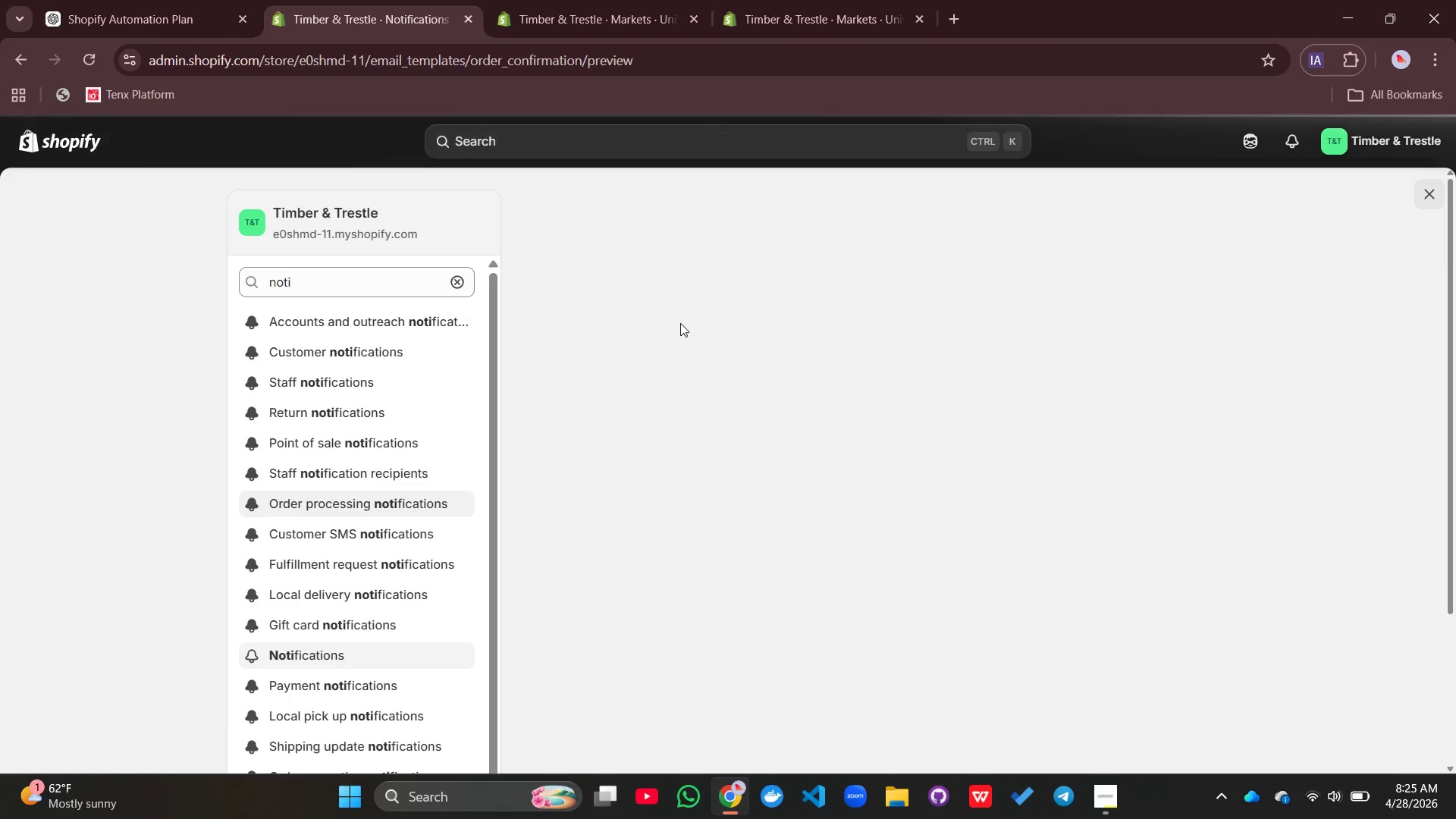 
left_click([1151, 212])
 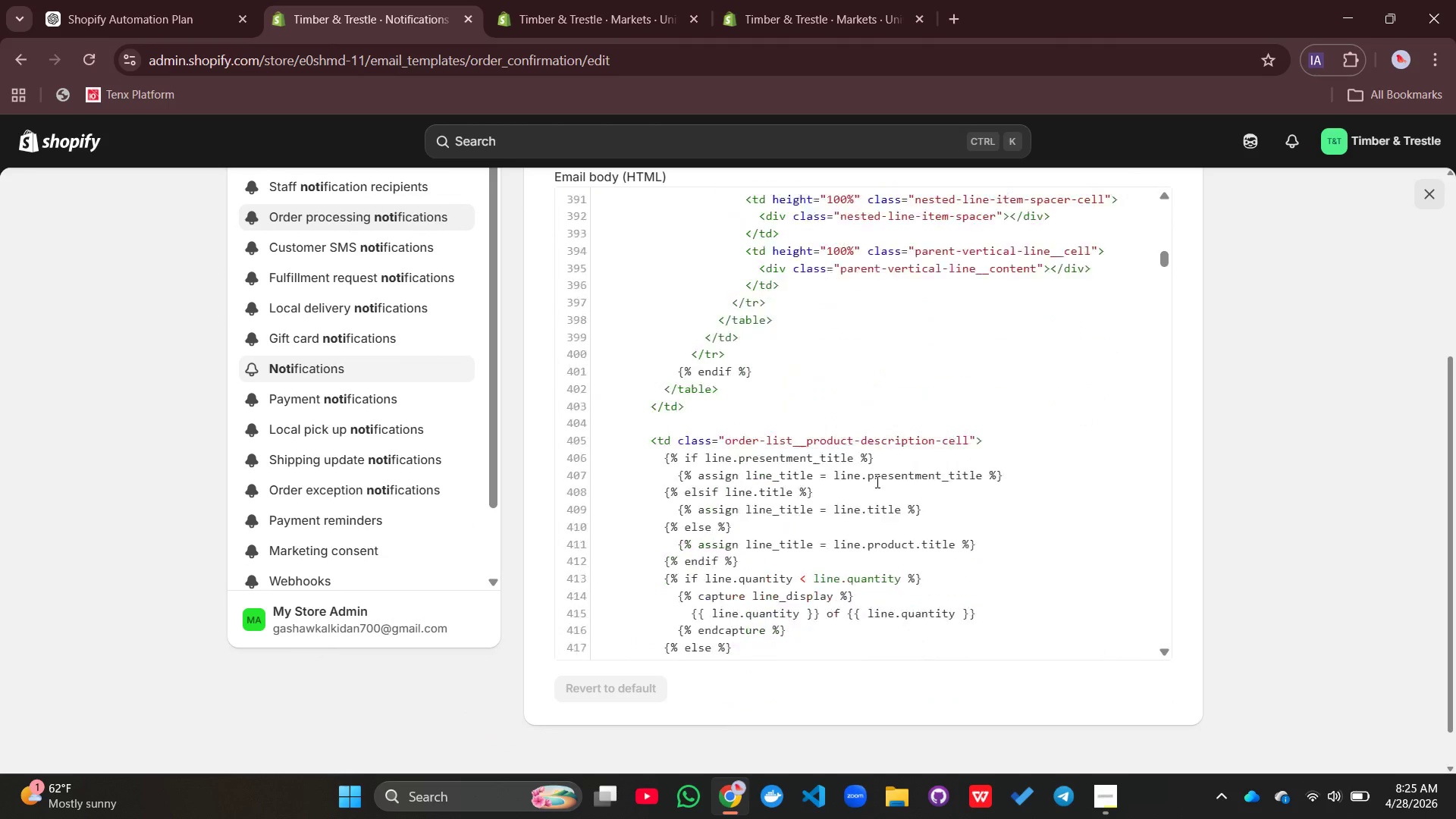 
wait(22.8)
 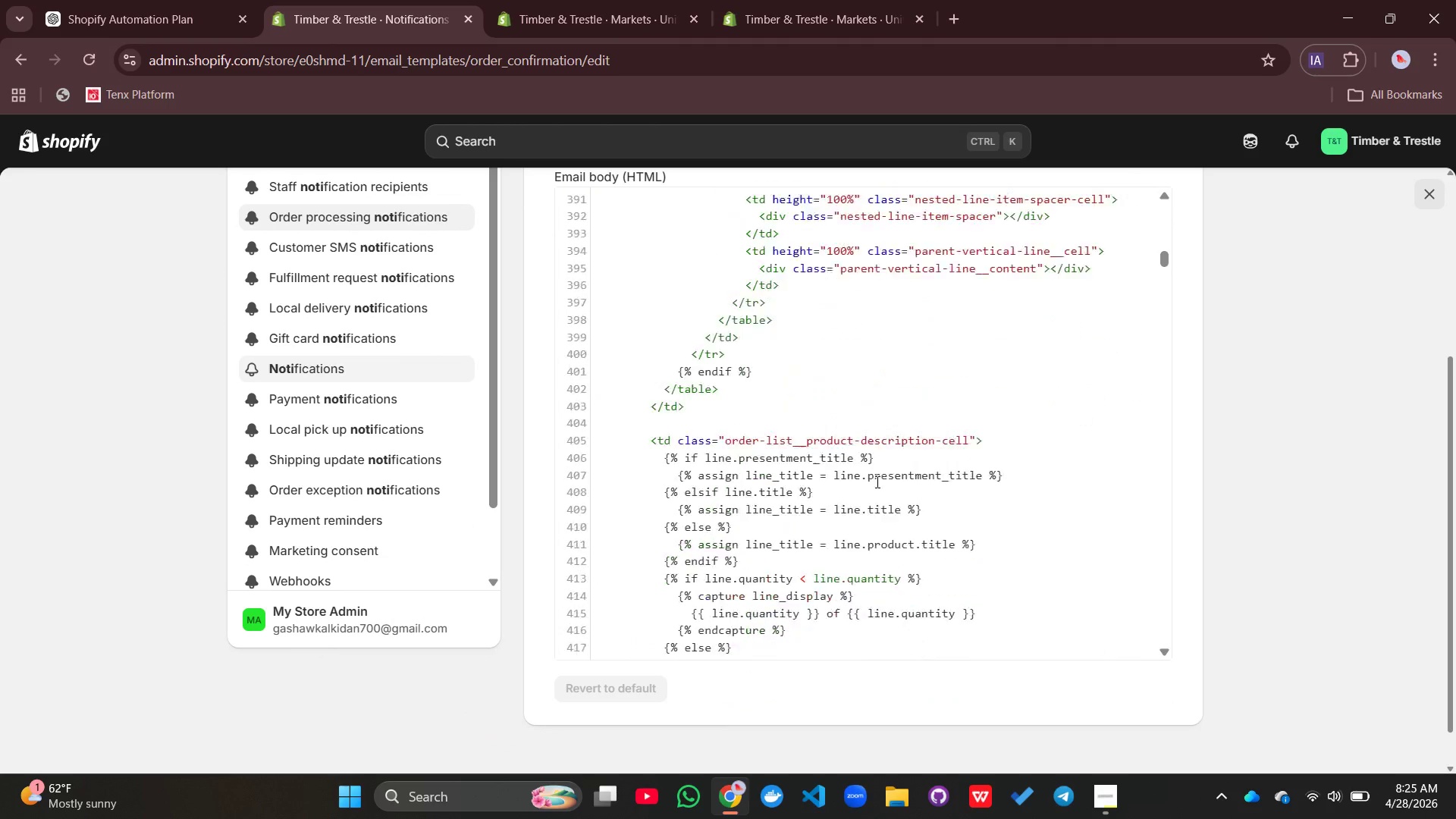 
left_click_drag(start_coordinate=[1162, 292], to_coordinate=[1156, 645])
 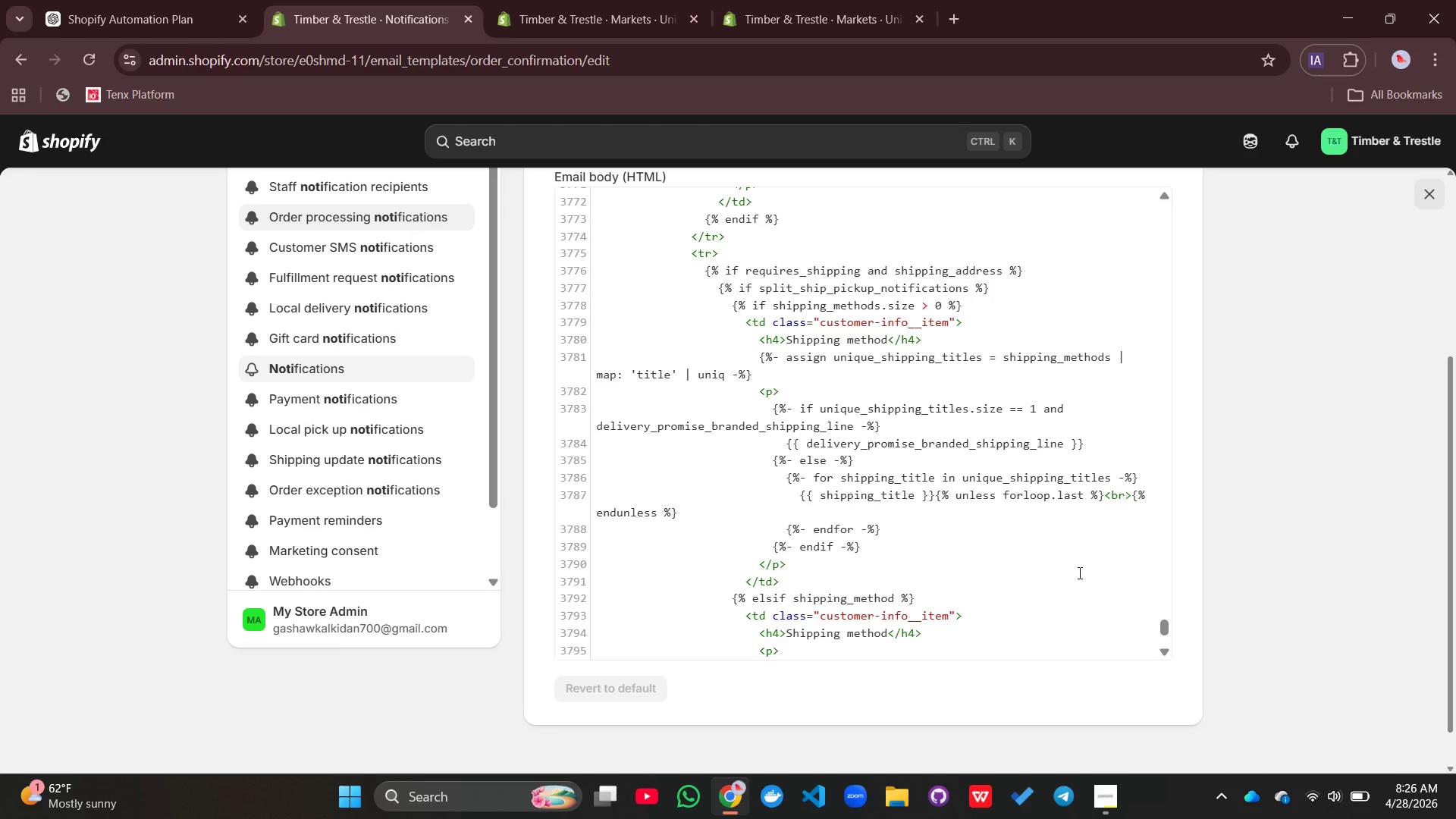 
wait(8.58)
 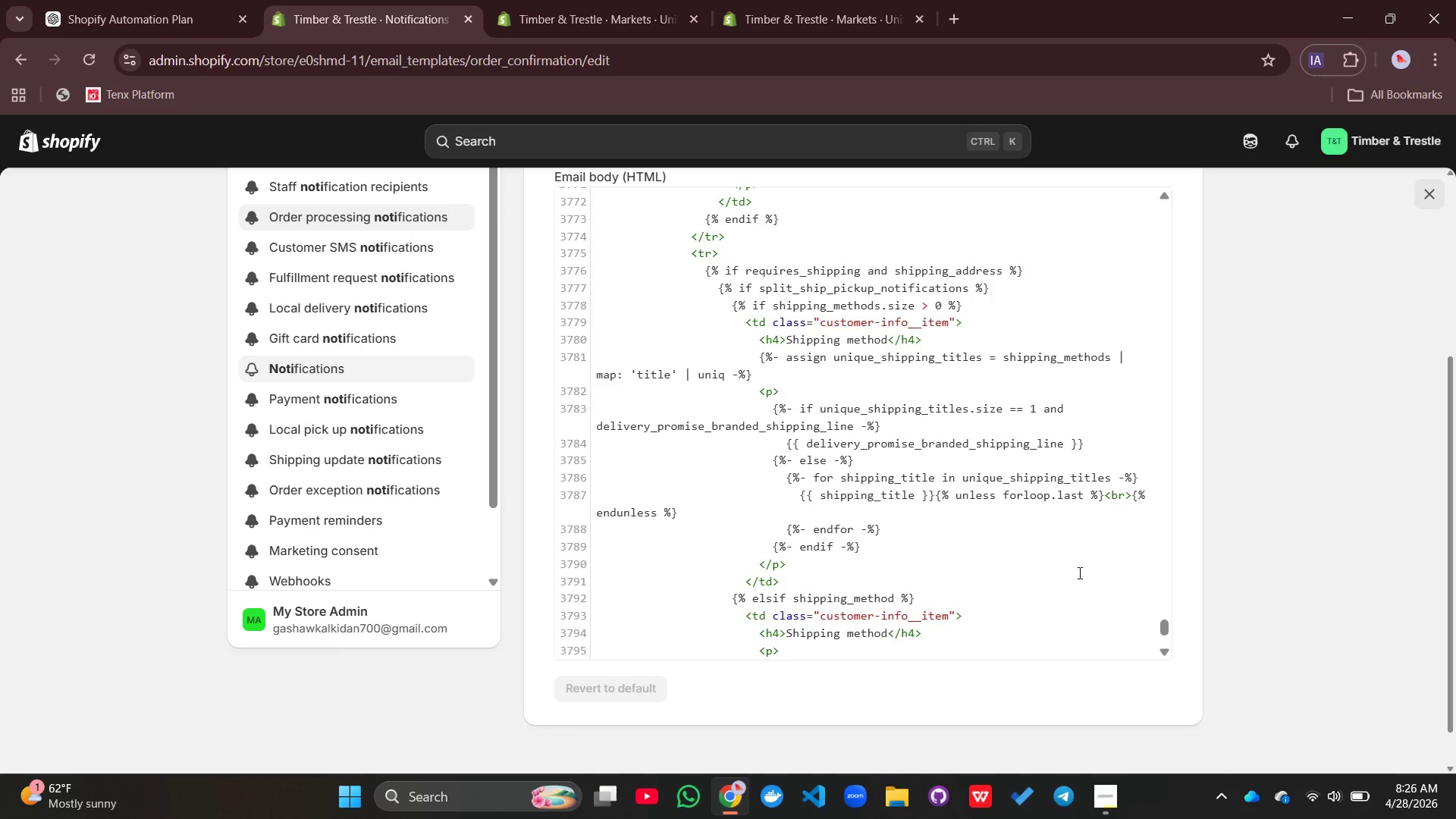 
left_click([736, 584])
 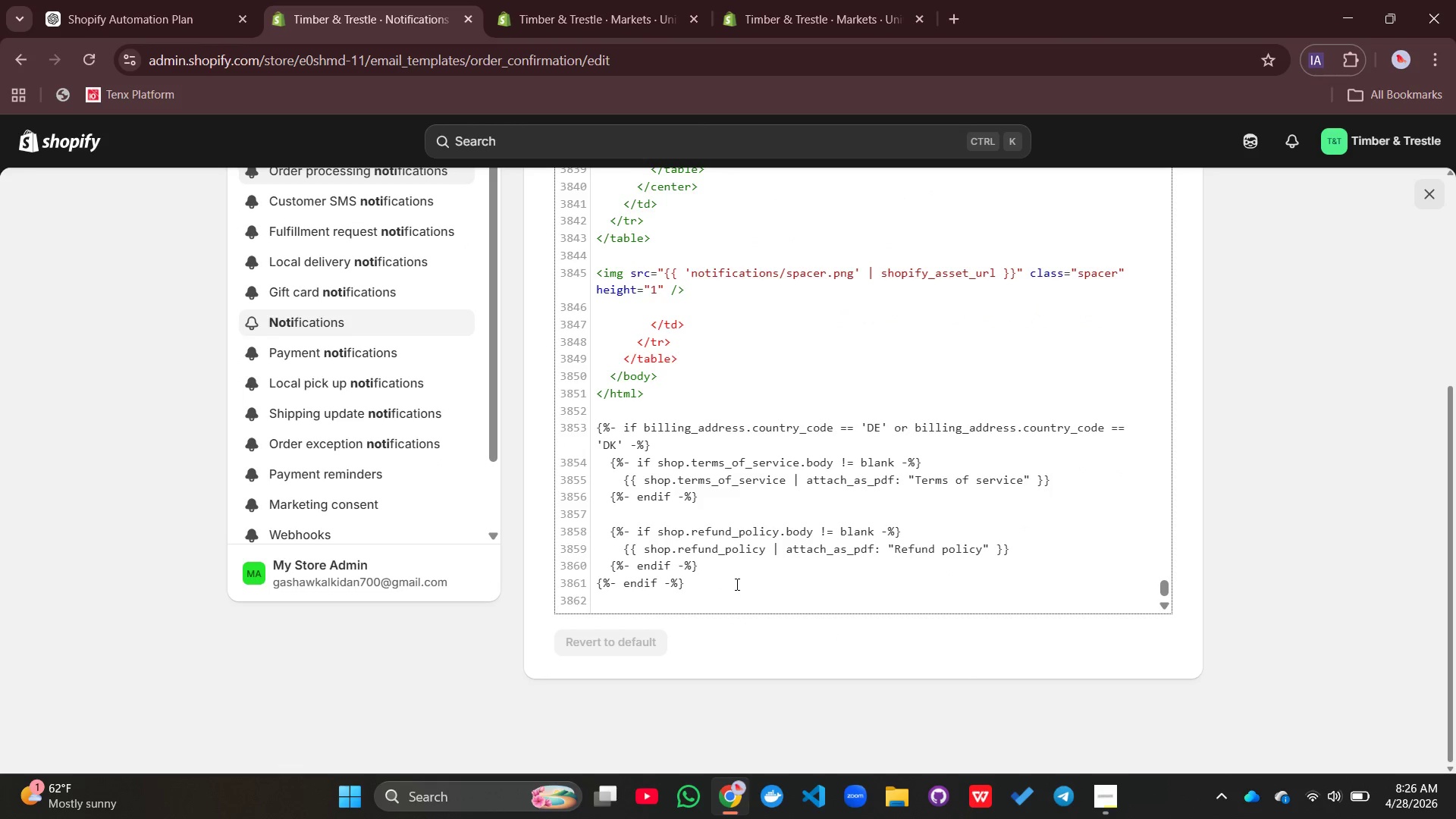 
key(Enter)
 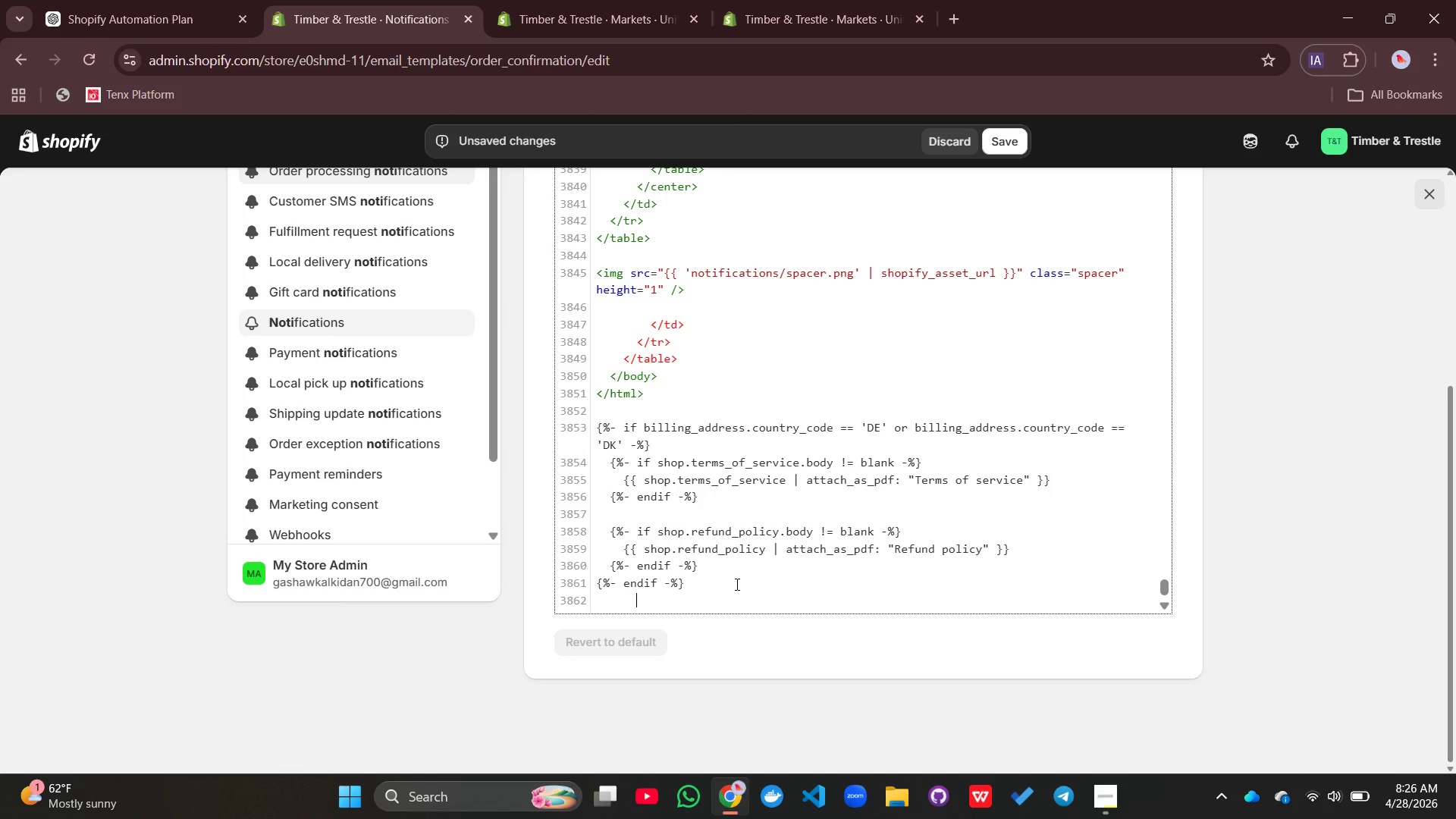 
key(Backspace)
 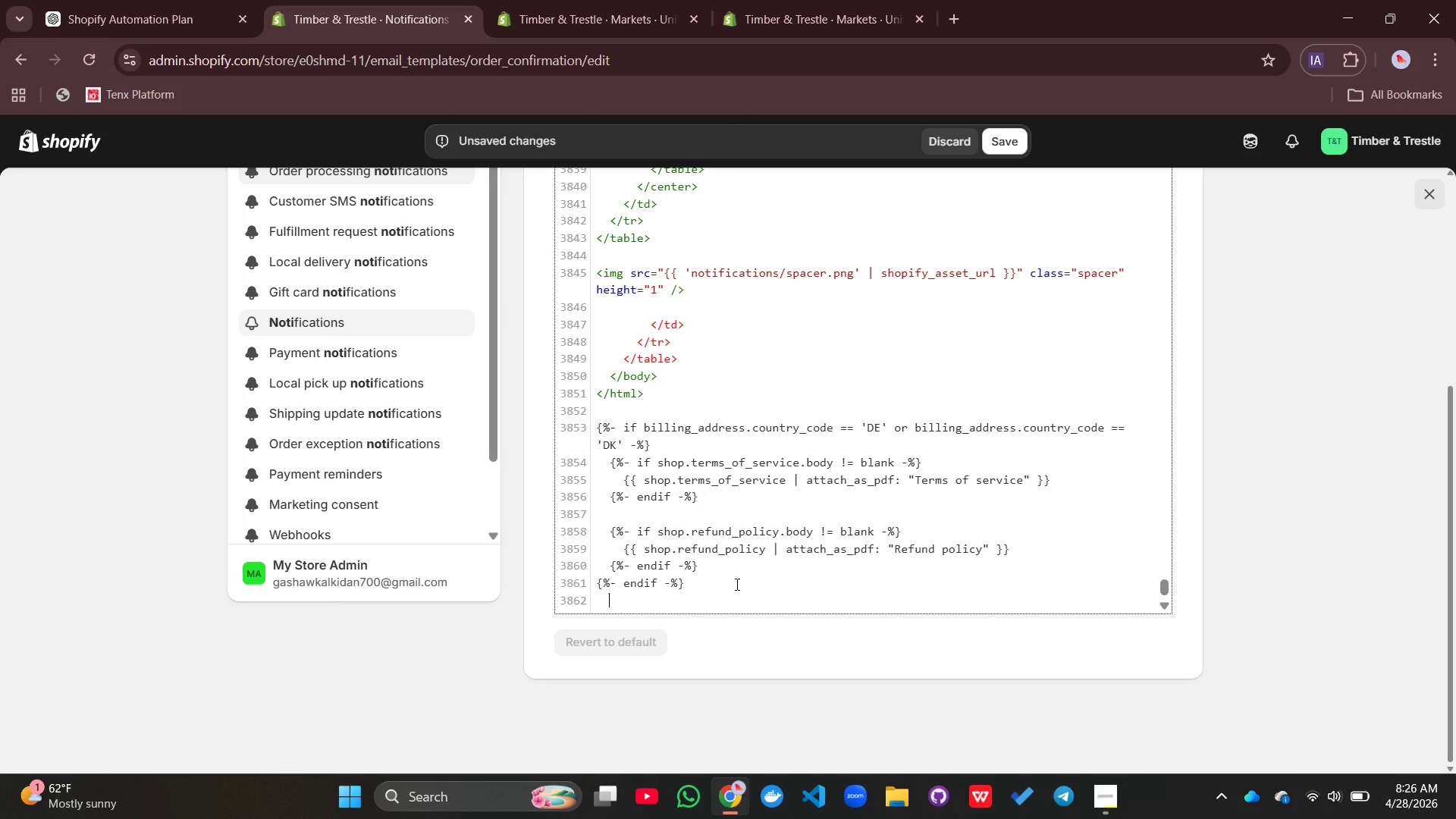 
key(Backspace)
 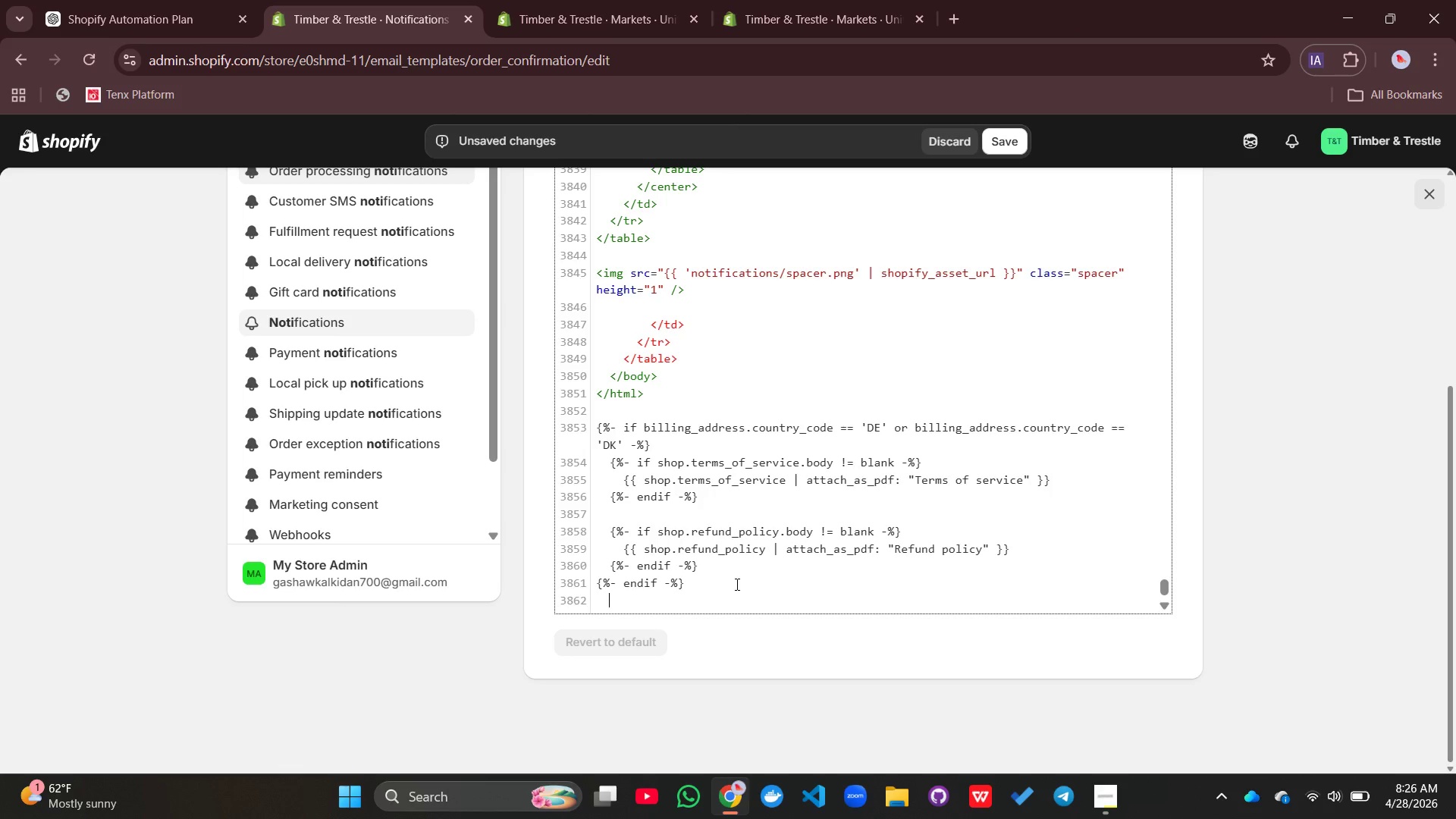 
key(Backspace)
 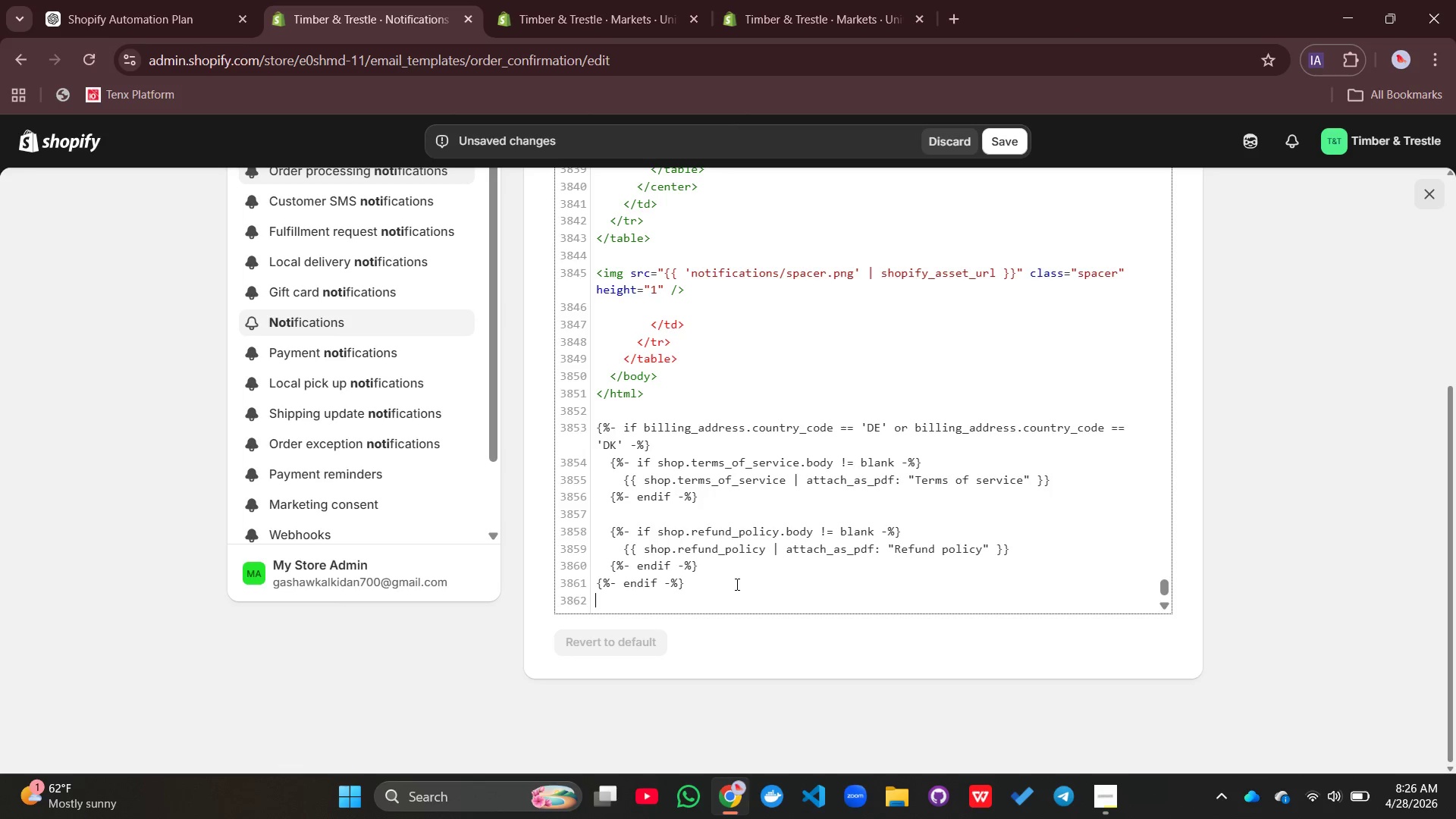 
key(Backspace)
 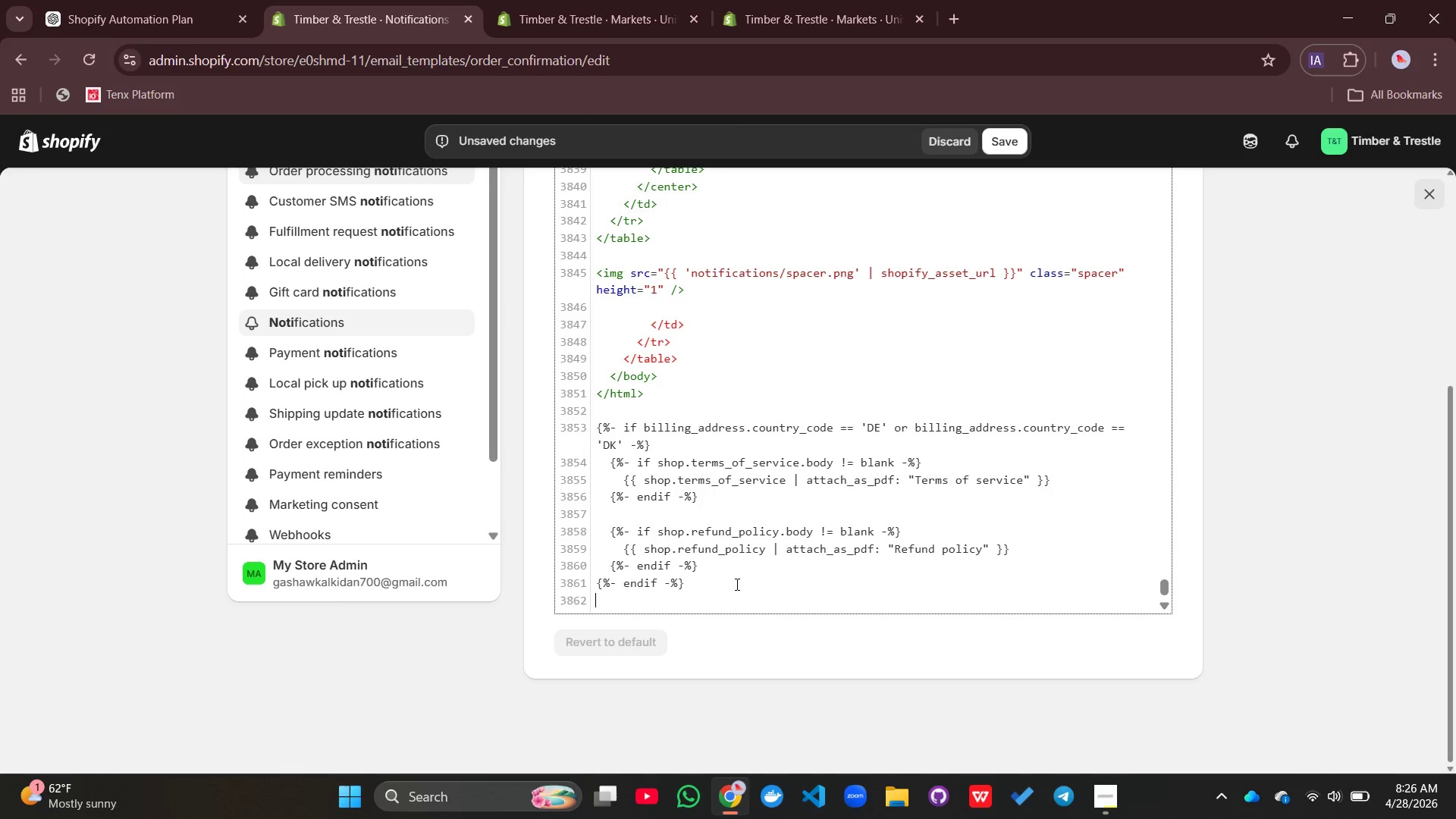 
key(Shift+BracketLeft)
 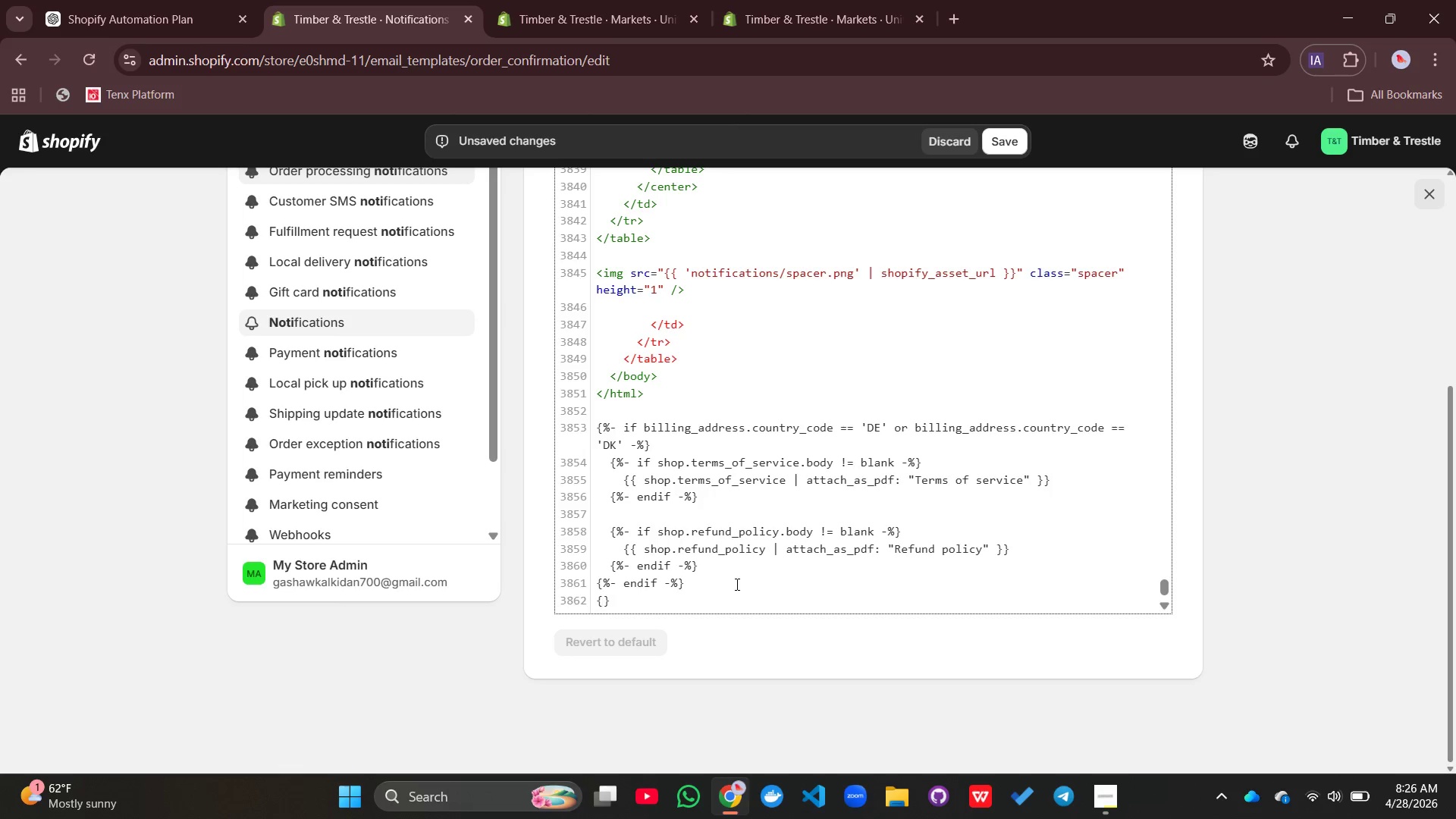 
hold_key(key=ShiftLeft, duration=3.16)
 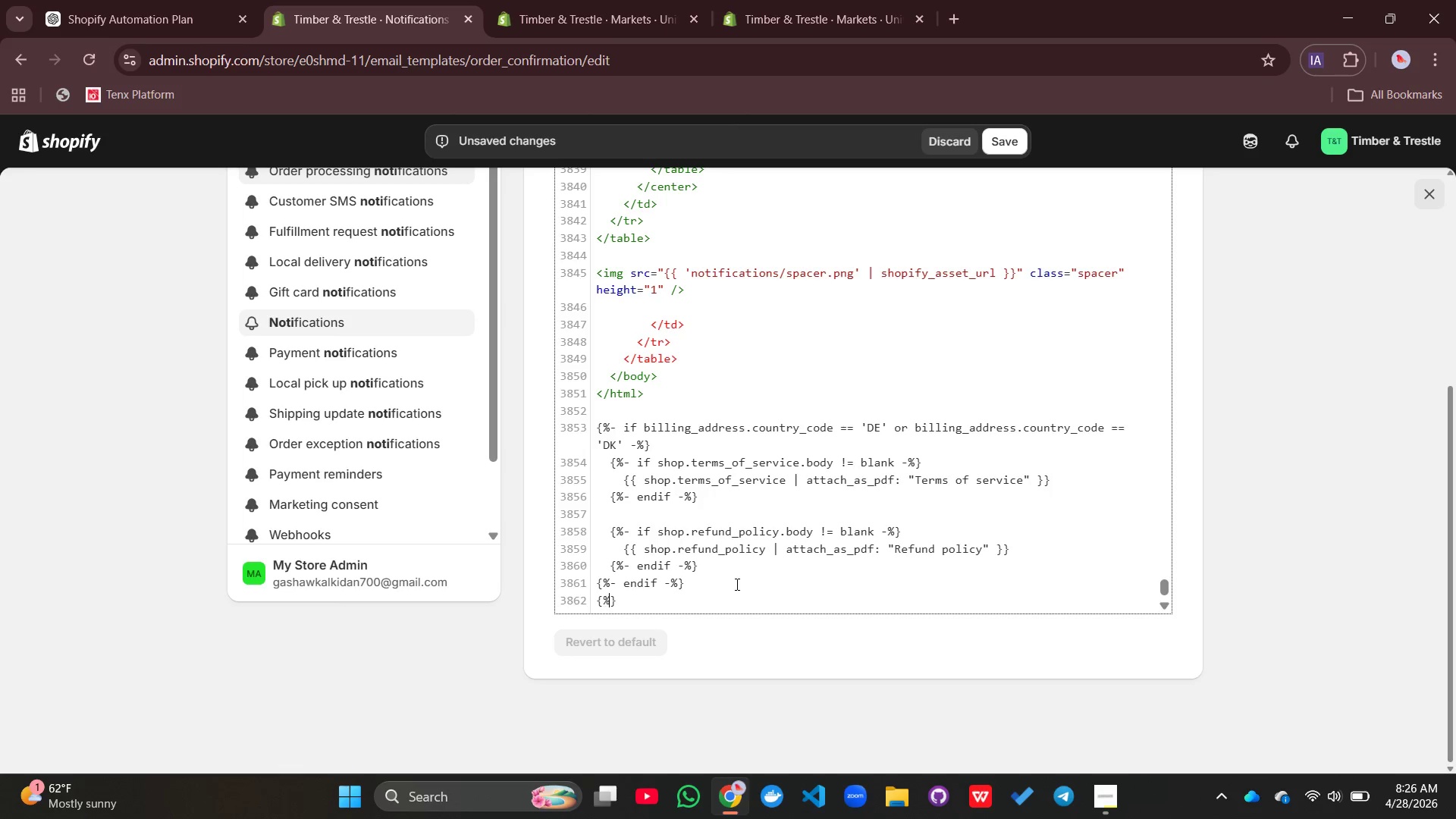 
type(% if shipping )
key(Backspace)
type(_meh)
key(Backspace)
type(thos)
key(Backspace)
type(d.title contains 'Freight)
 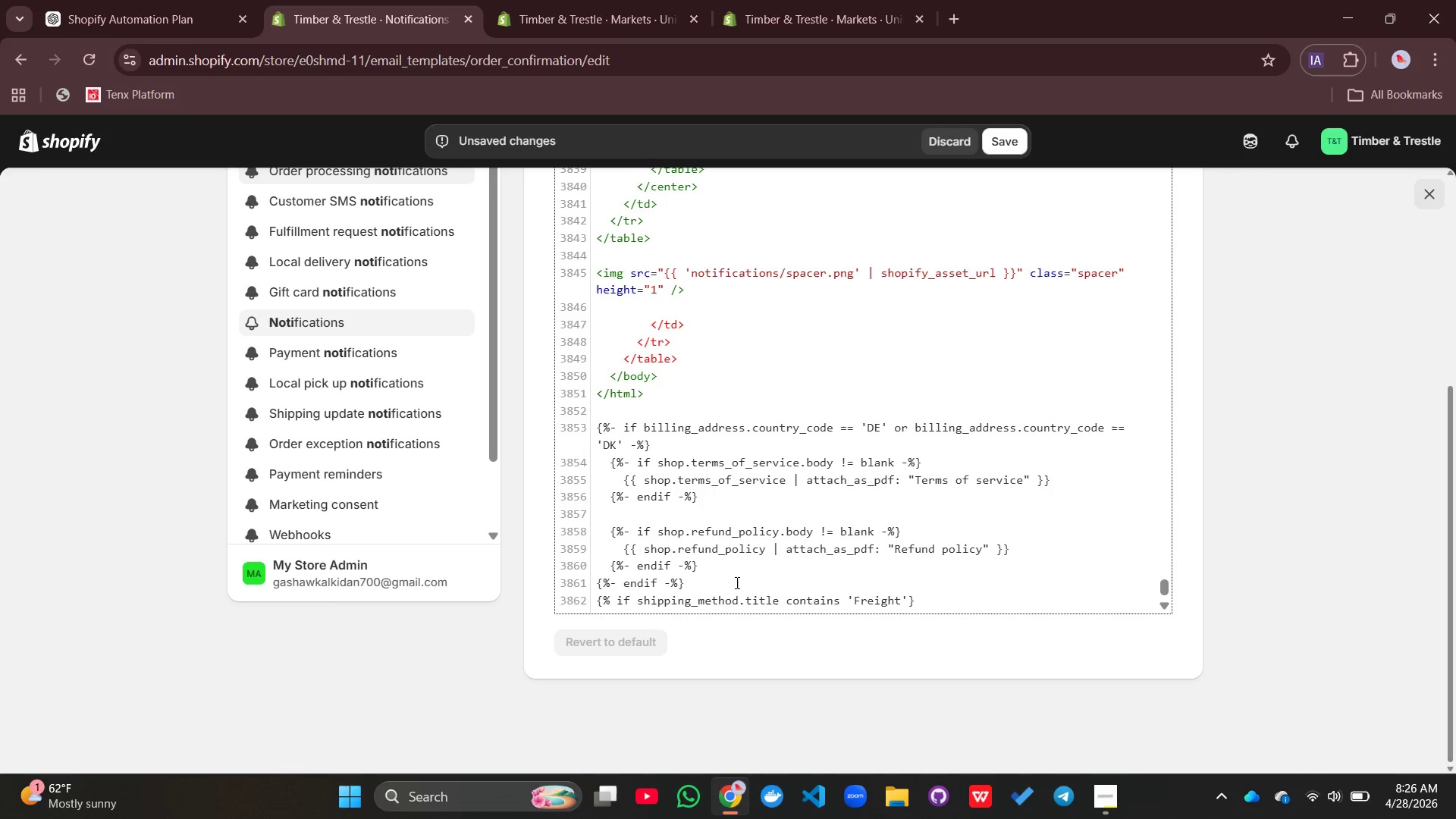 
left_click([905, 599])
 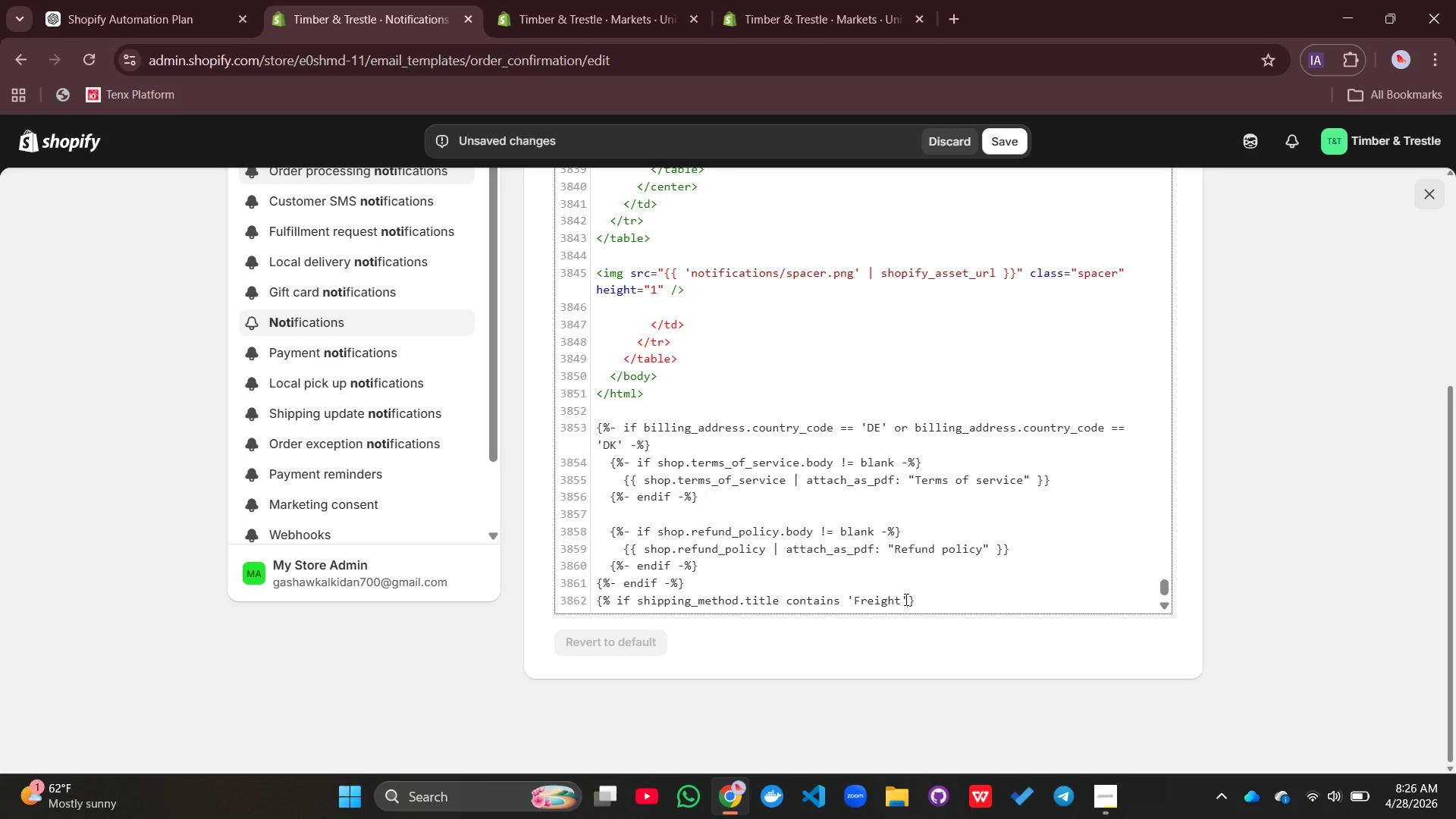 
key(ArrowRight)
 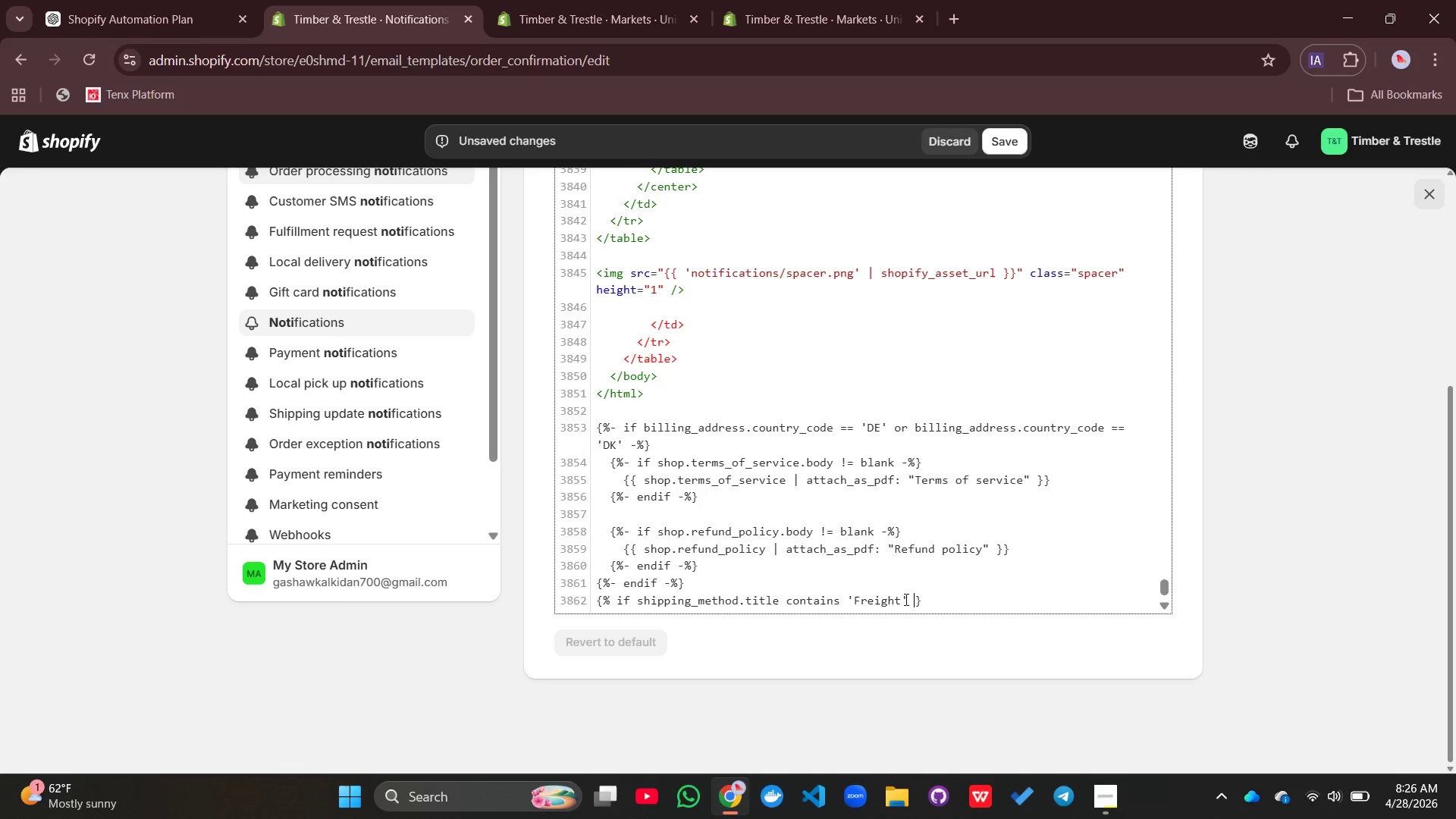 
key(Space)
 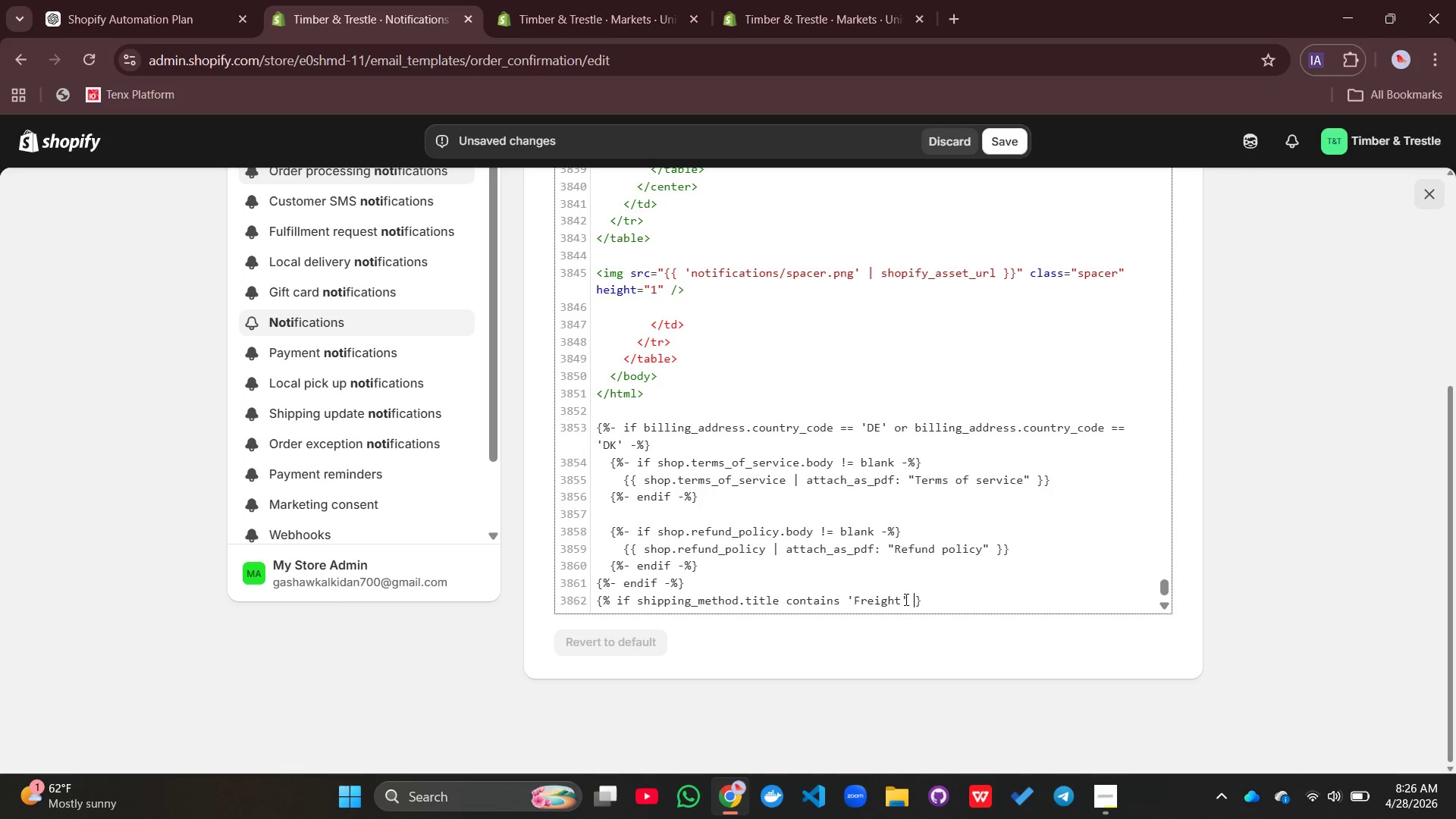 
key(Shift+5)
 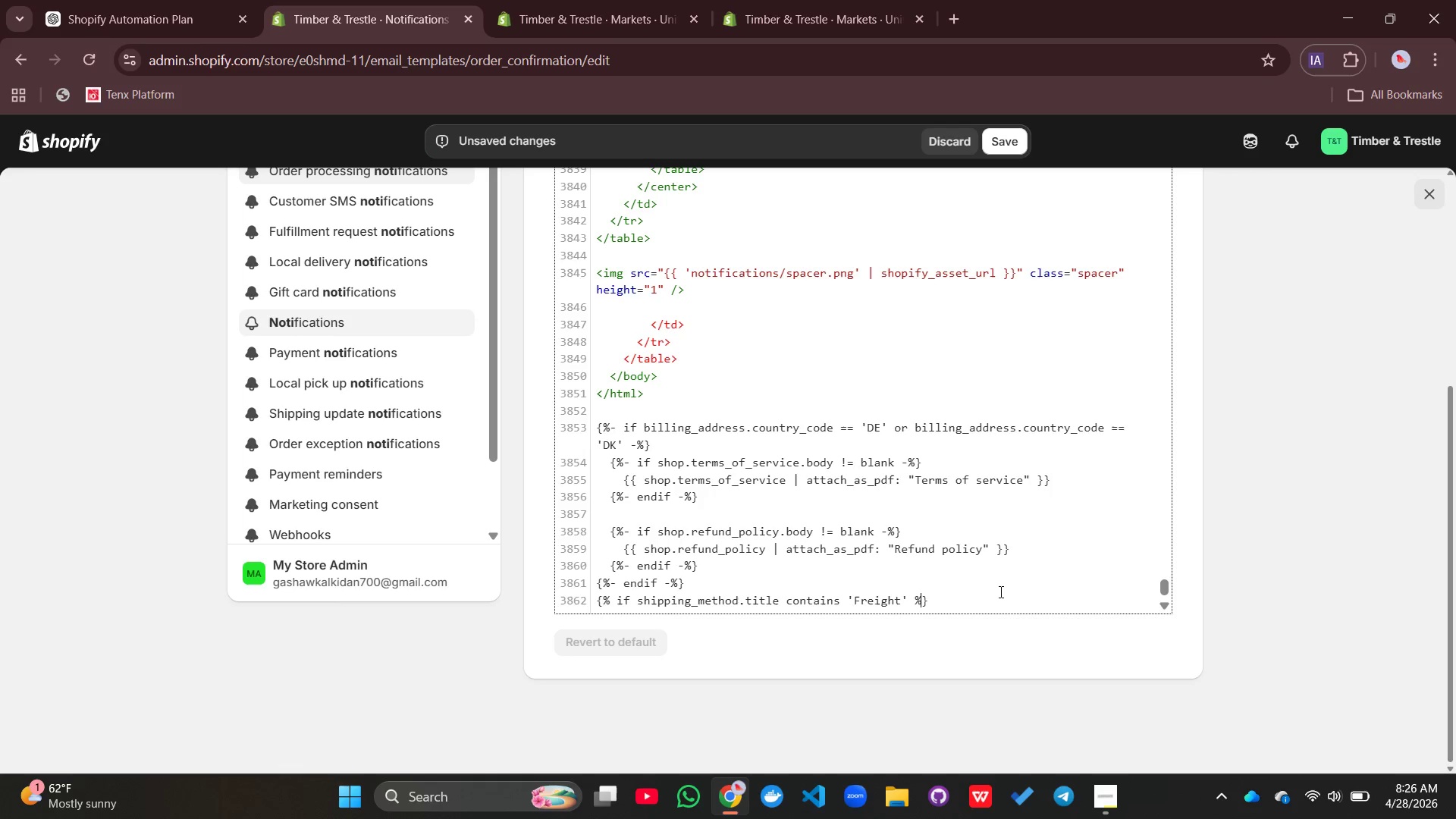 
left_click([959, 594])
 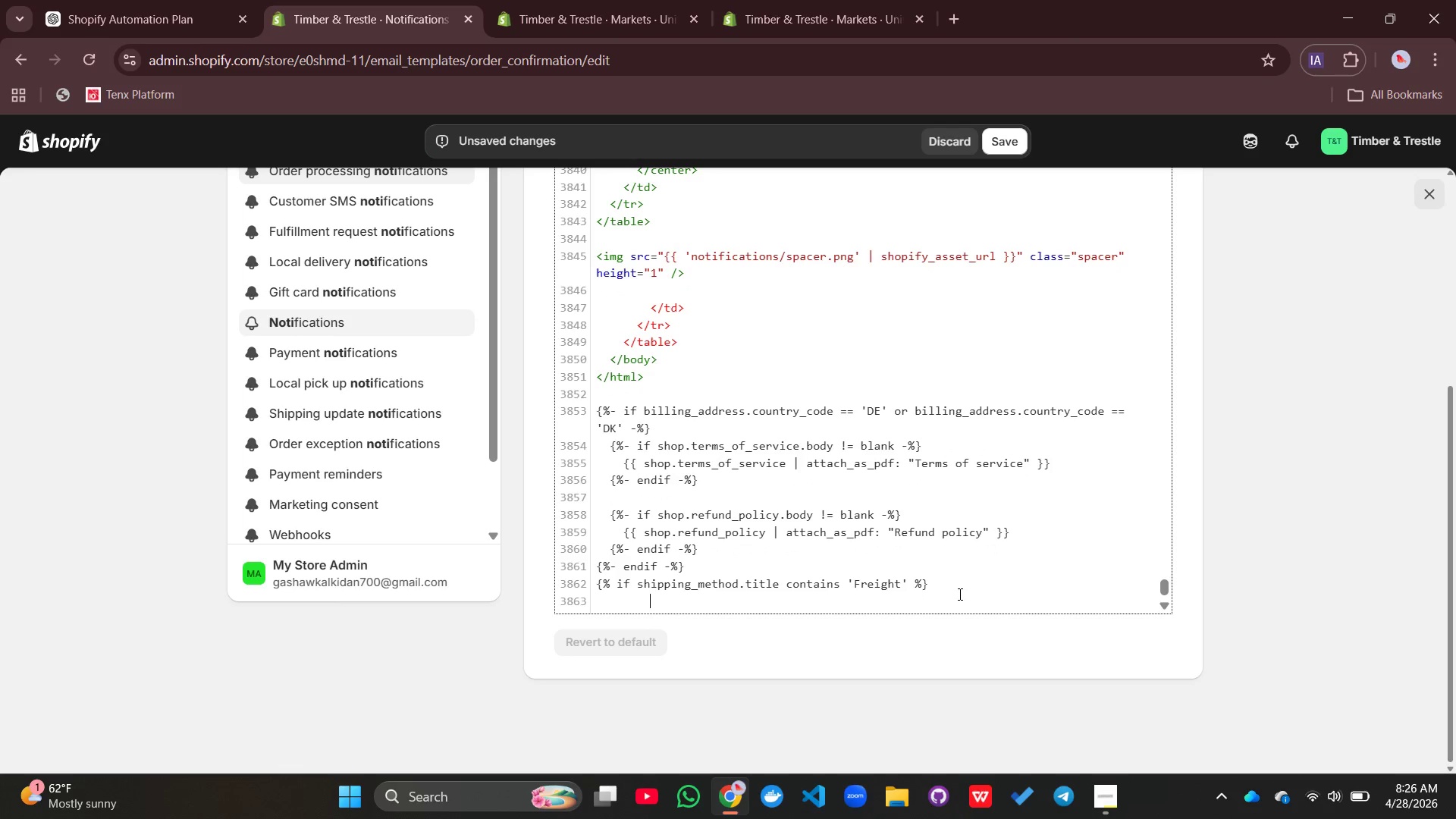 
key(Enter)
 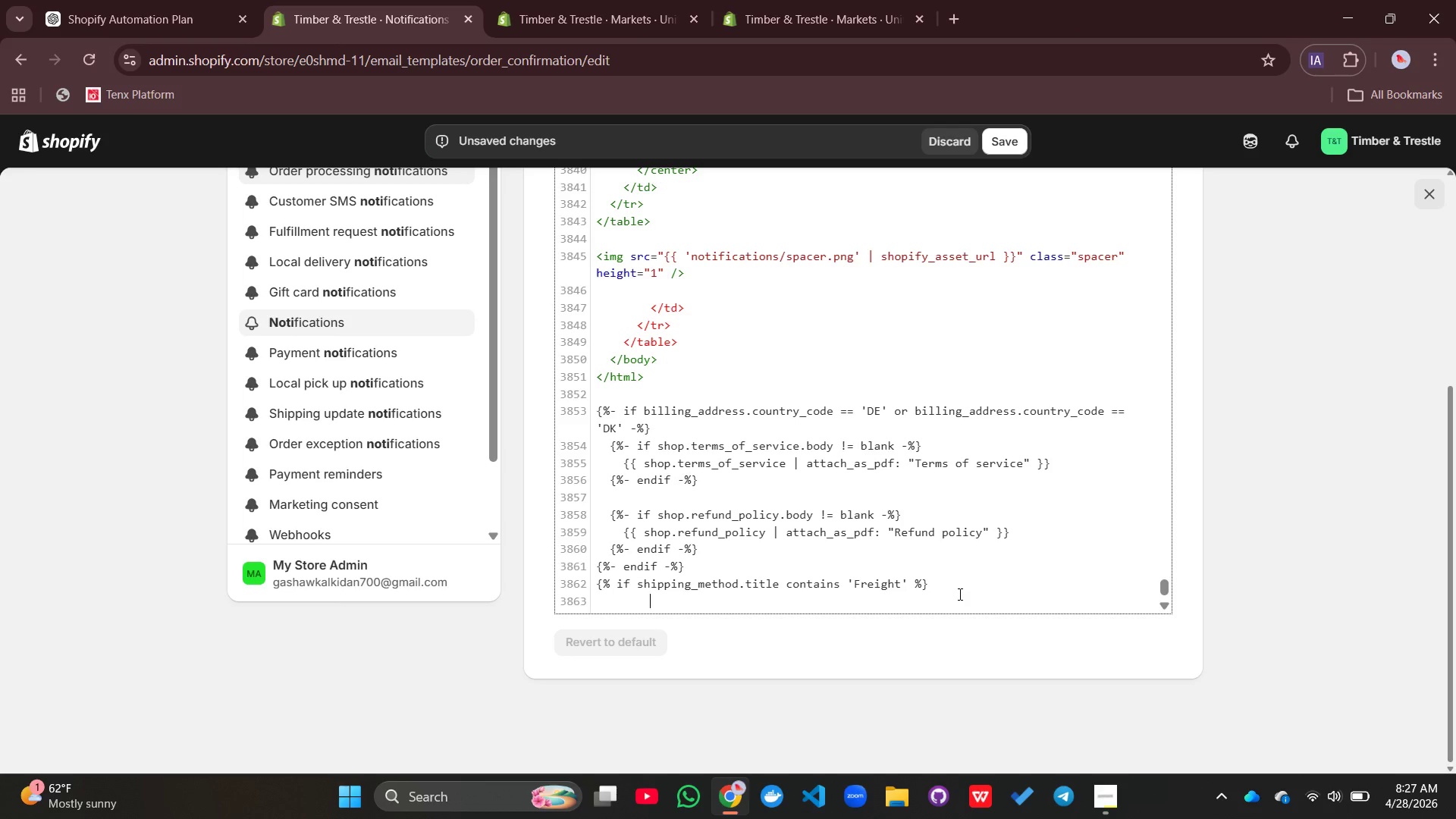 
type(<h3> Freigh)
key(Backspace)
type(ht Delivery Instructions ,)
key(Backspace)
type(</h3?)
key(Backspace)
type(>)
 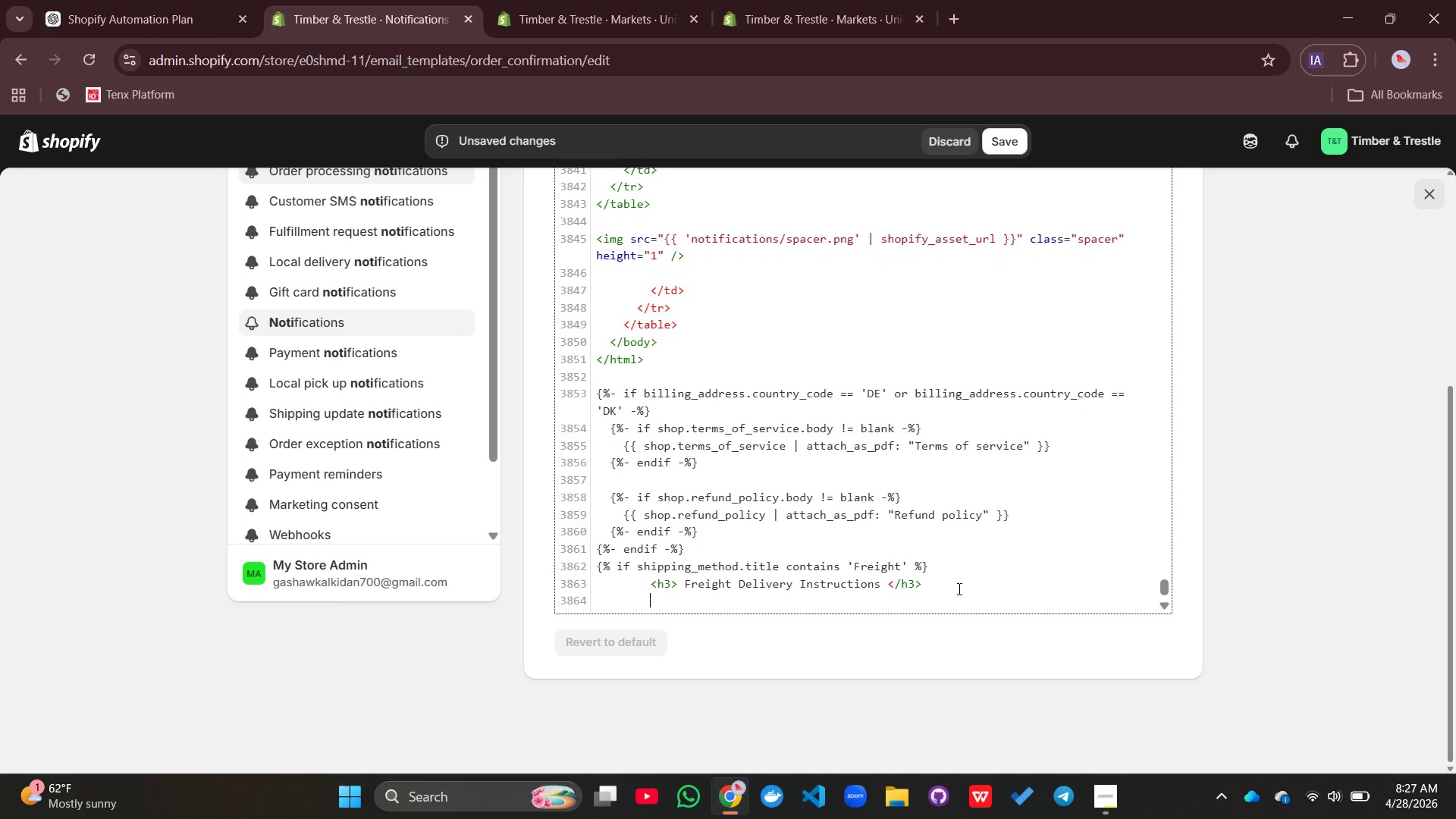 
 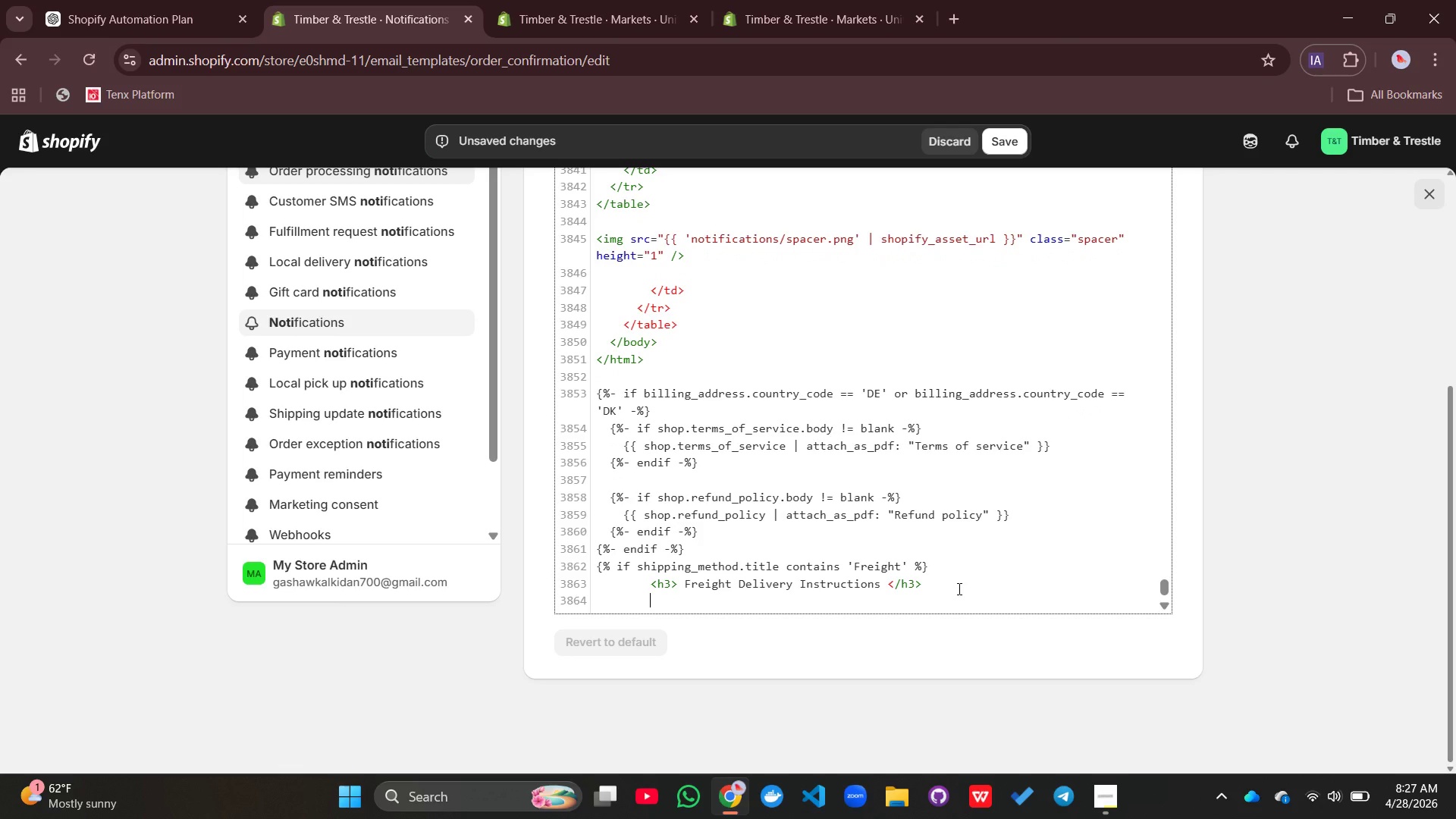 
key(Enter)
 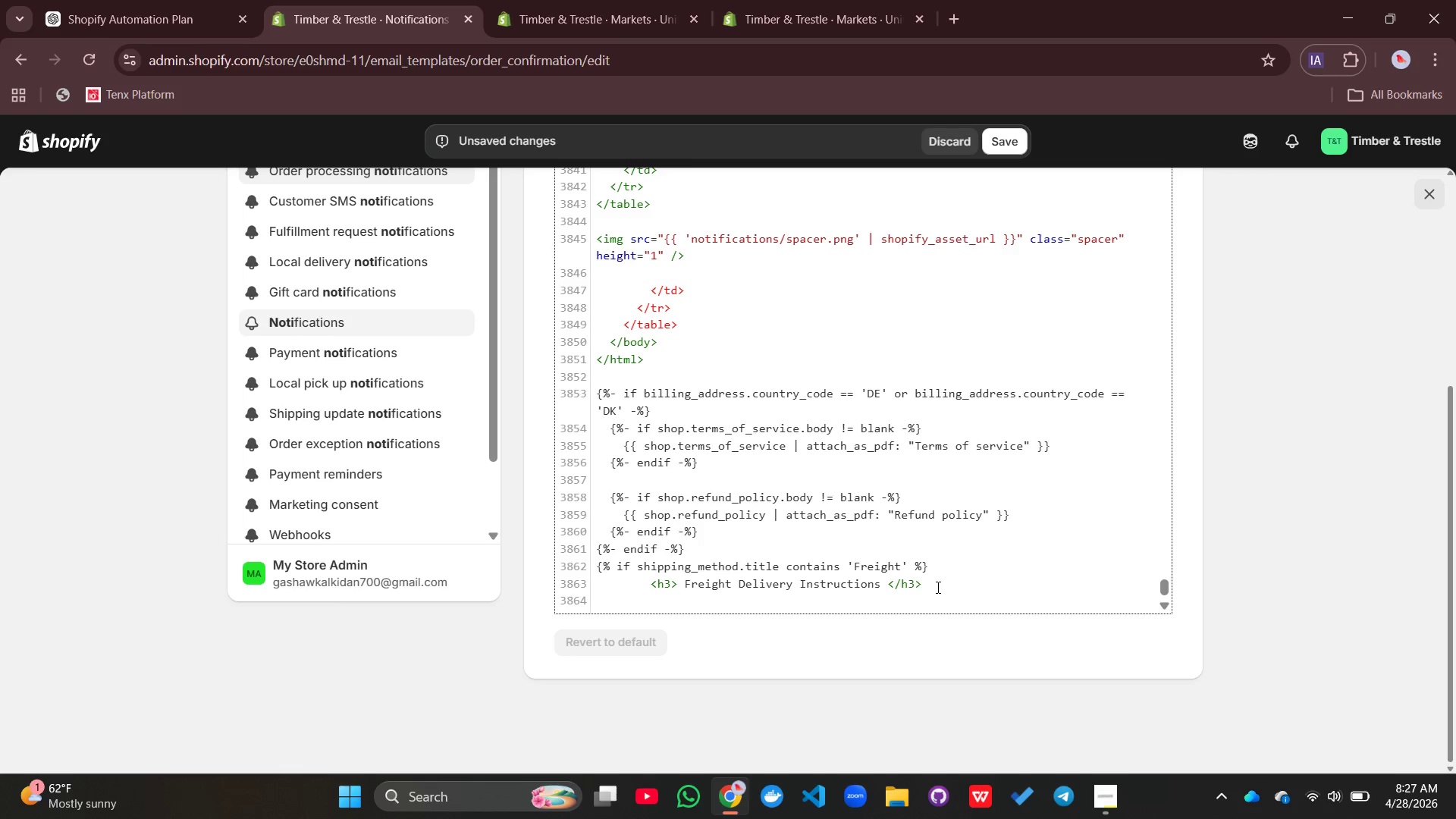 
wait(7.66)
 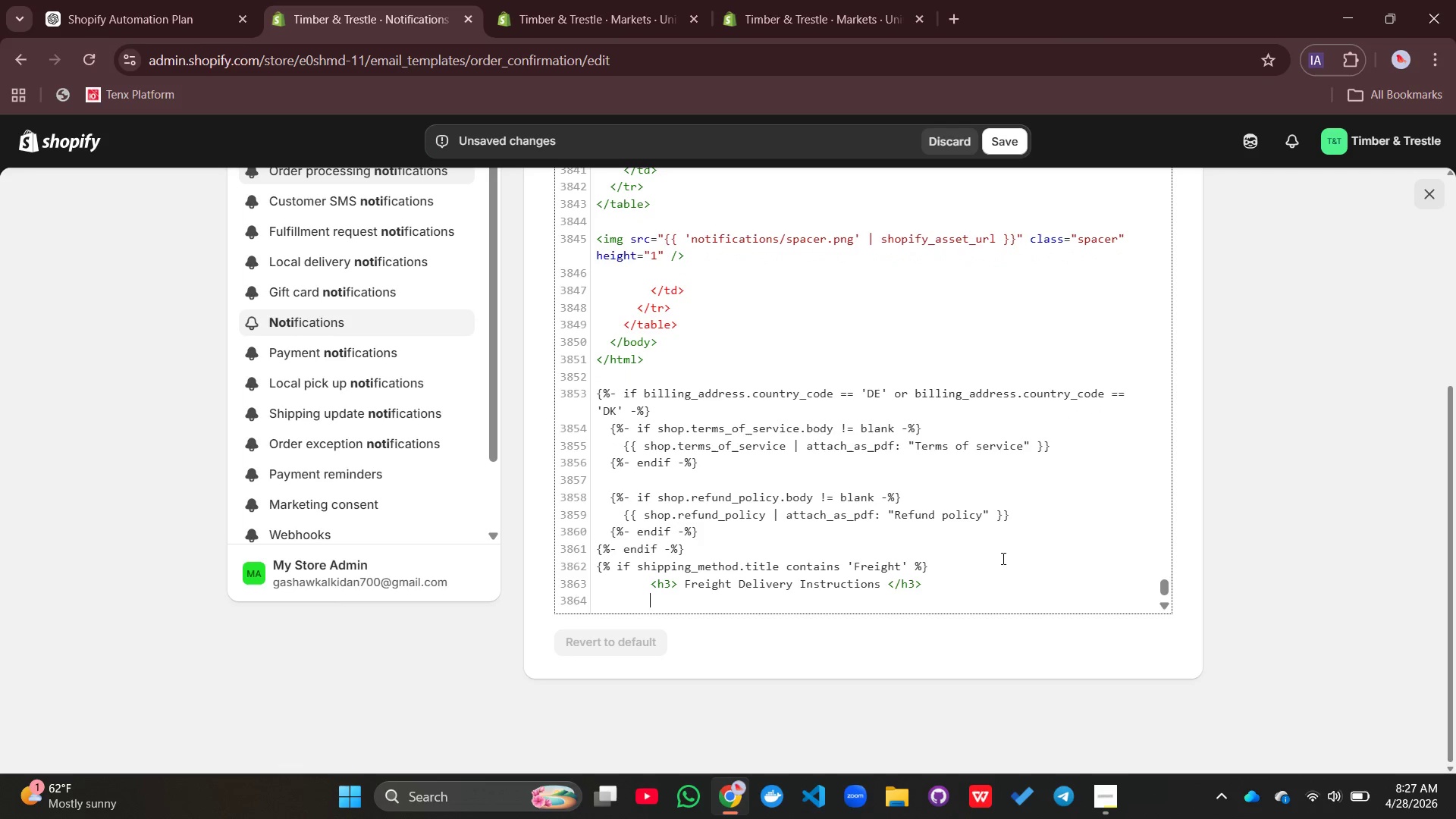 
type(<p> Your order includes ov)
 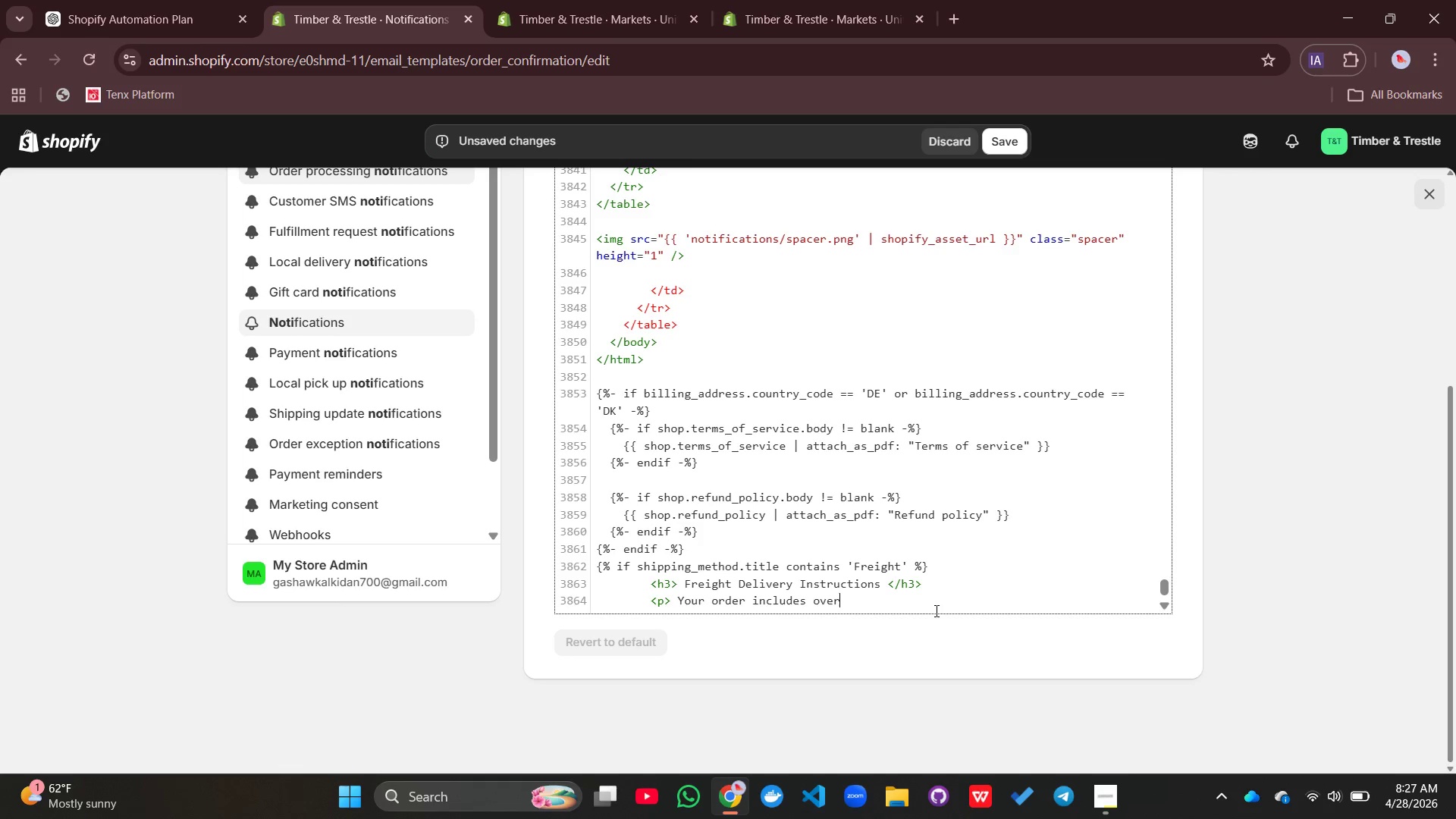 
 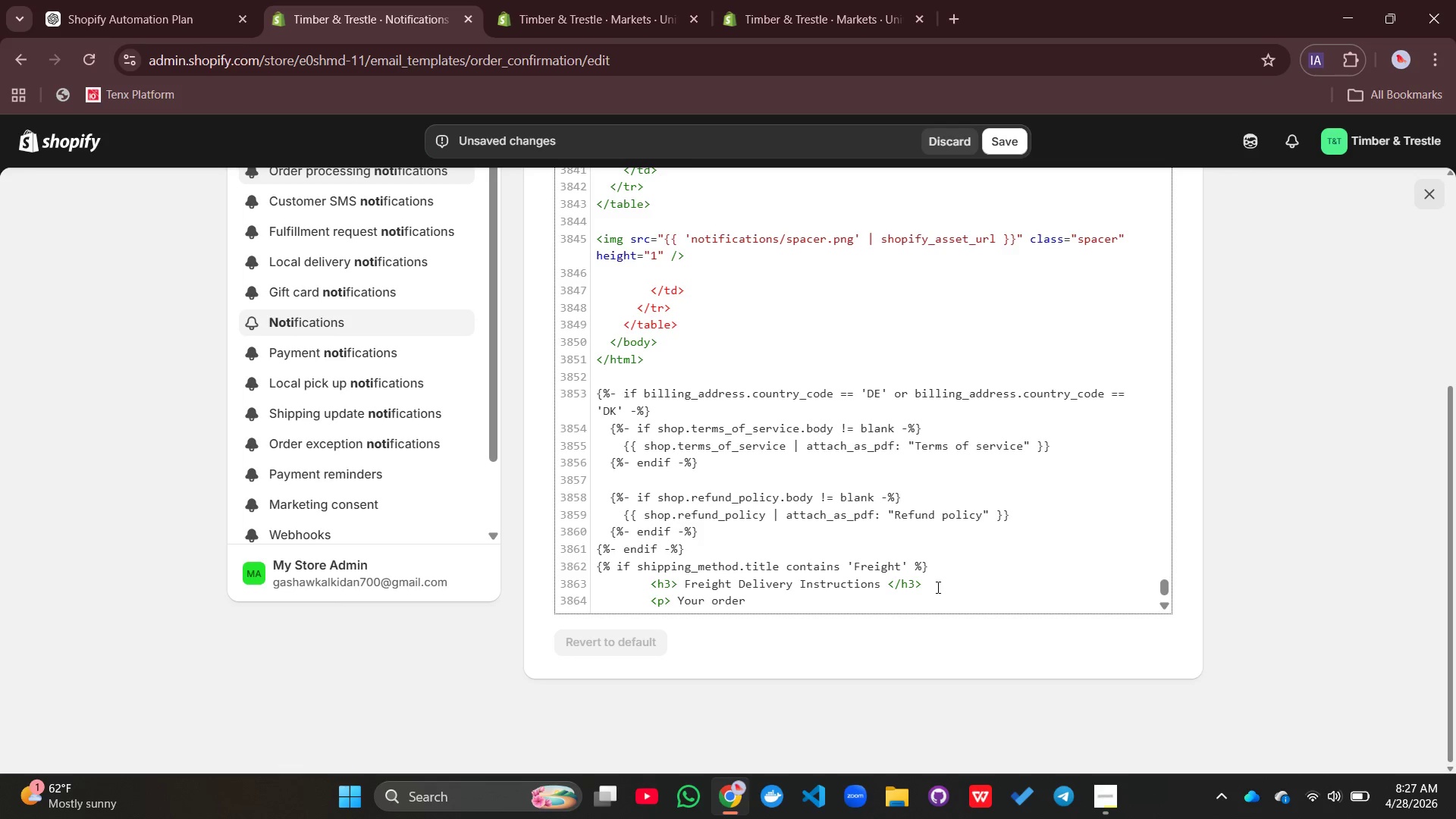 
type(ersized construction materials that will br )
 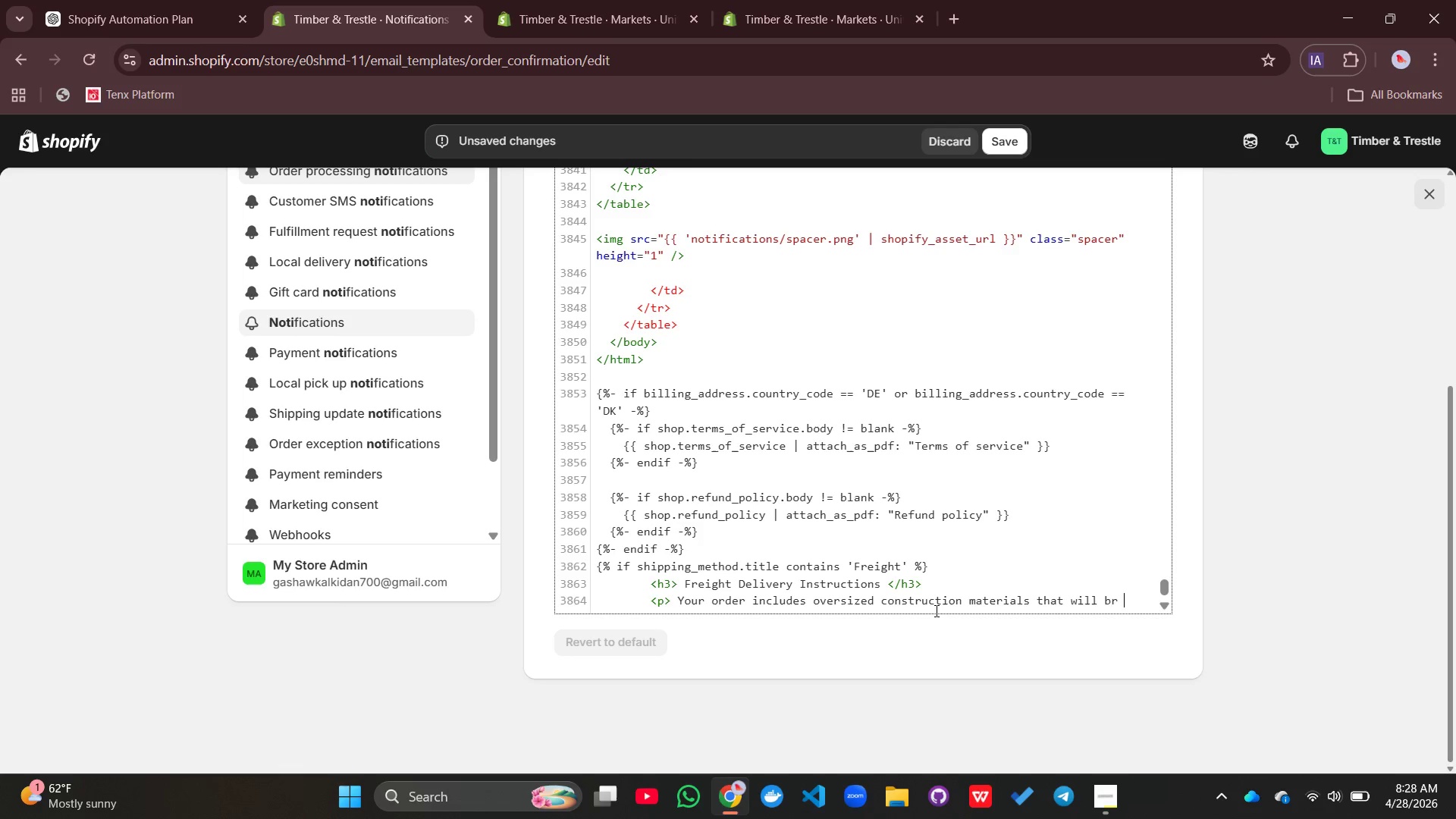 
key(Backspace)
key(Backspace)
type(e delivered )
 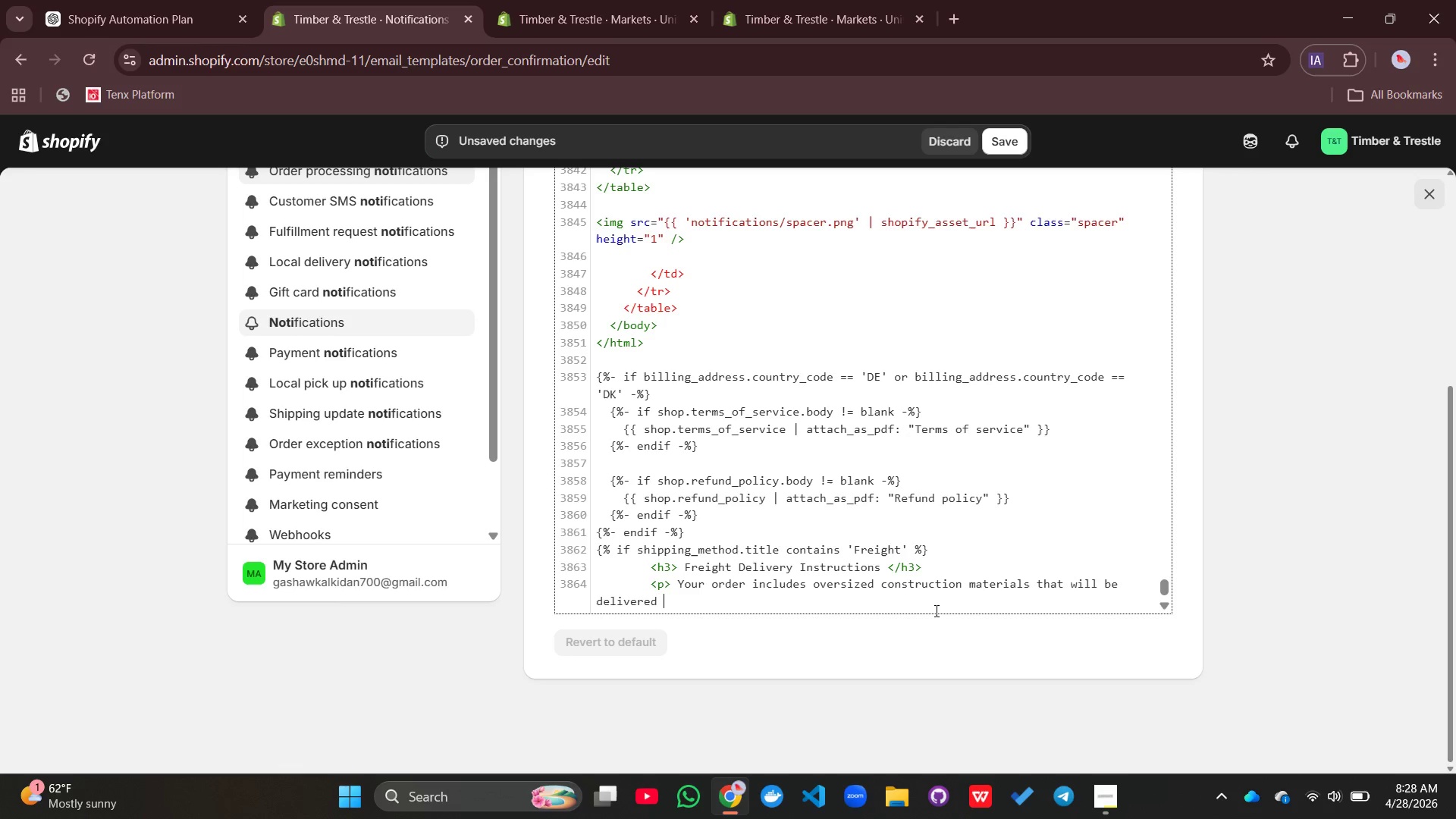 
type(via freight carrier.</P)
key(Backspace)
type(p>)
 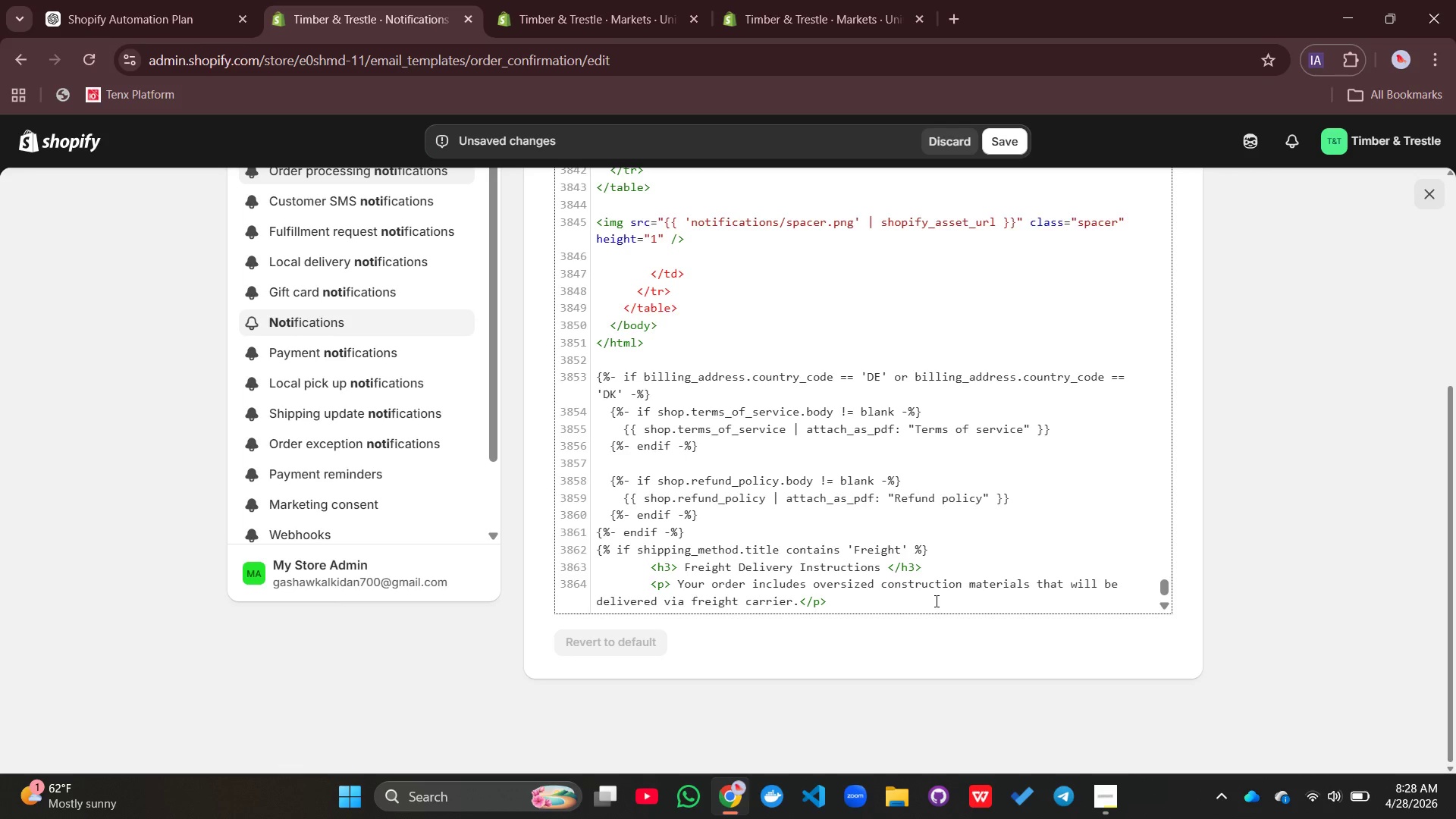 
key(Enter)
 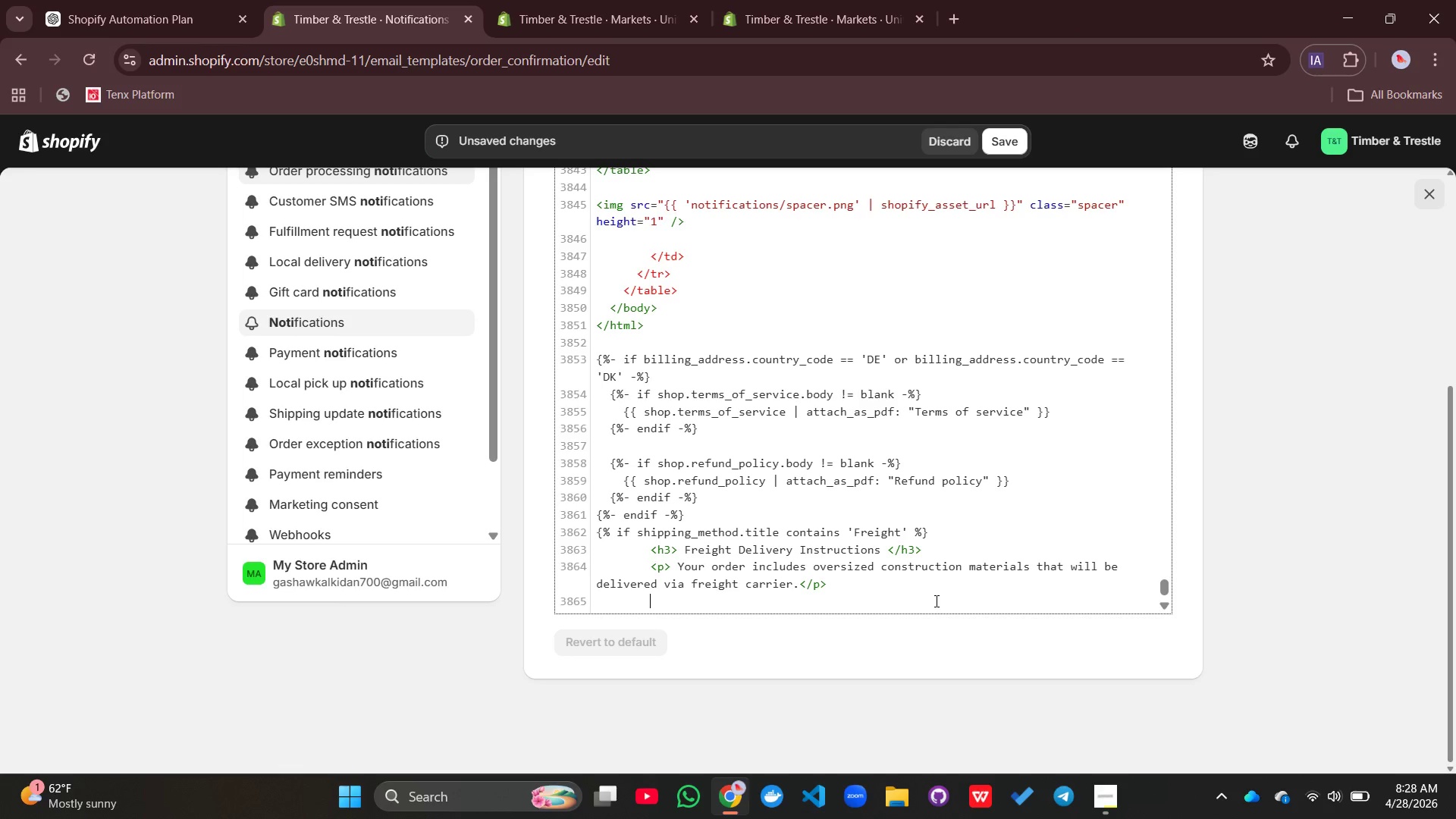 
type(<p> )
key(Backspace)
type(<strong> Customer Pres)
key(Backspace)
key(Backspace)
key(Backspace)
key(Backspace)
type(presense)
key(Backspace)
key(Backspace)
type(ce is required s)
key(Backspace)
type(at the delivery location.</strong> )
 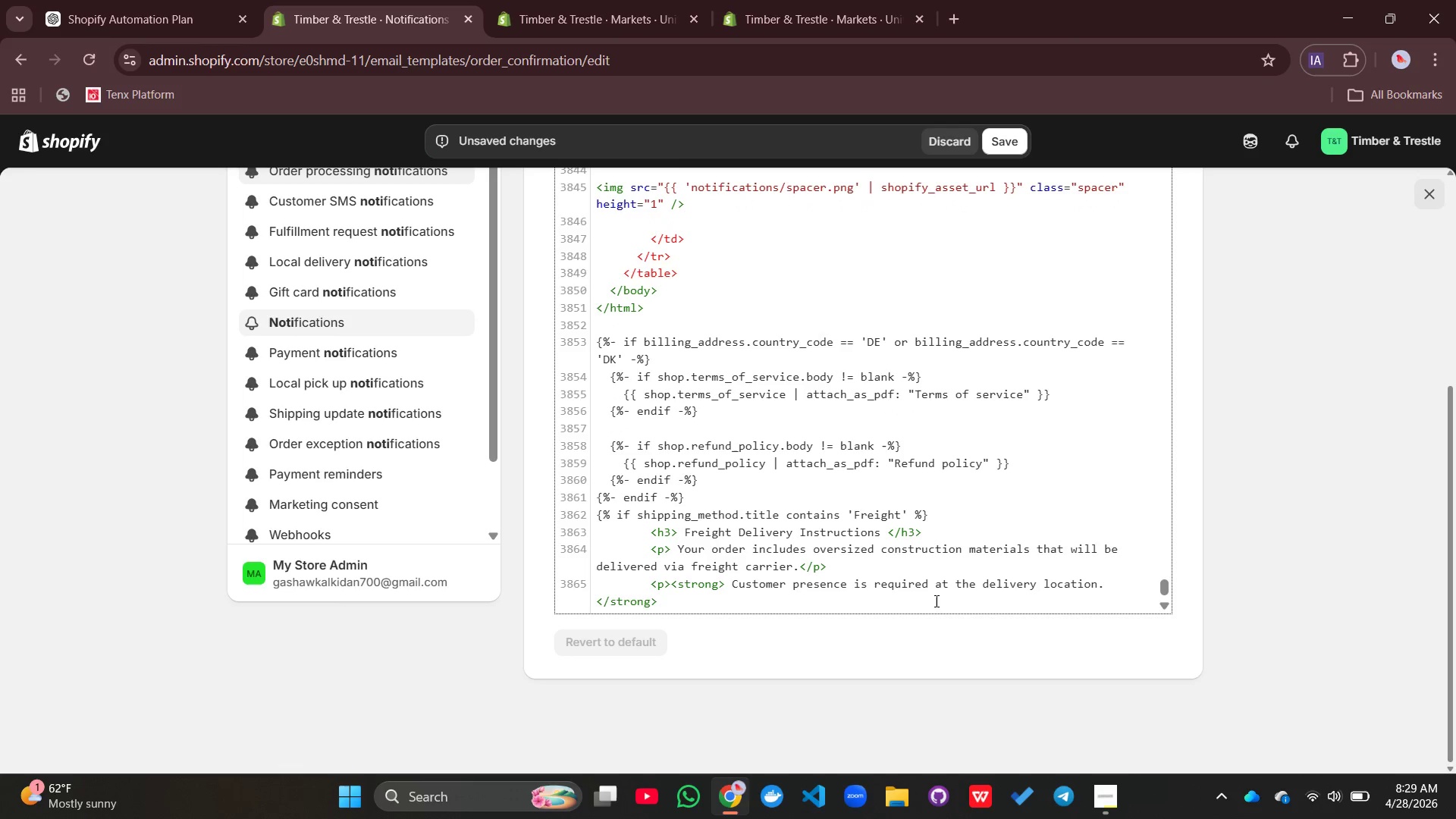 
type(to recive ans assist with offloading. </p>)
 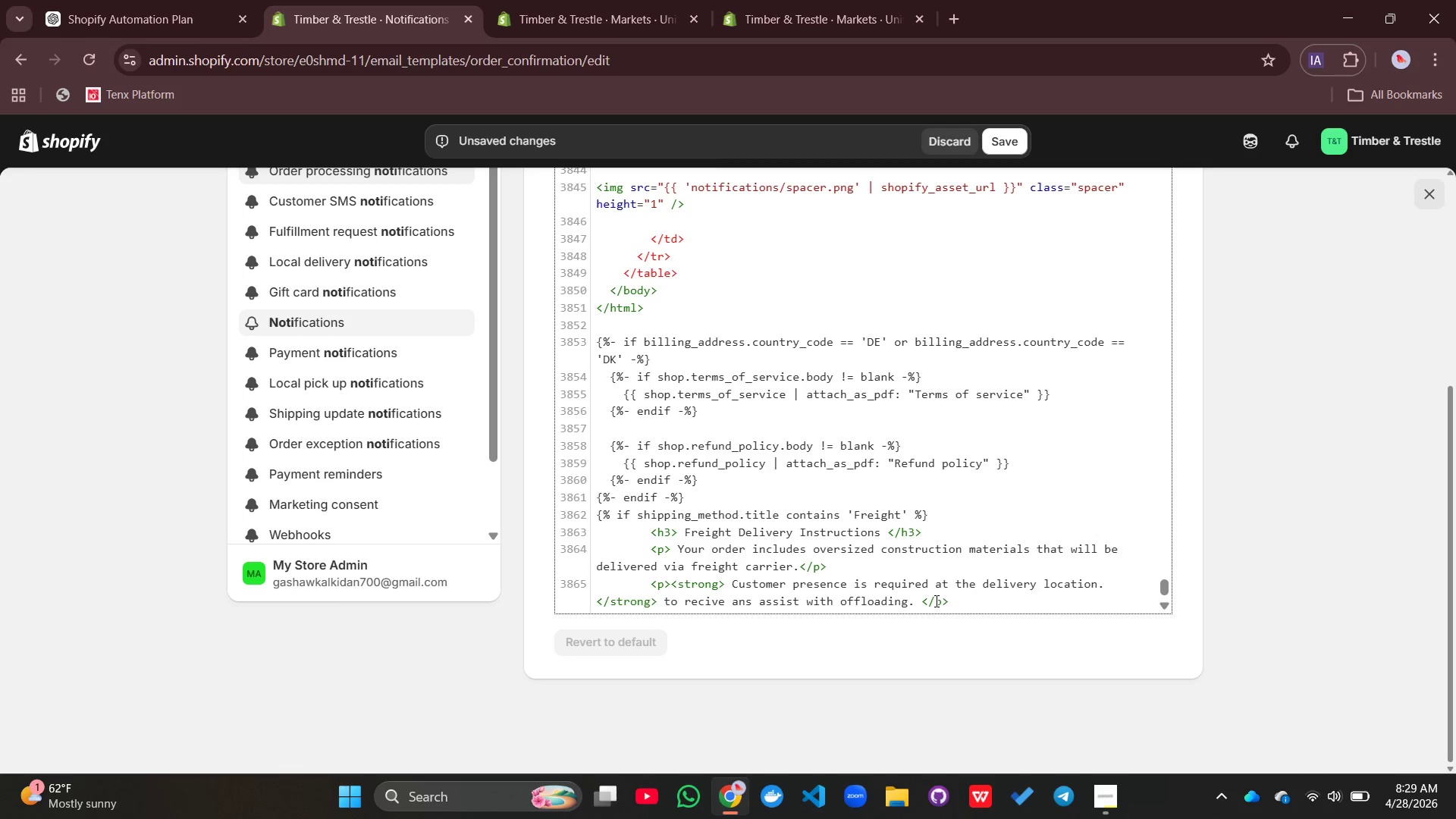 
key(Enter)
 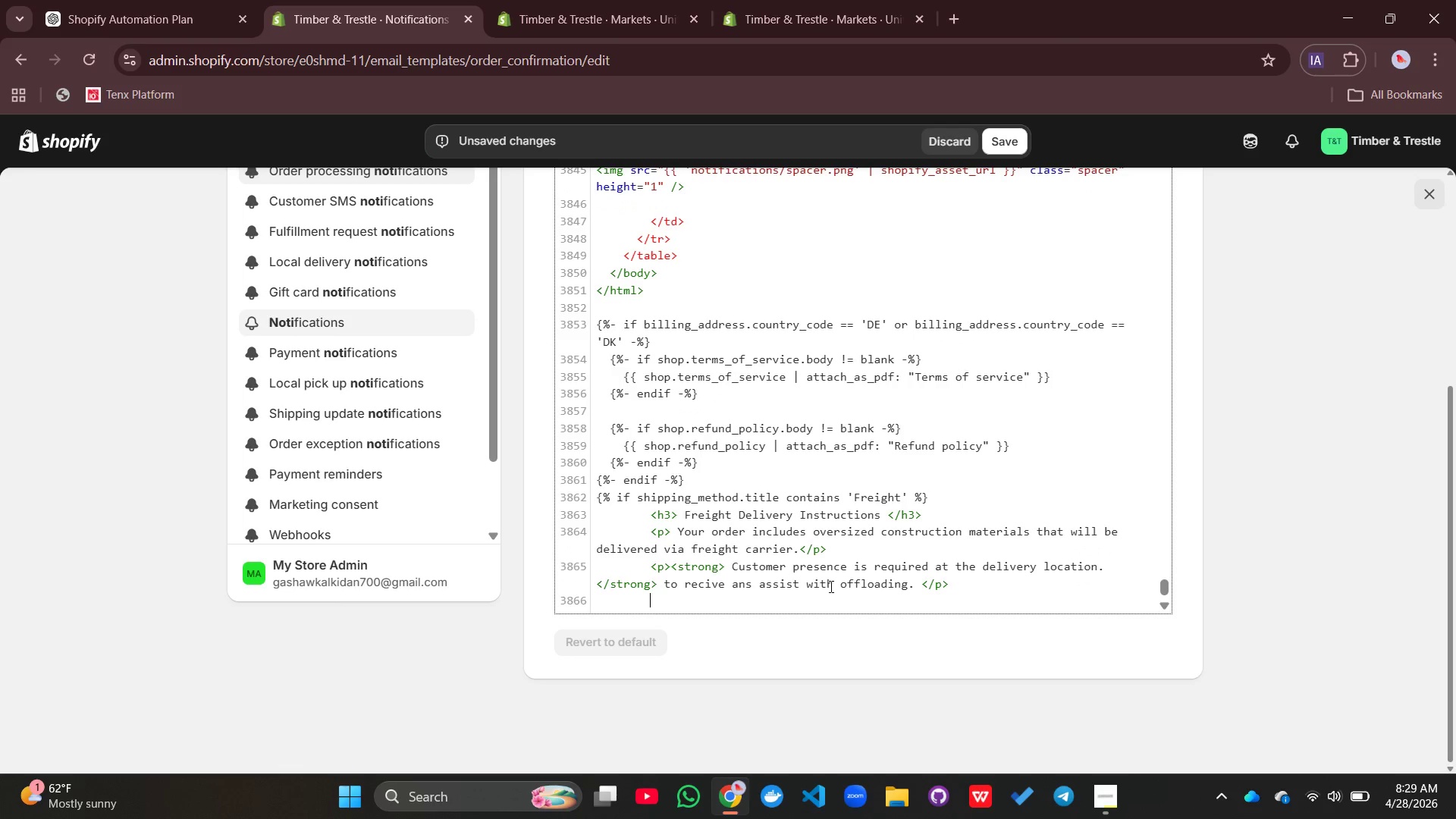 
wait(7.0)
 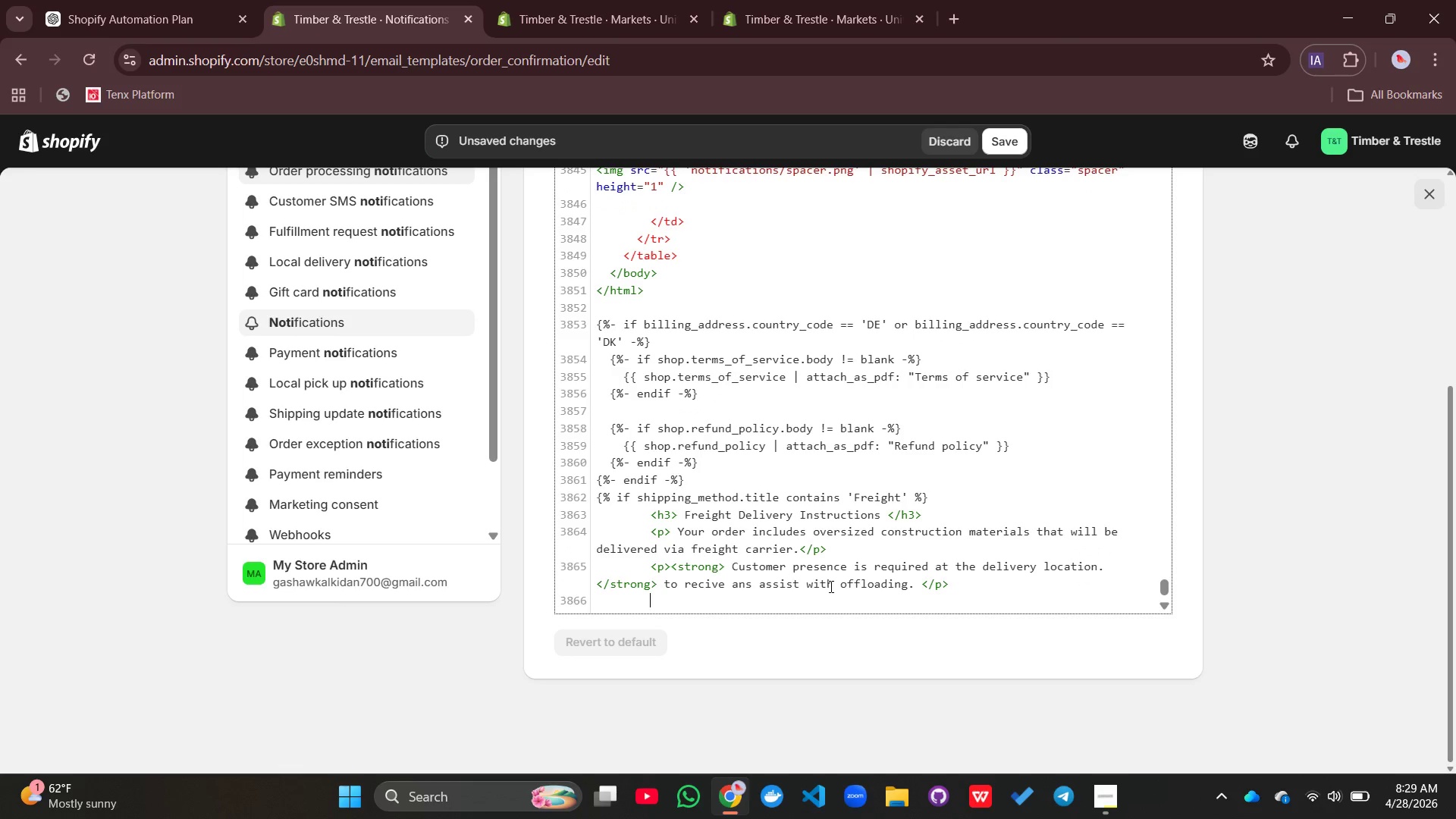 
type(>)
key(Backspace)
type(<p> Liftgate service is included where applicable )
key(Backspace)
type(. Please ensure the jon)
key(Backspace)
type(b site is accessible for large deliveryve)
key(Backspace)
key(Backspace)
type( ve)
 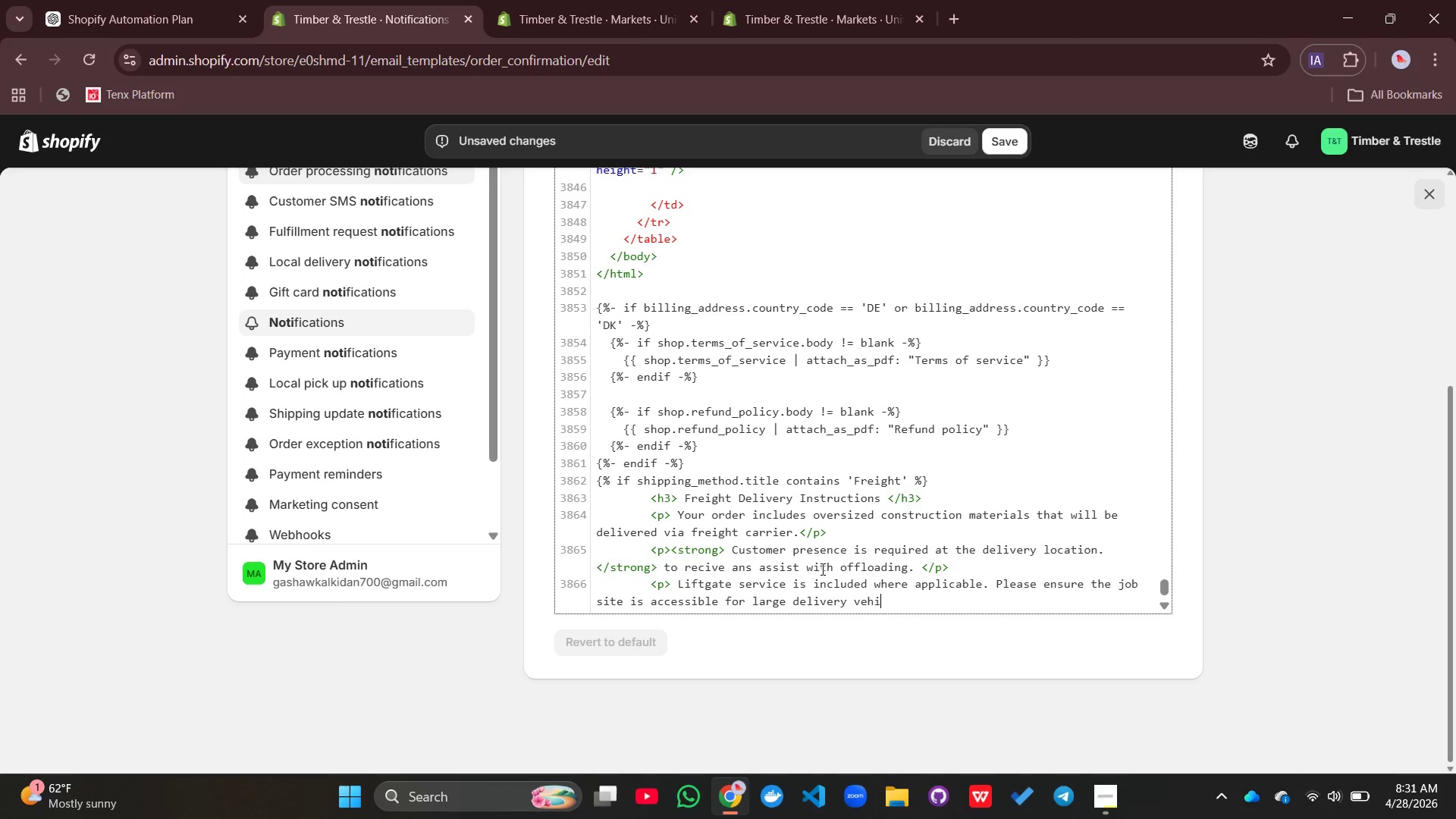 
type(hicles. </p>)
 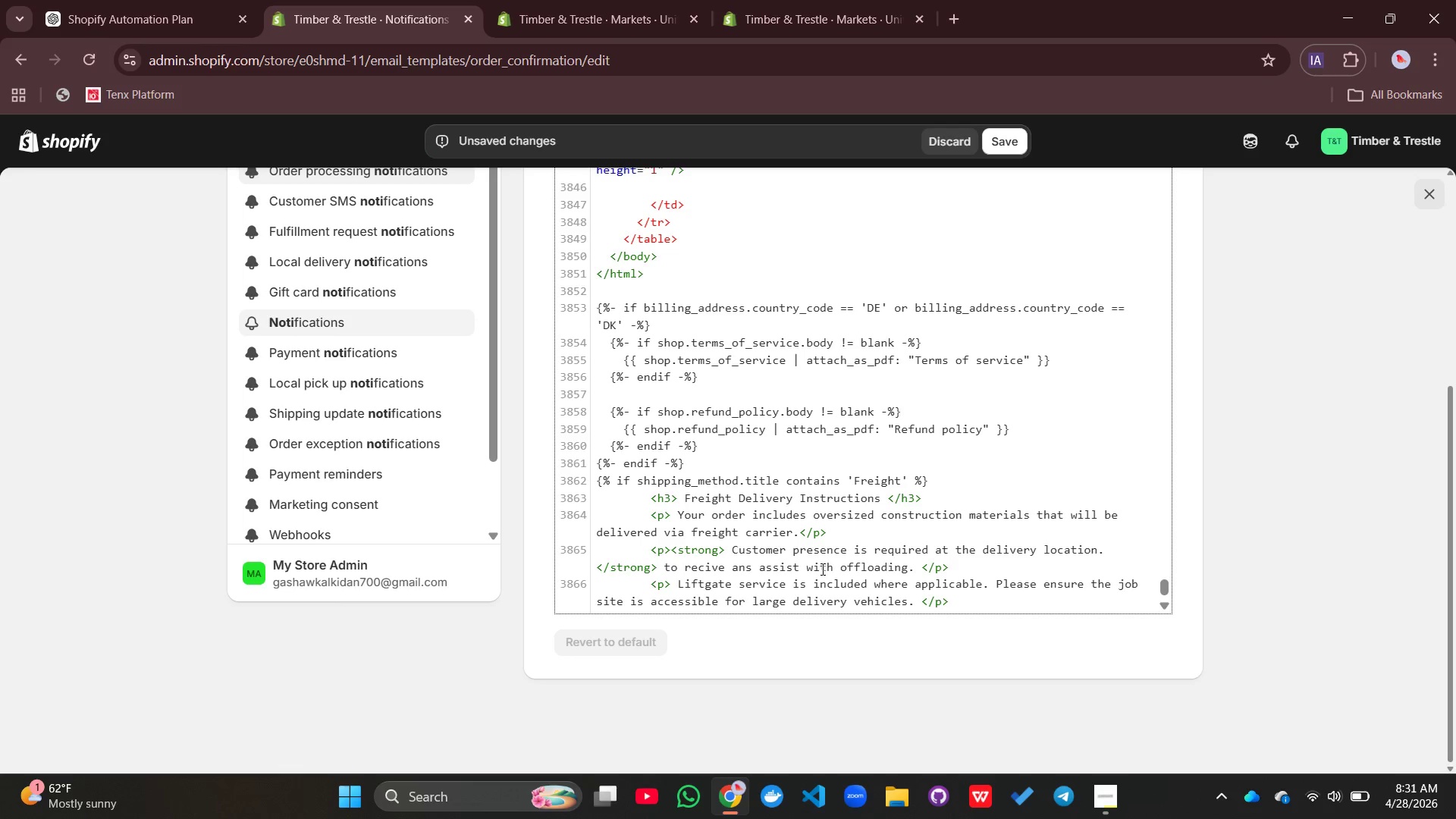 
wait(6.31)
 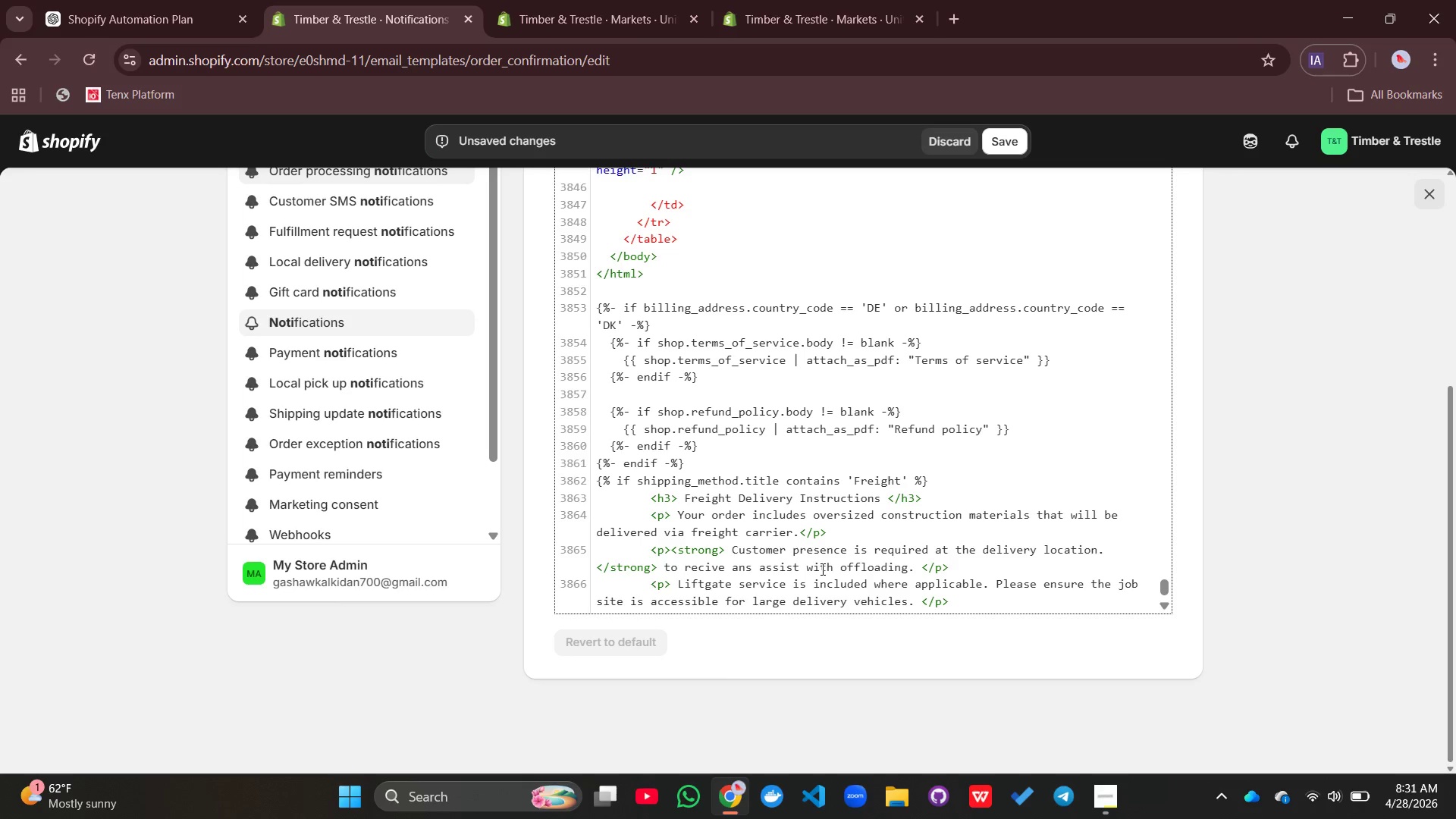 
key(Enter)
 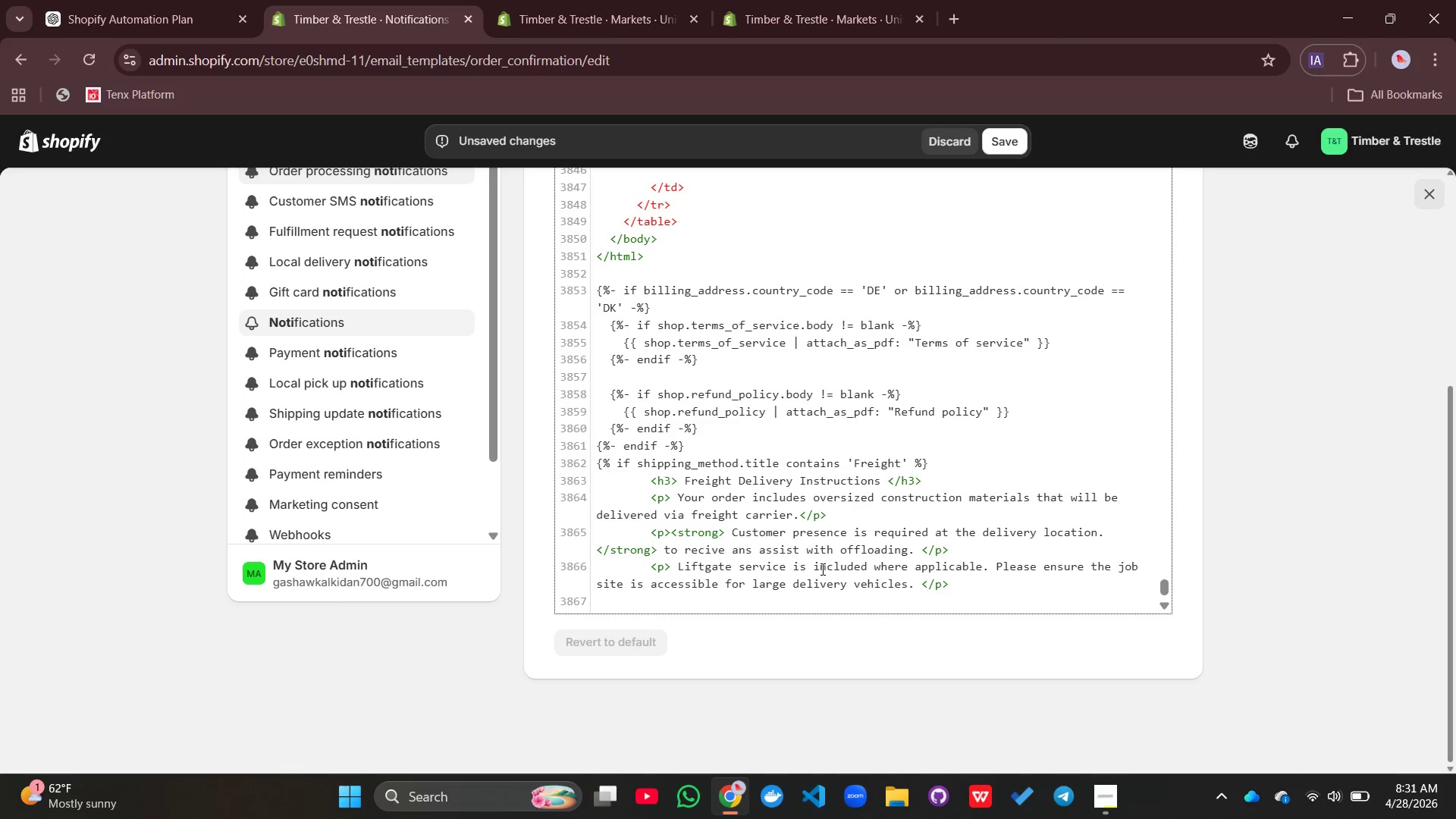 
type({% endif %)
 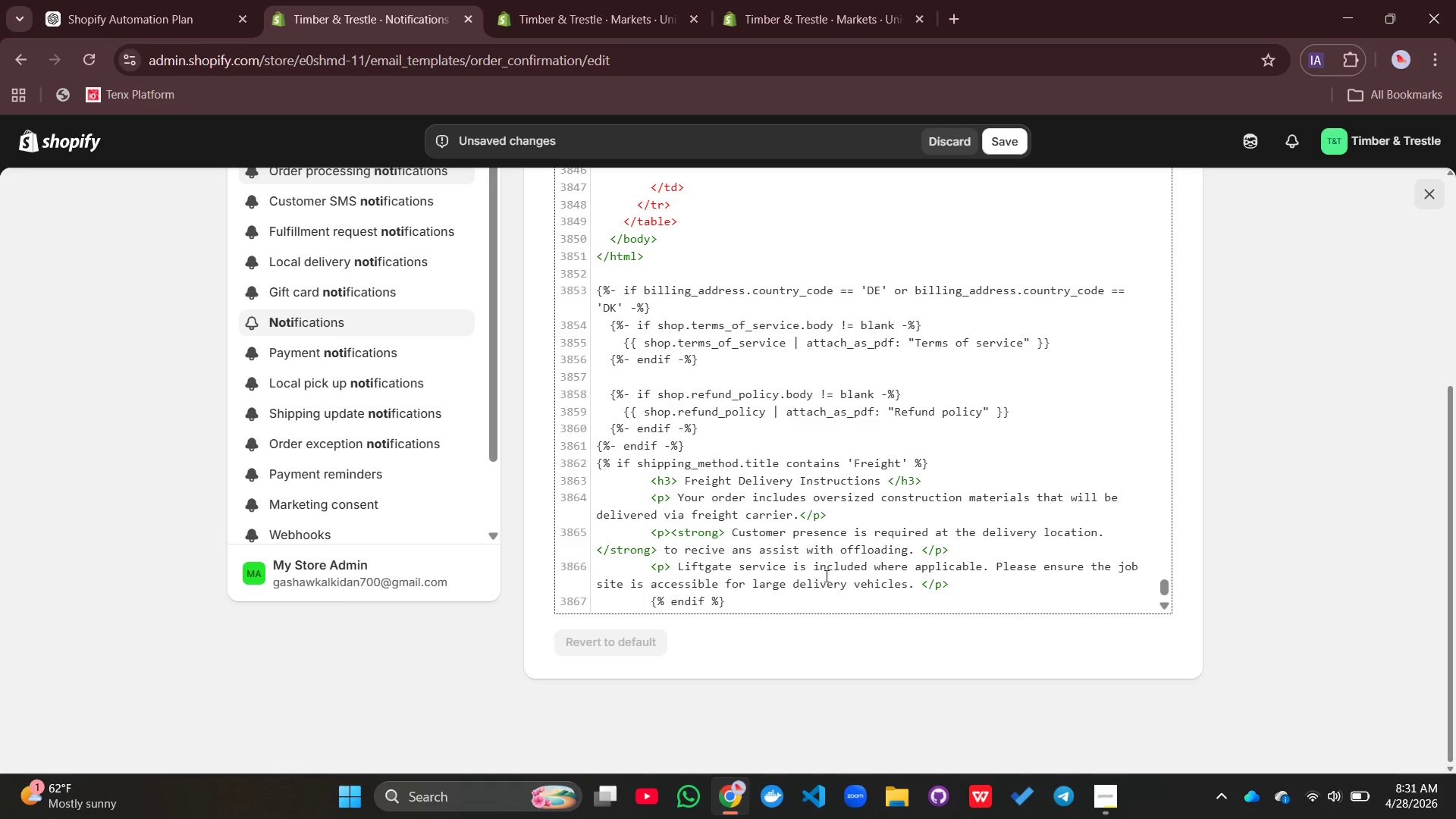 
wait(11.61)
 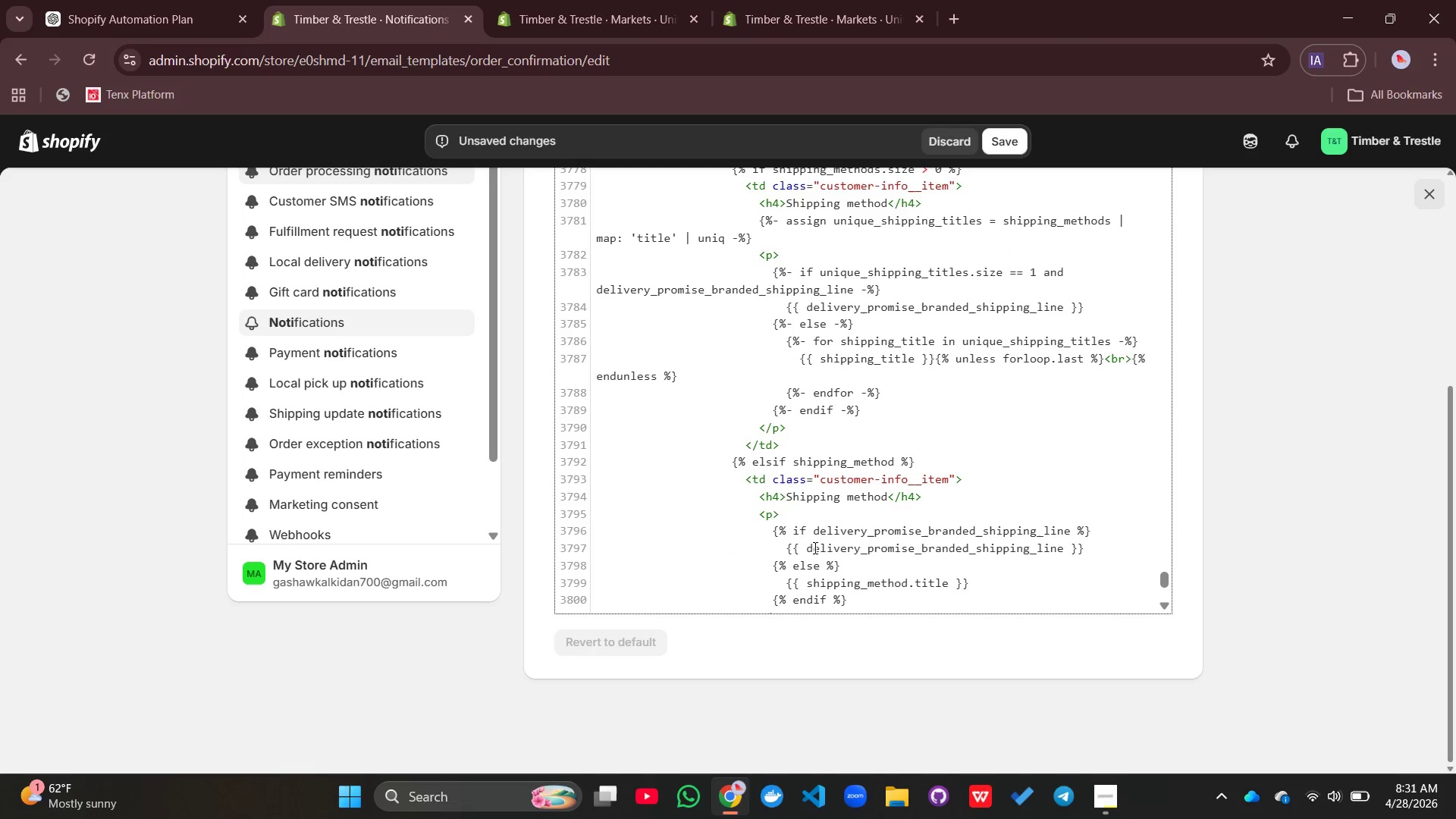 
left_click([997, 152])
 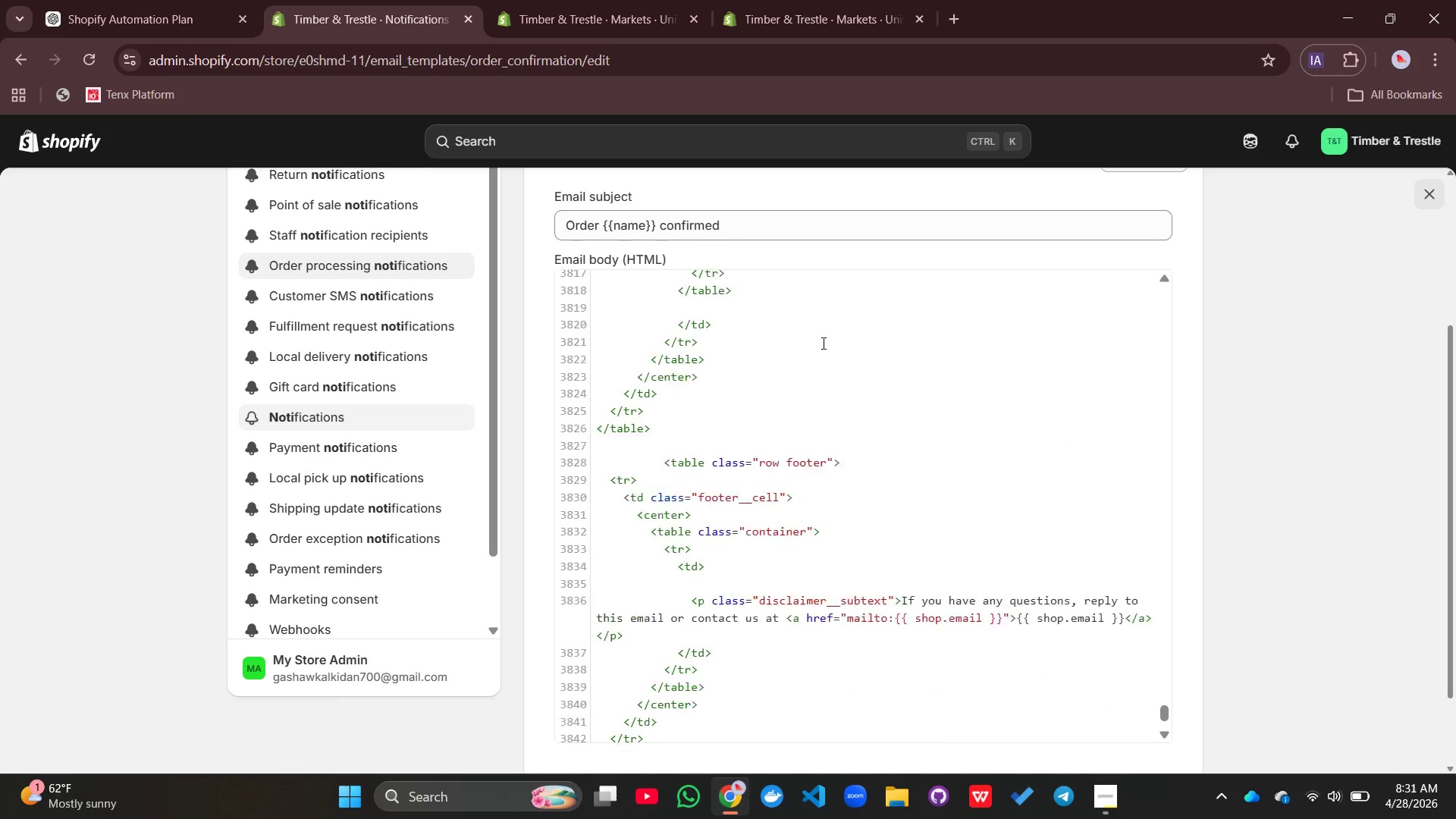 
wait(13.52)
 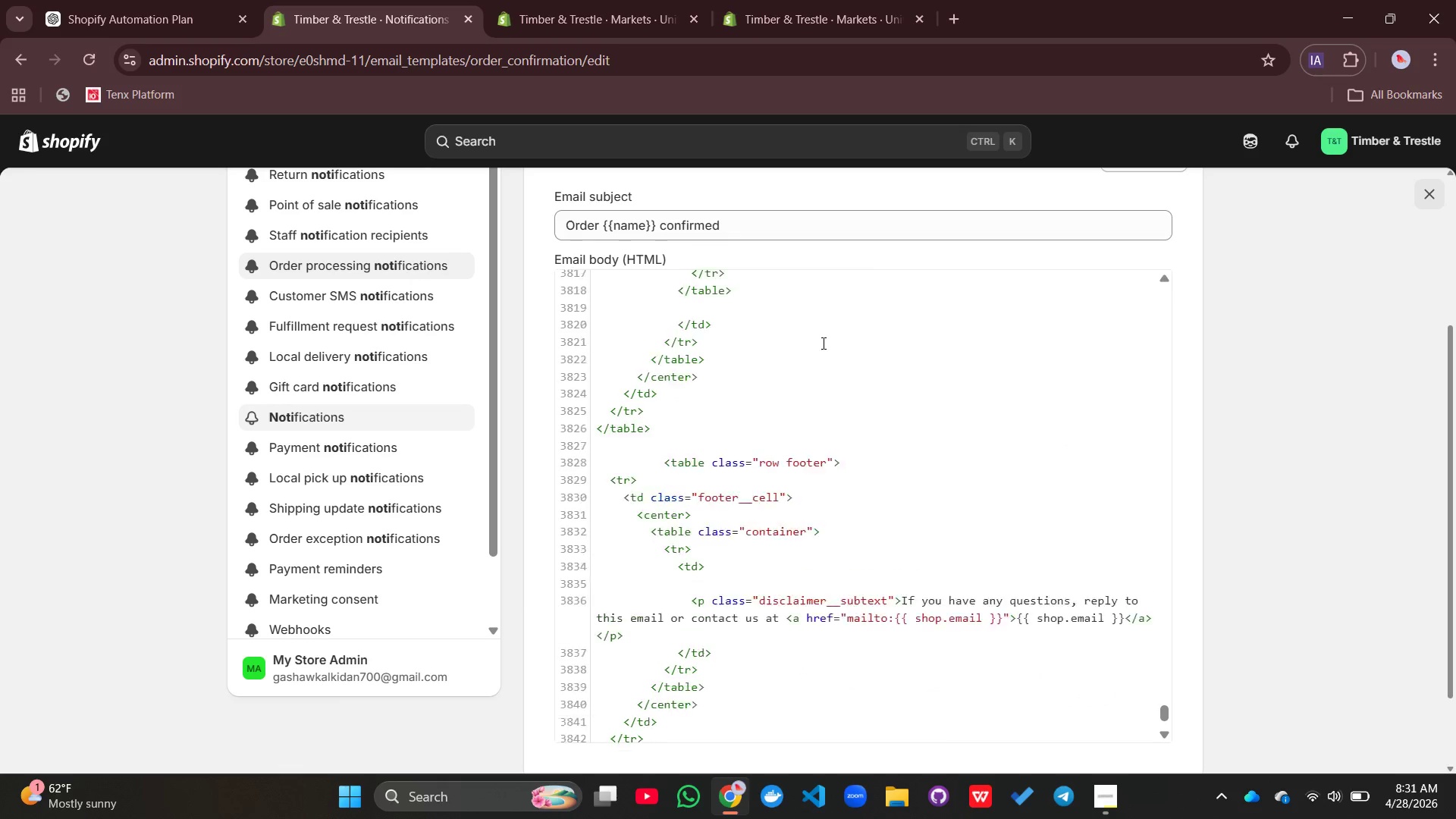 
left_click([626, 209])
 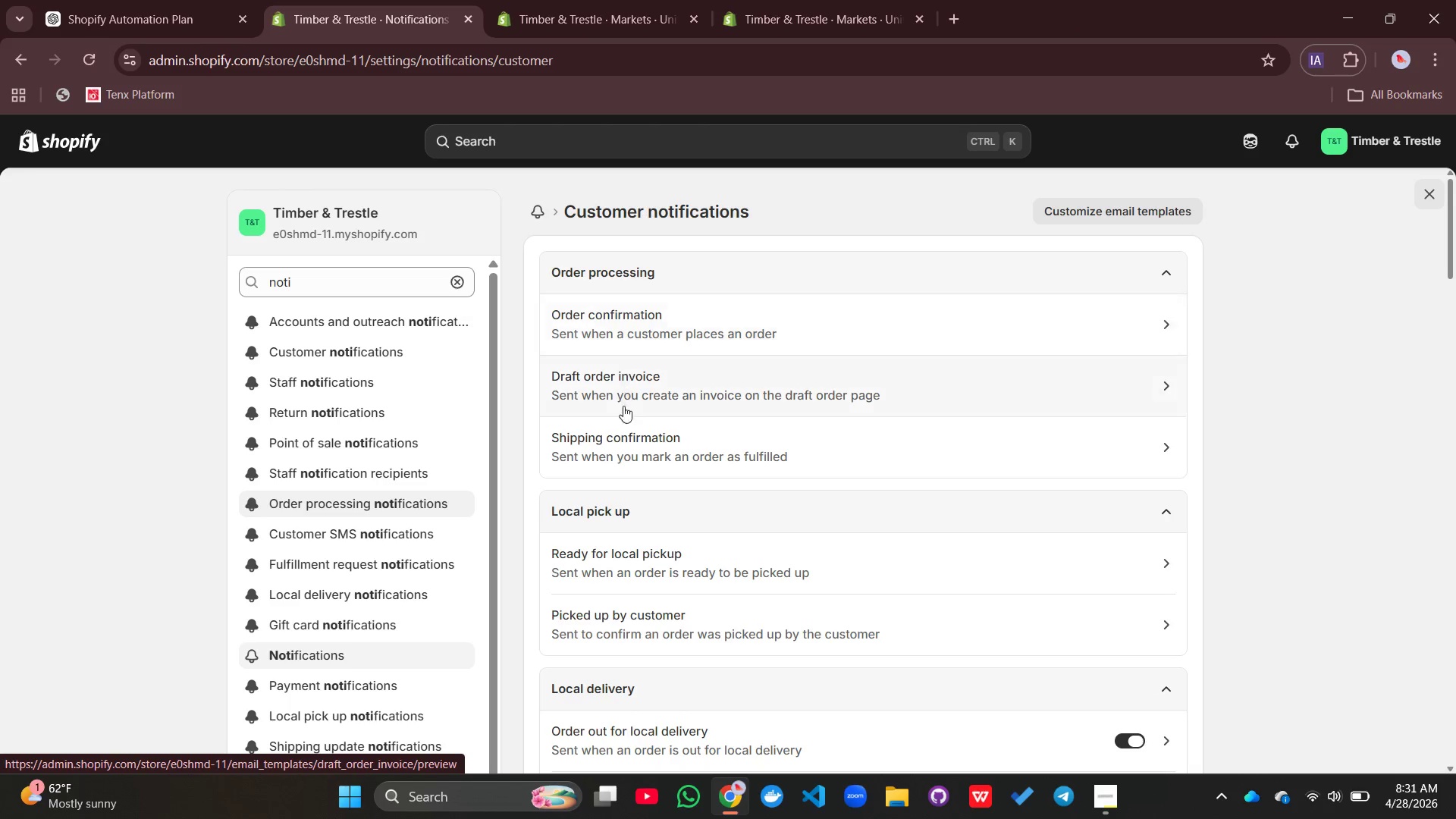 
left_click([620, 438])
 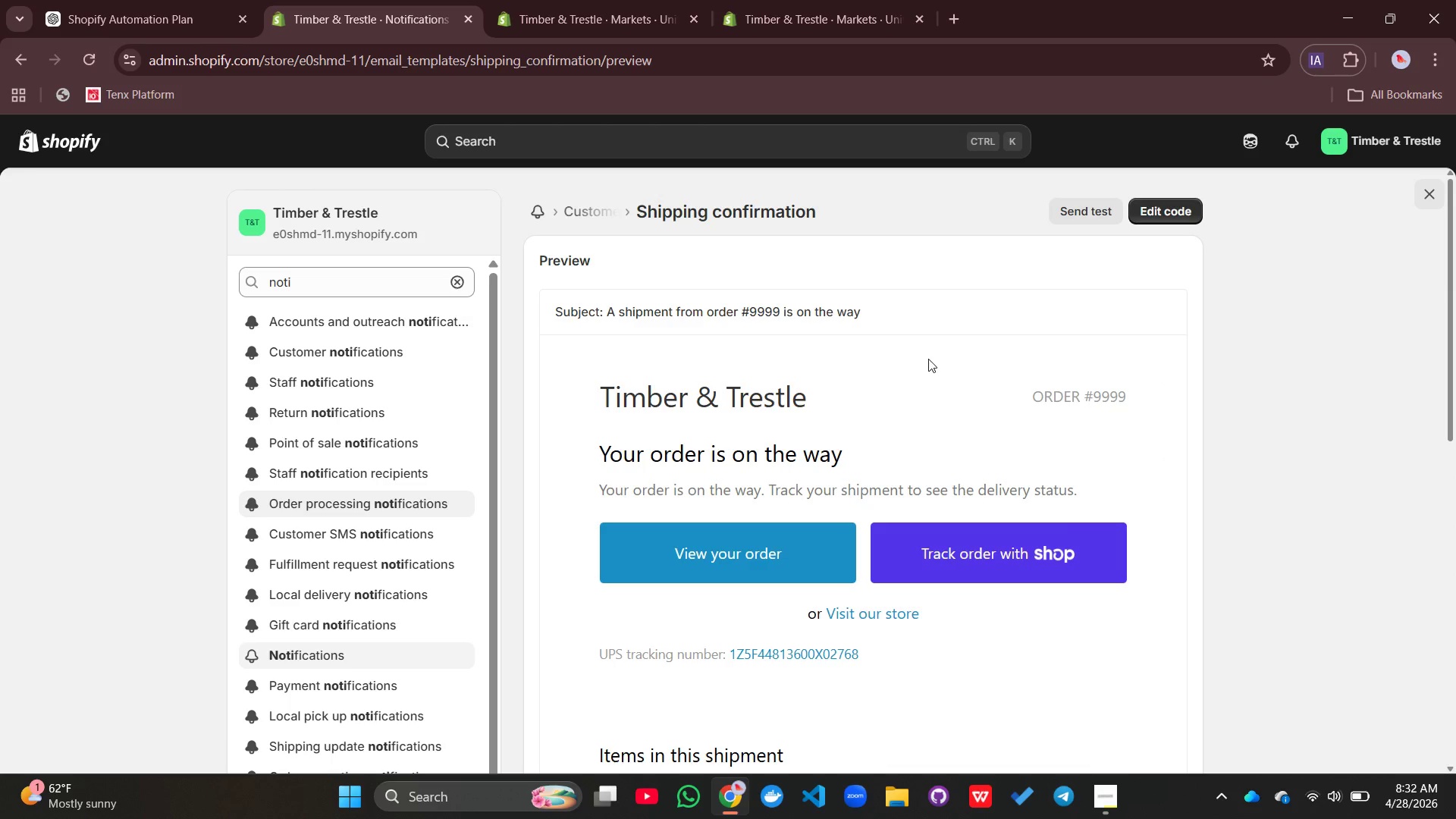 
wait(5.56)
 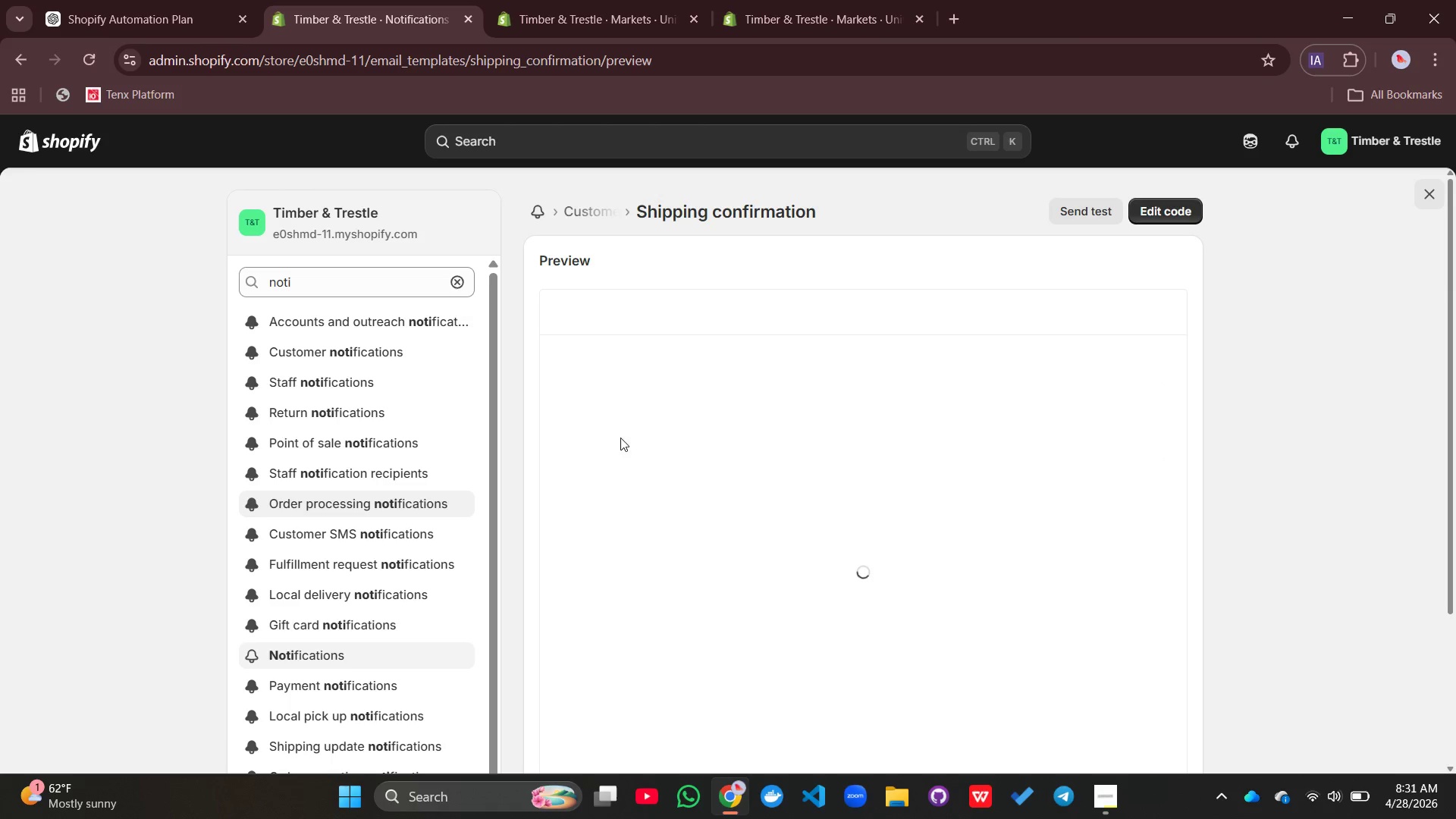 
left_click([1156, 206])
 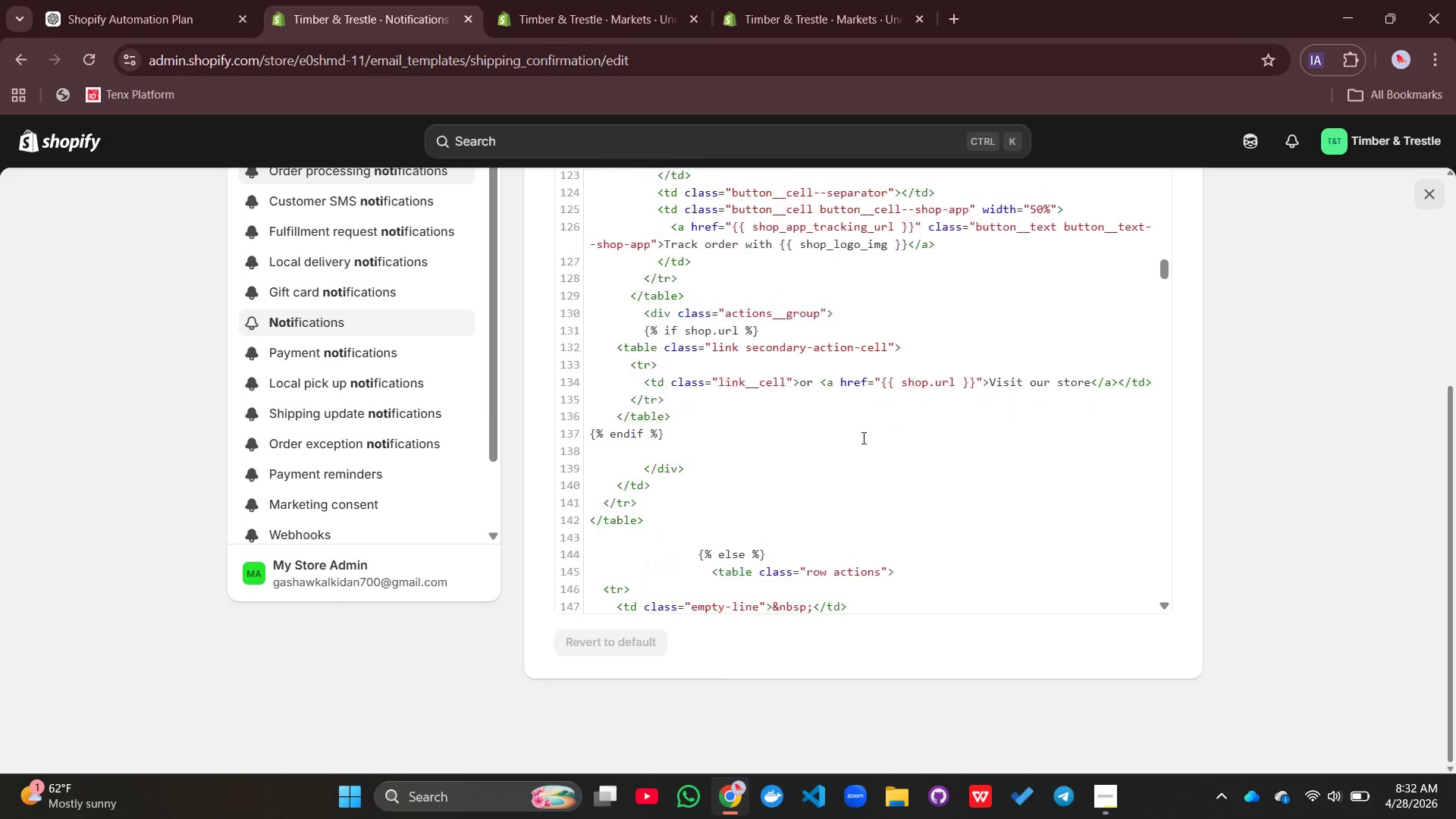 
wait(9.11)
 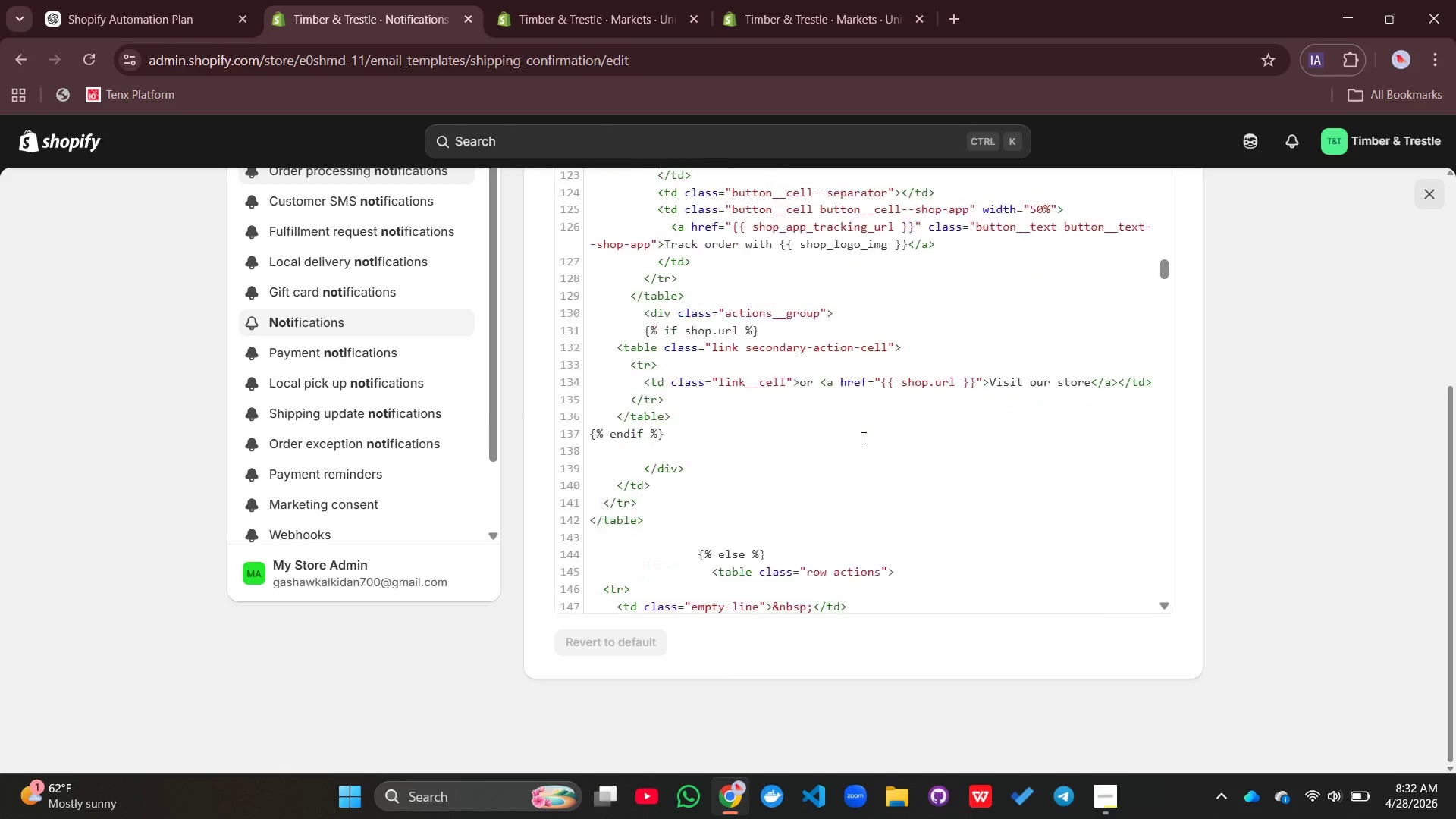 
left_click([676, 588])
 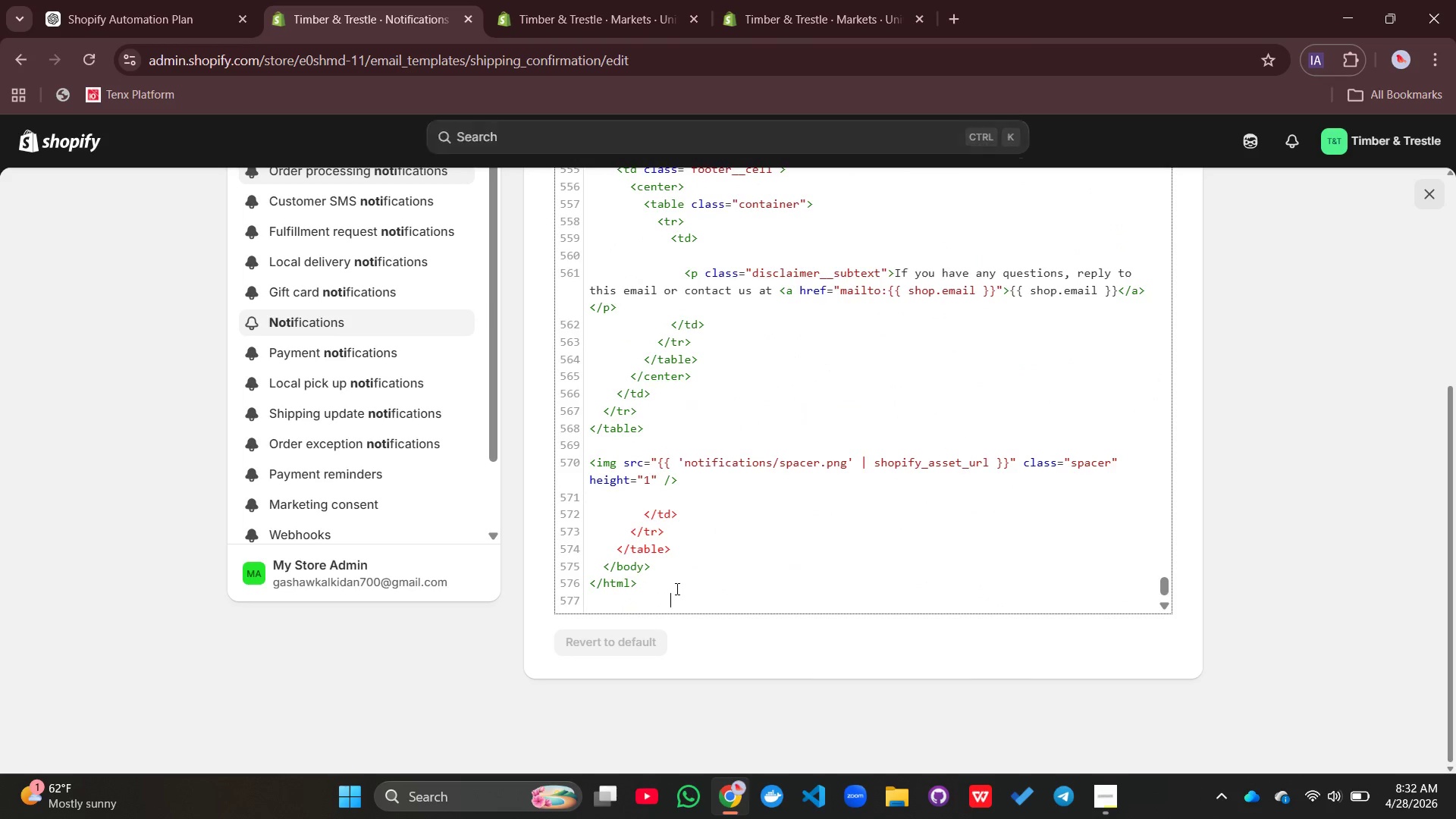 
key(Enter)
 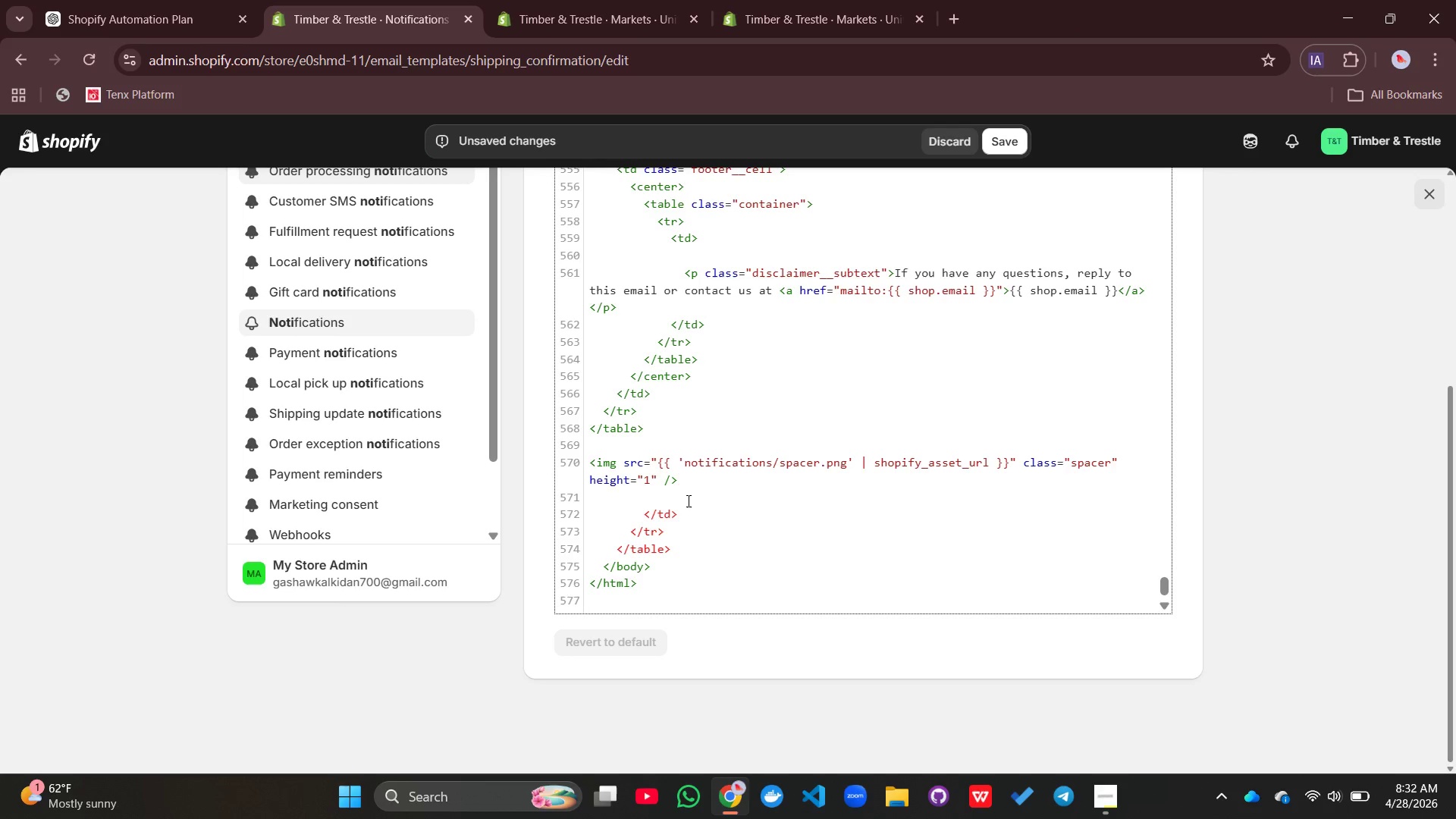 
wait(6.86)
 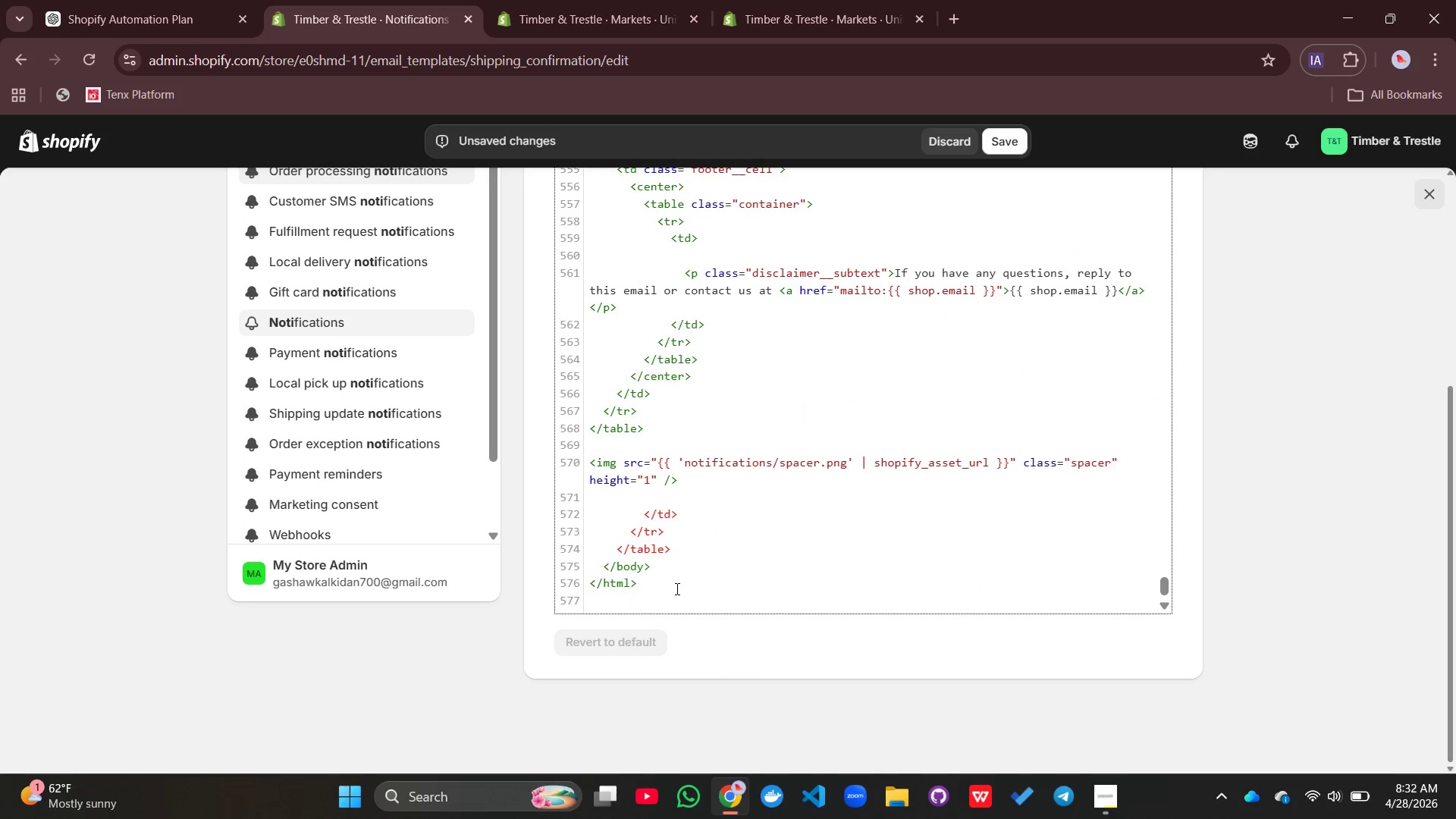 
left_click([654, 572])
 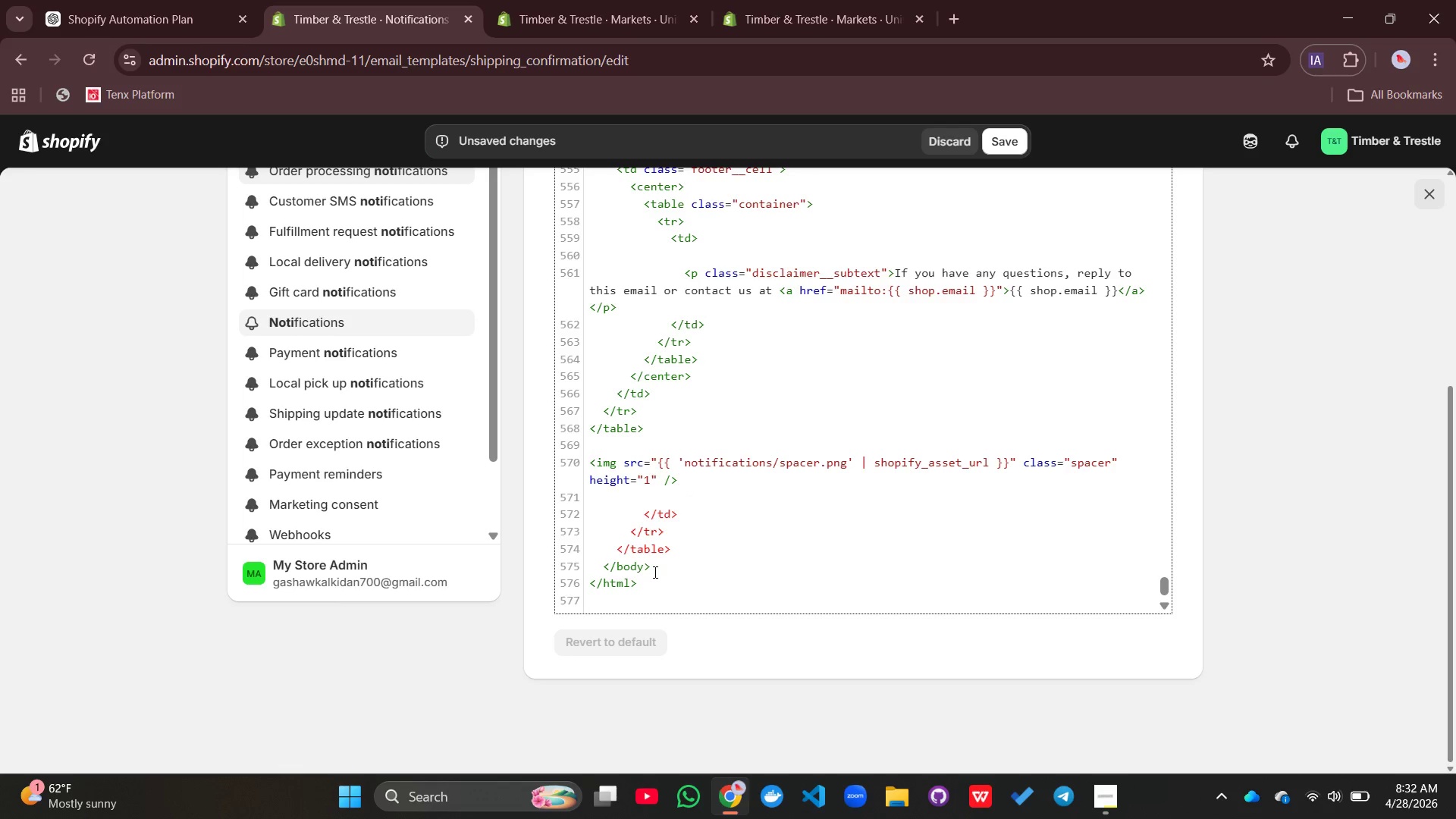 
key(Enter)
 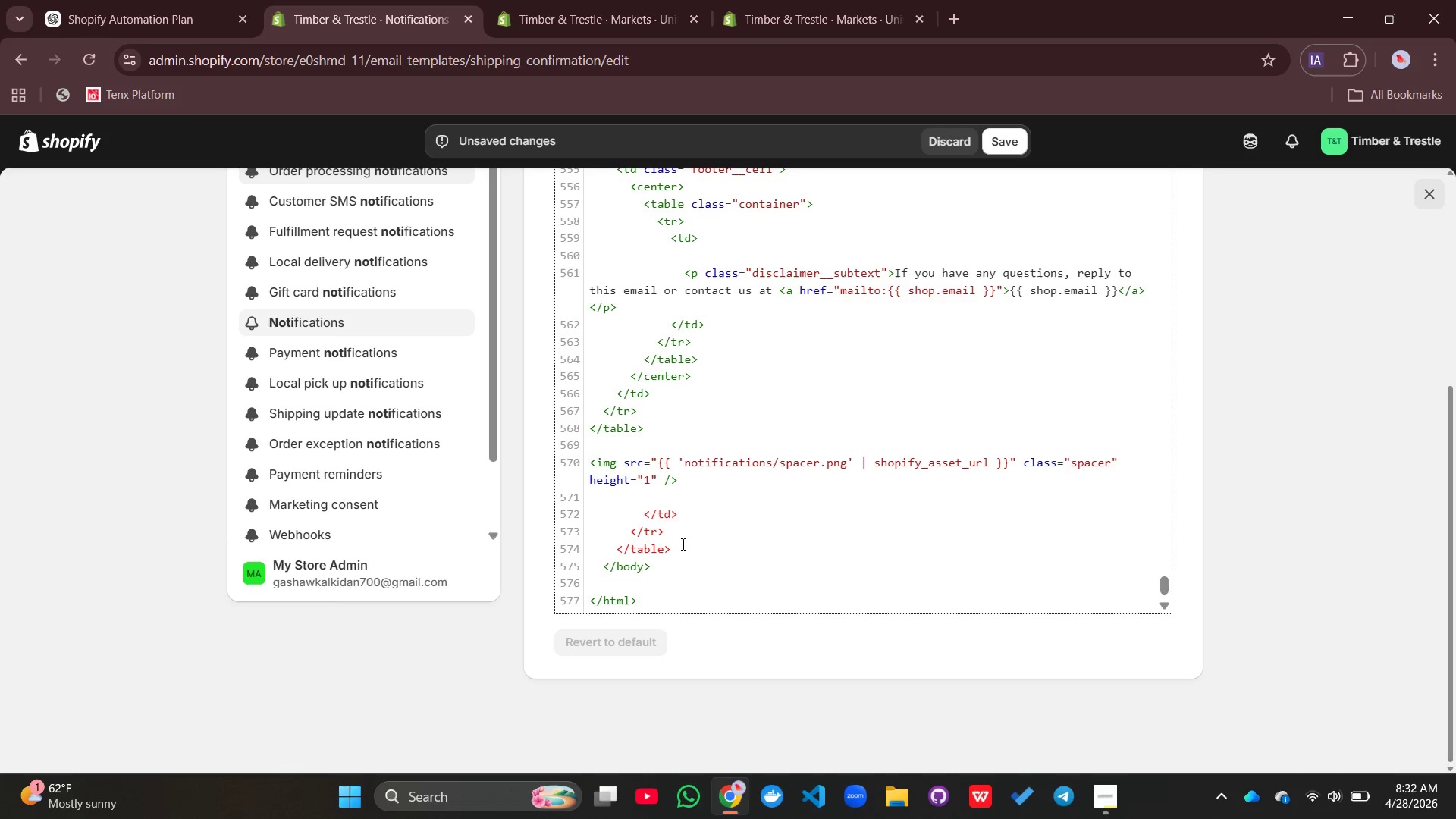 
left_click([682, 544])
 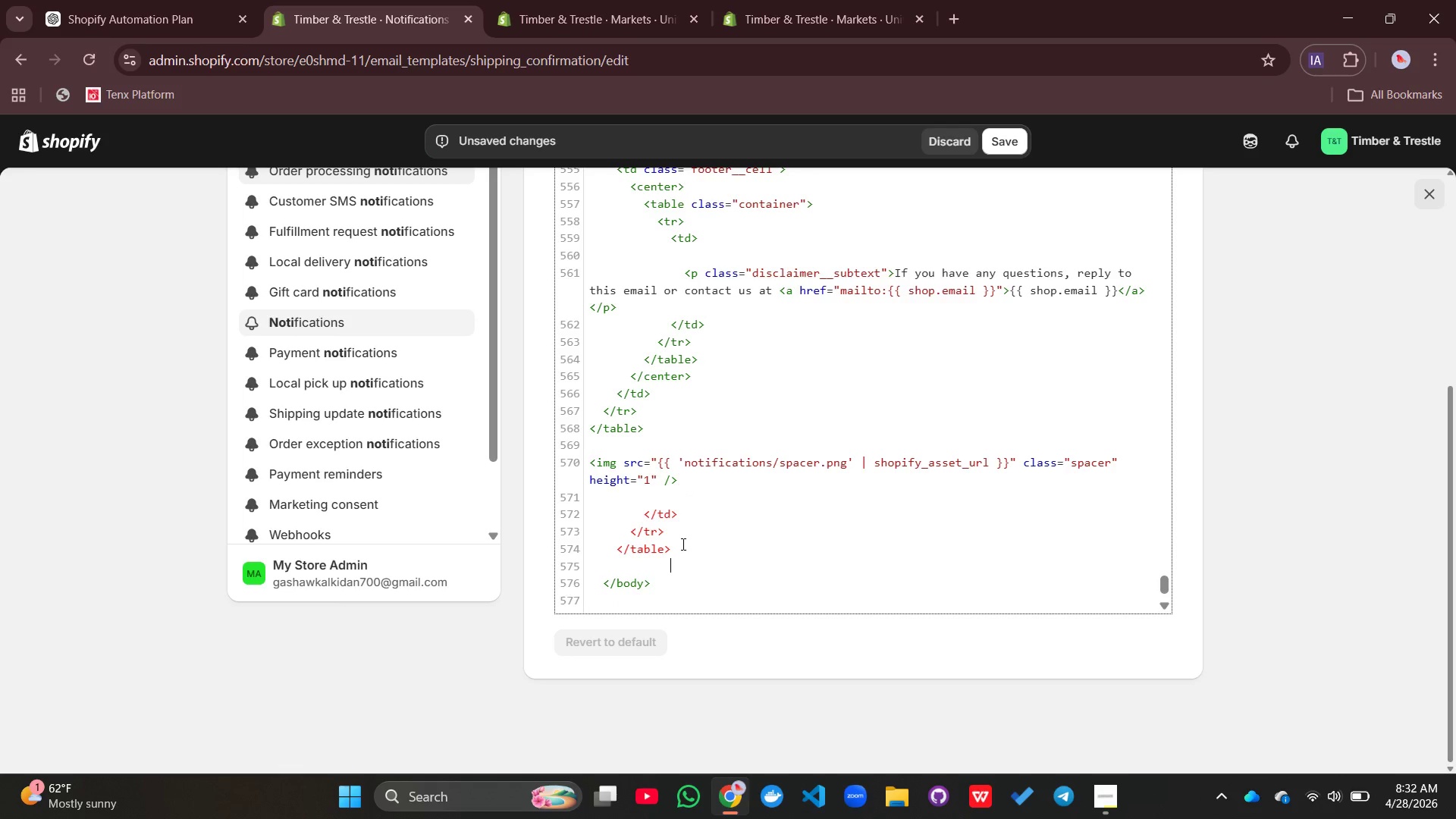 
key(Enter)
 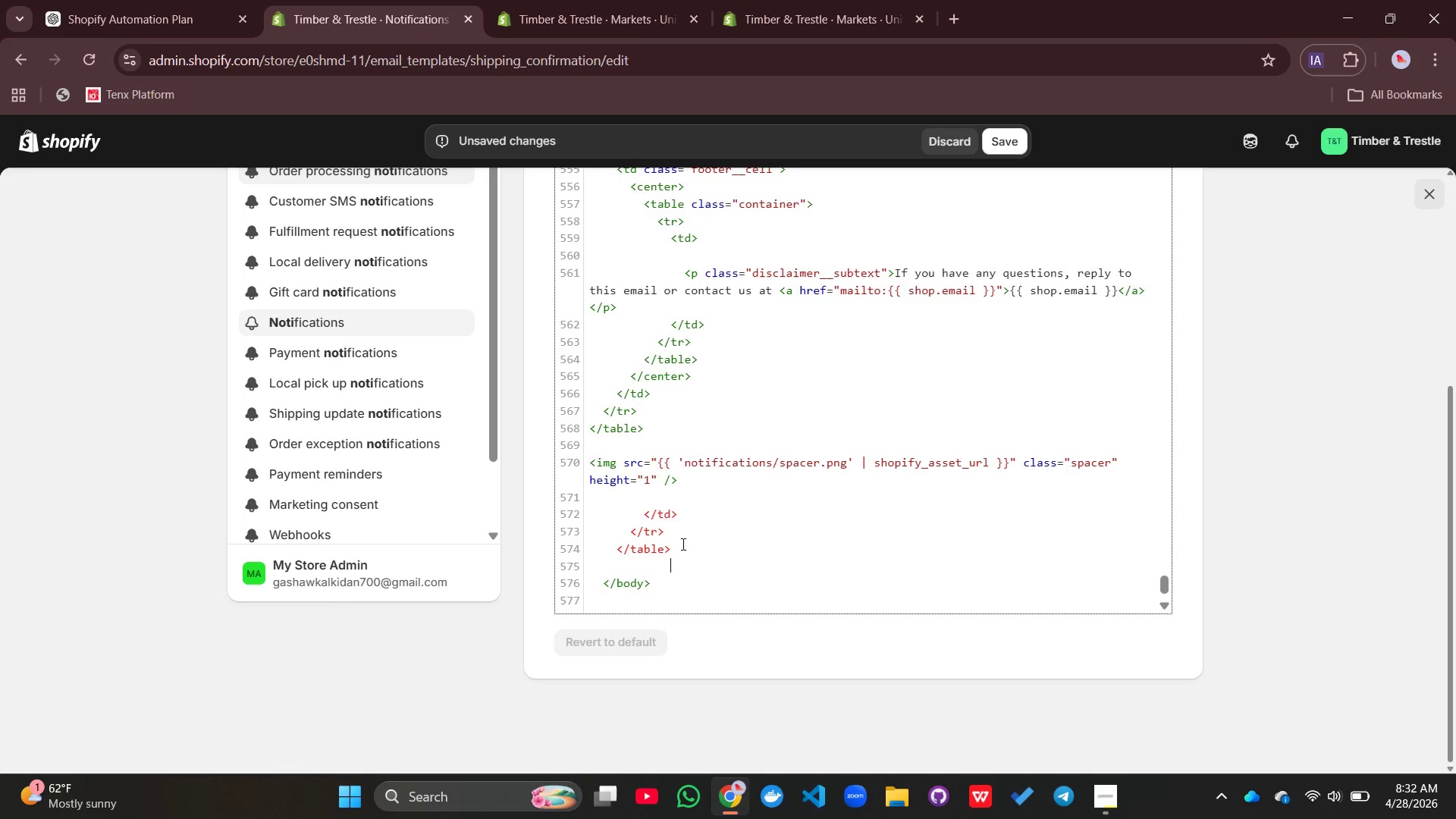 
type({% if shipping_method )
key(Backspace)
type(.tuu)
key(Backspace)
key(Backspace)
type(itle contains ")
key(Backspace)
type('Freight)
 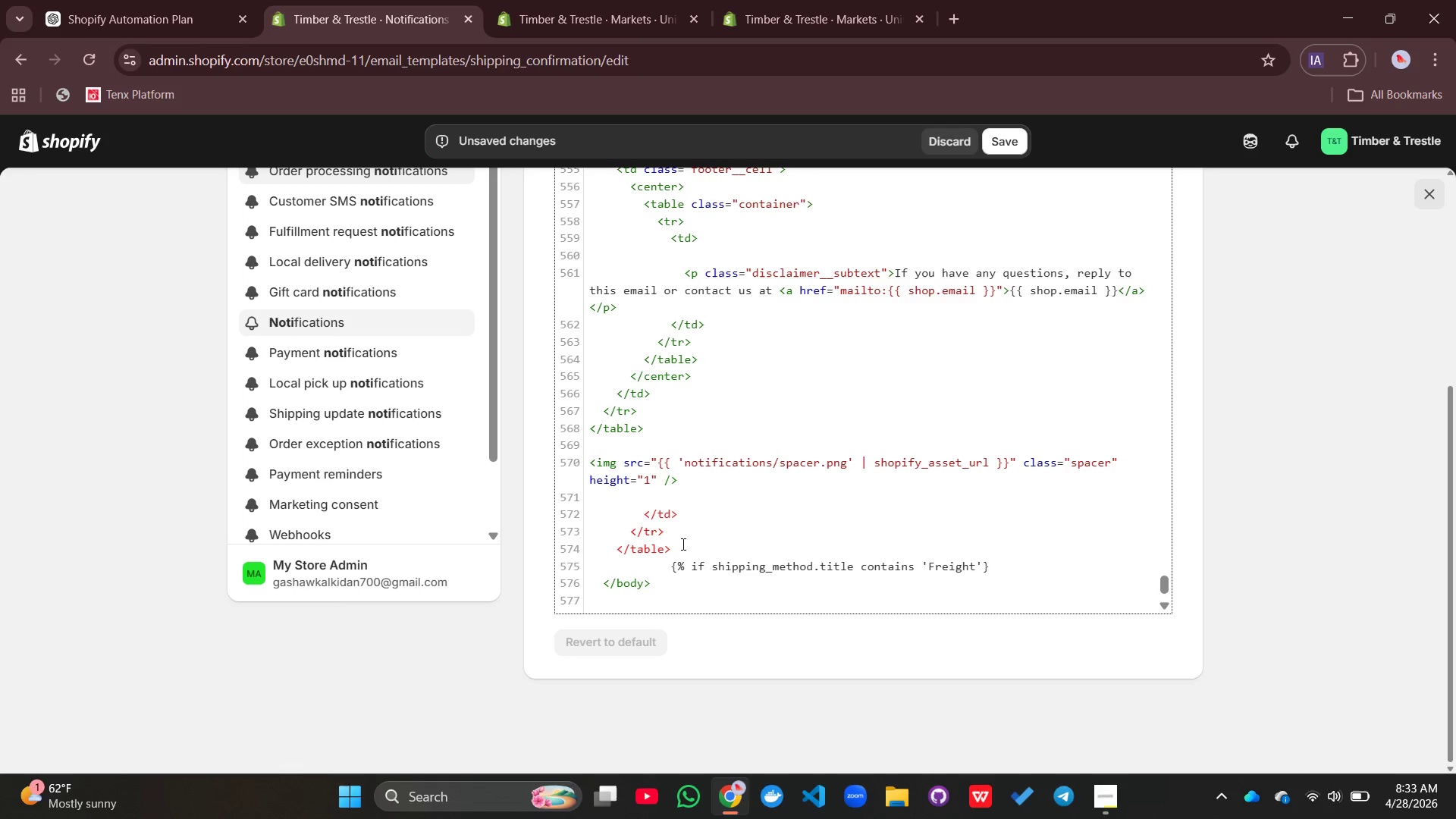 
left_click([980, 567])
 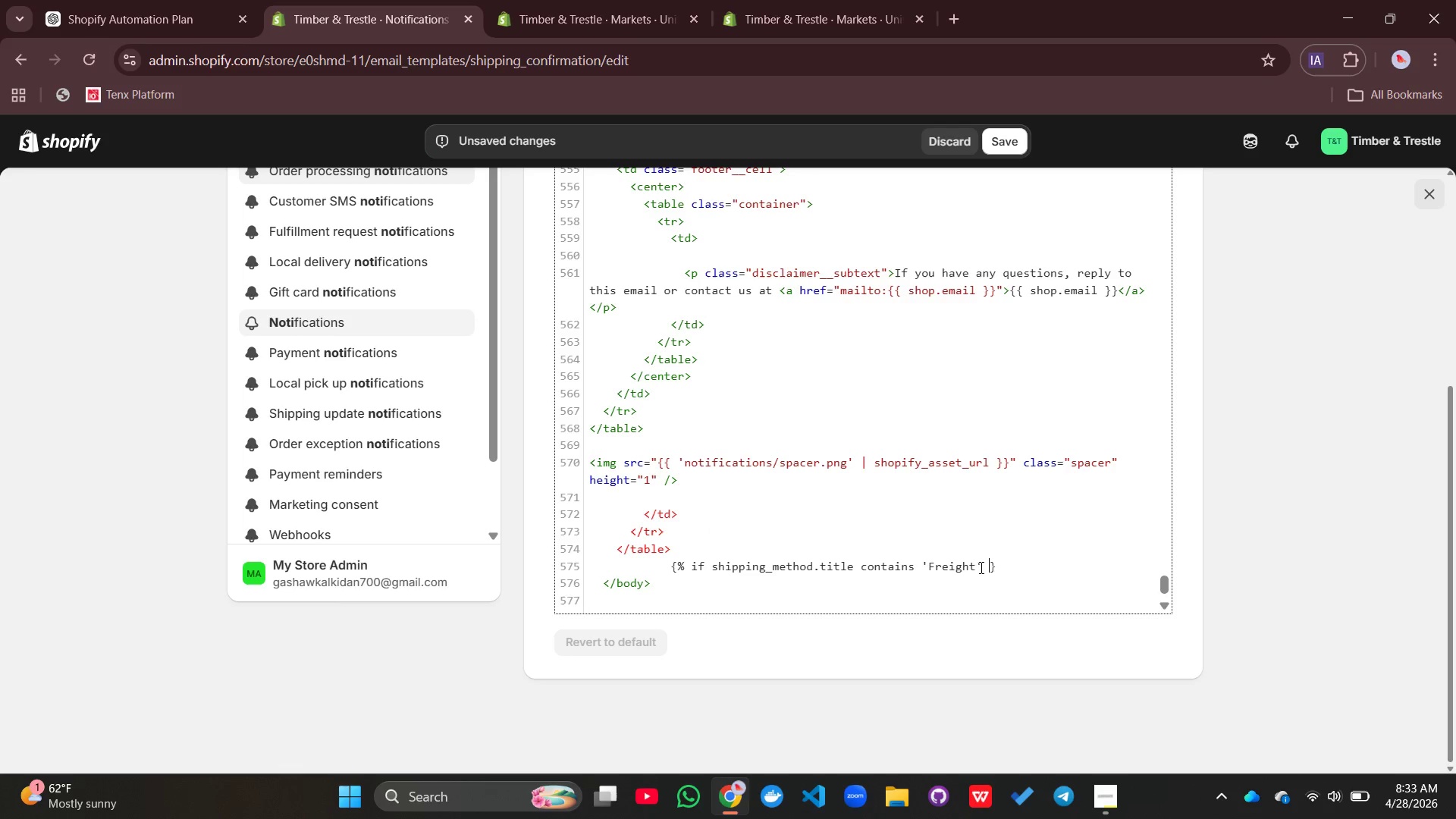 
key(Space)
 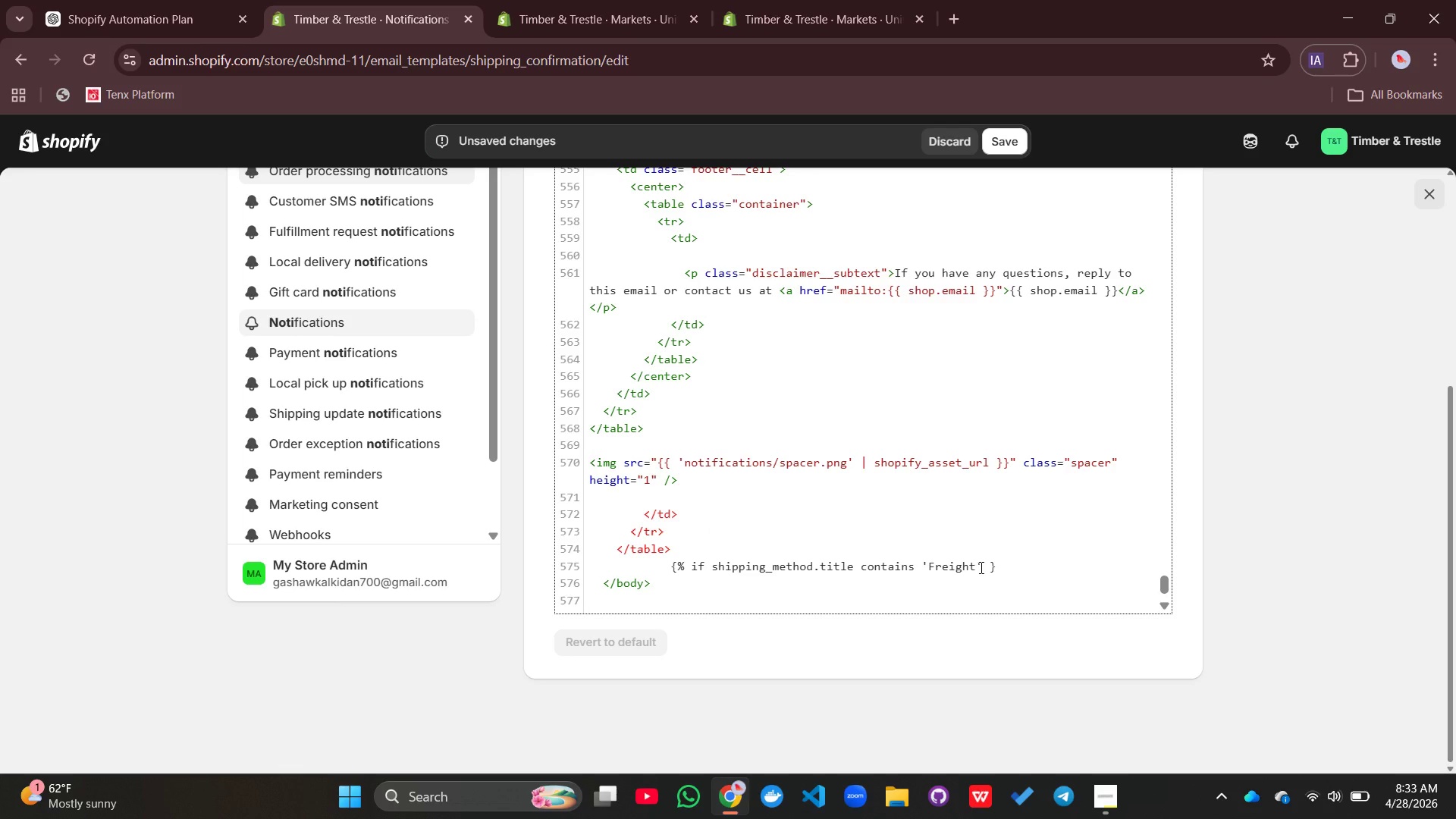 
key(Shift+5)
 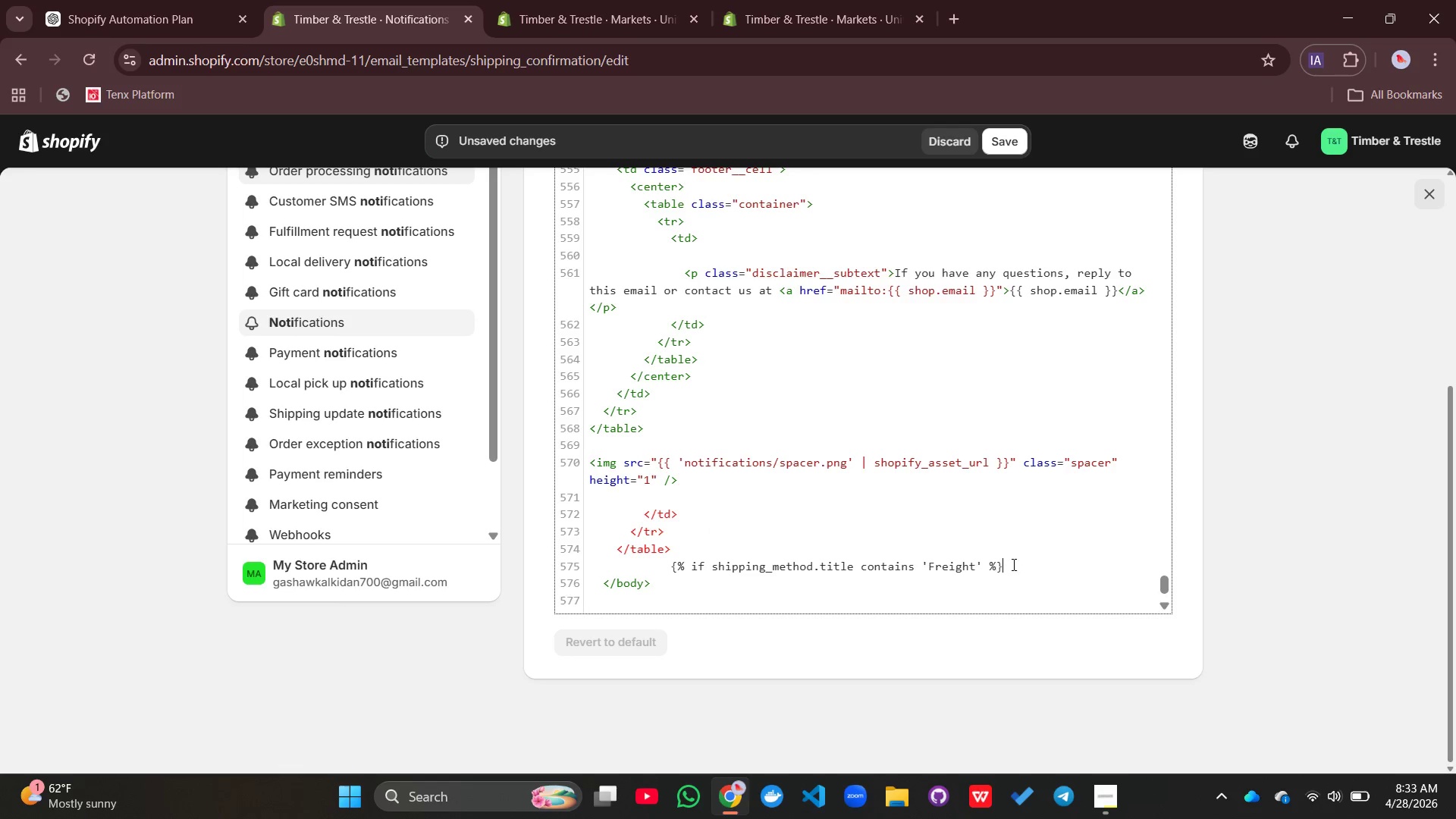 
left_click([1012, 564])
 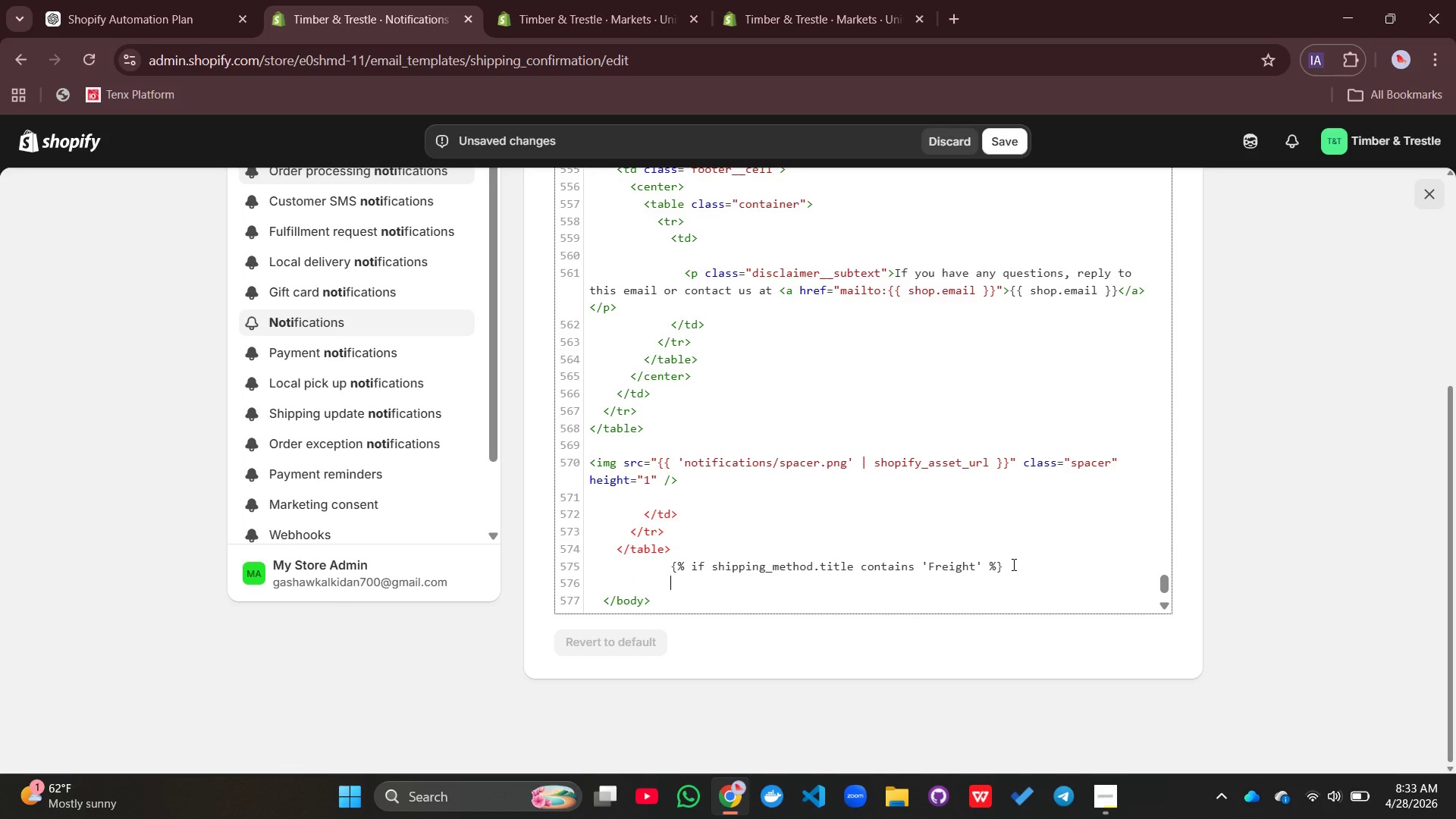 
key(Enter)
 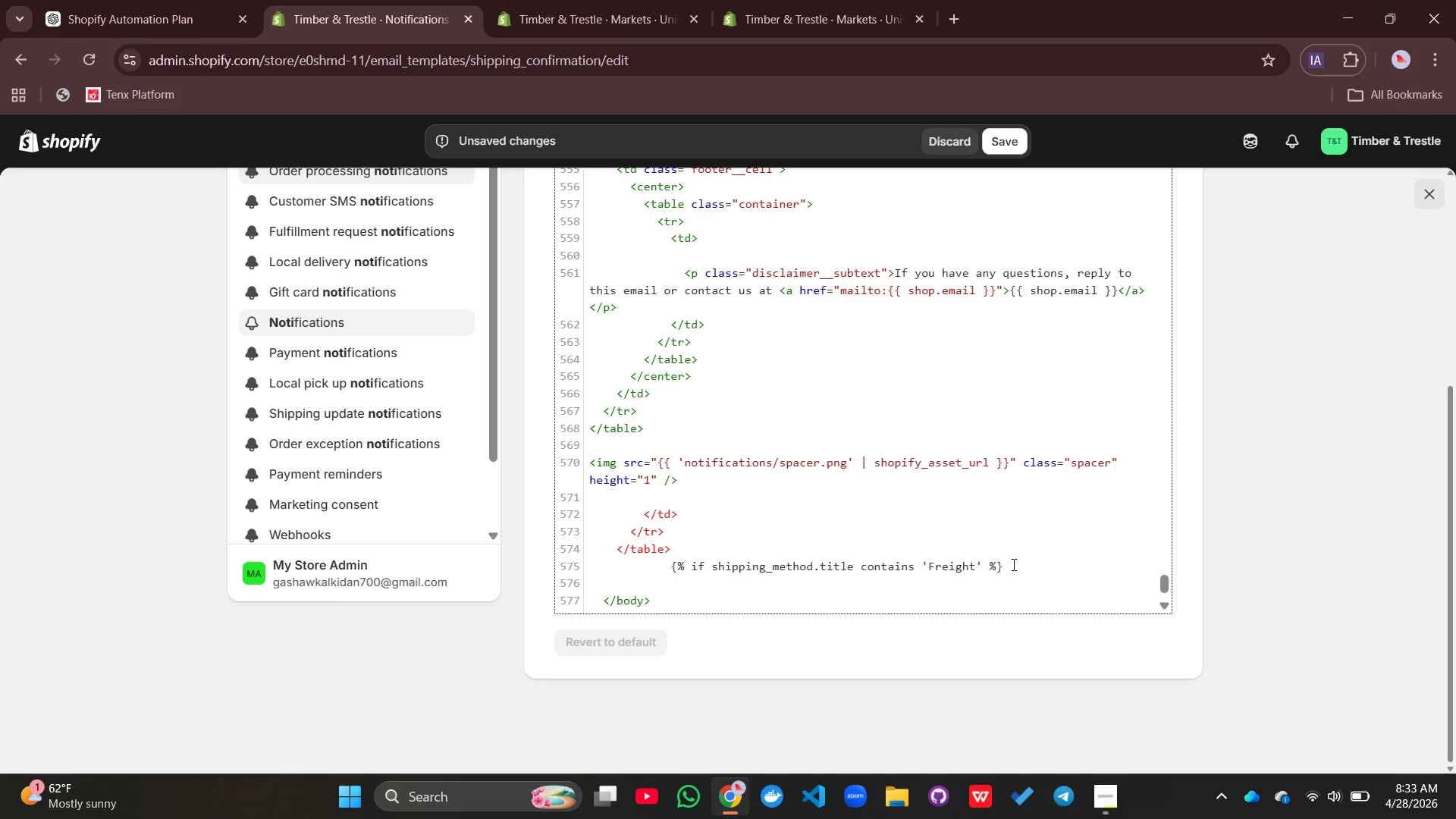 
type(<h3> Important Freight Delivery Notice </h3>)
 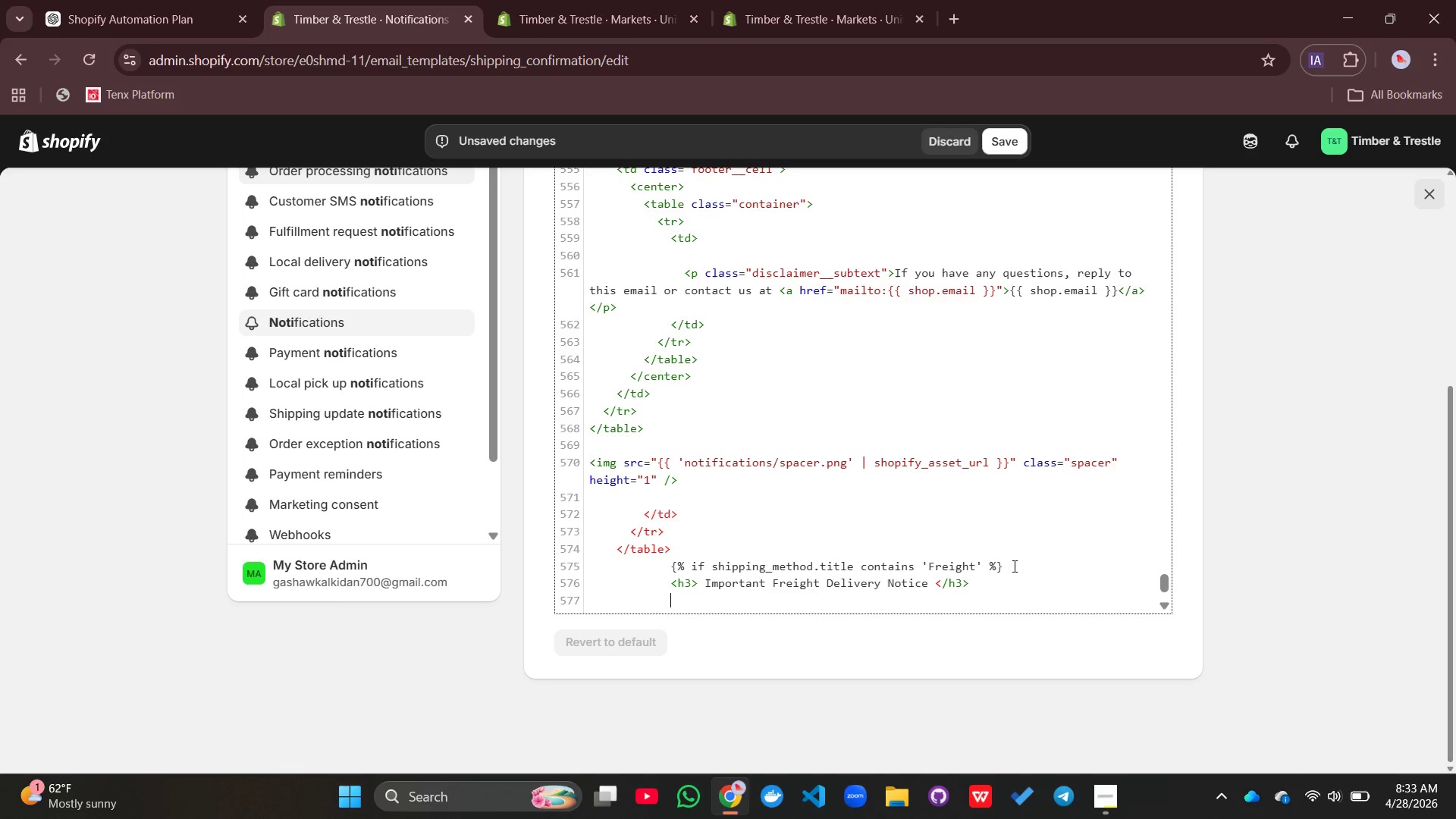 
 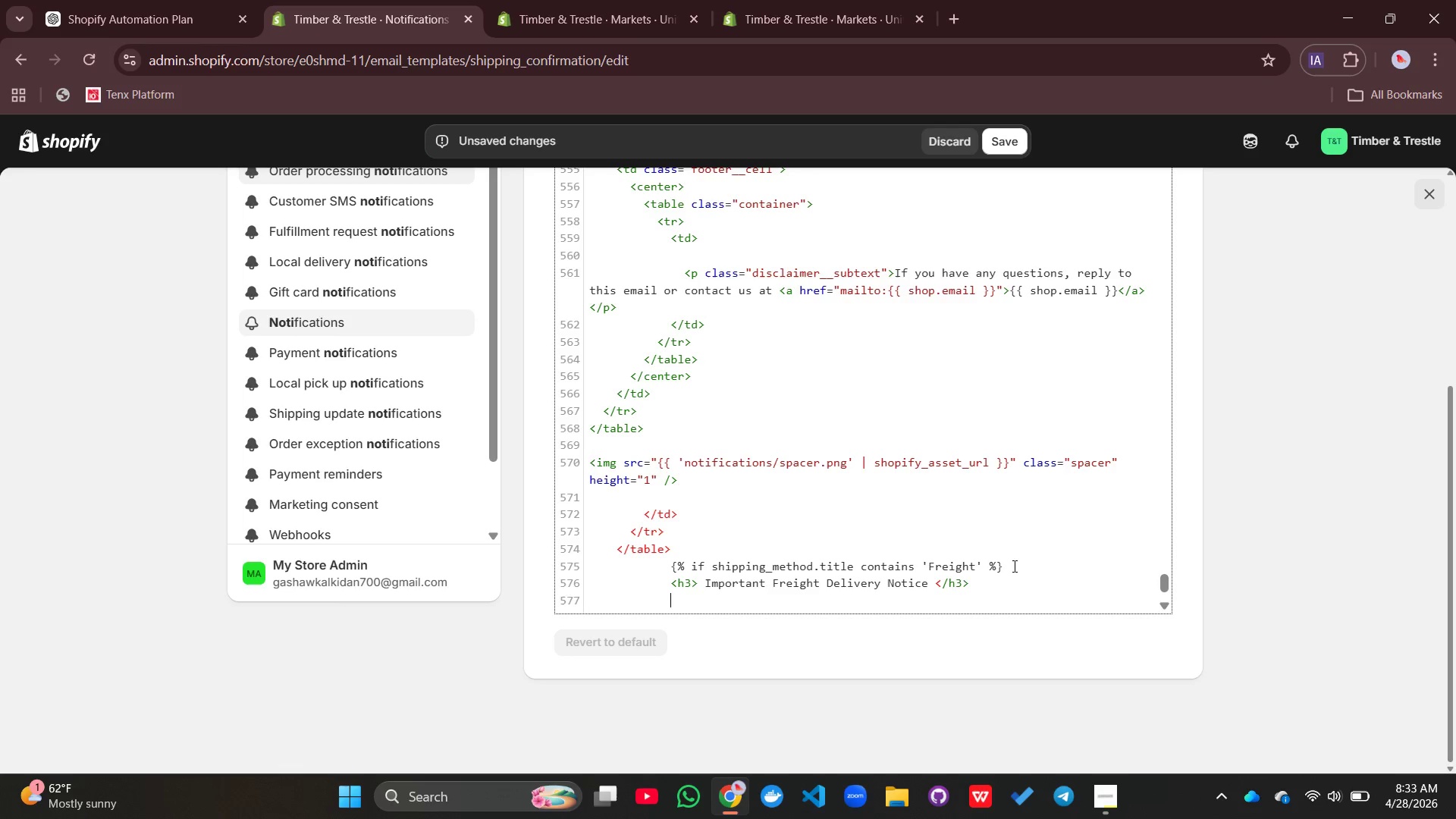 
key(Enter)
 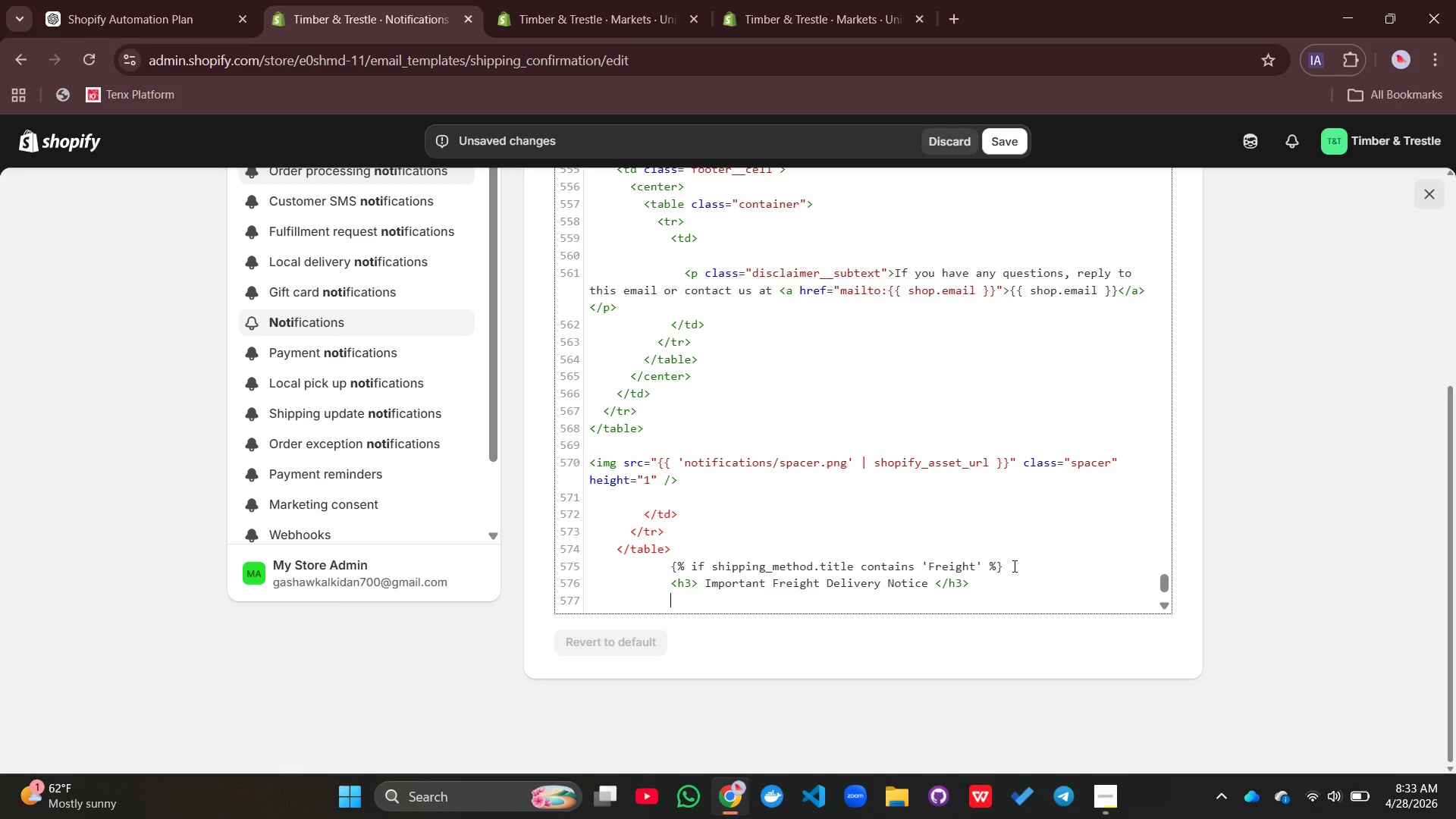 
type(<p> This shipment is being delivered via a freight )
 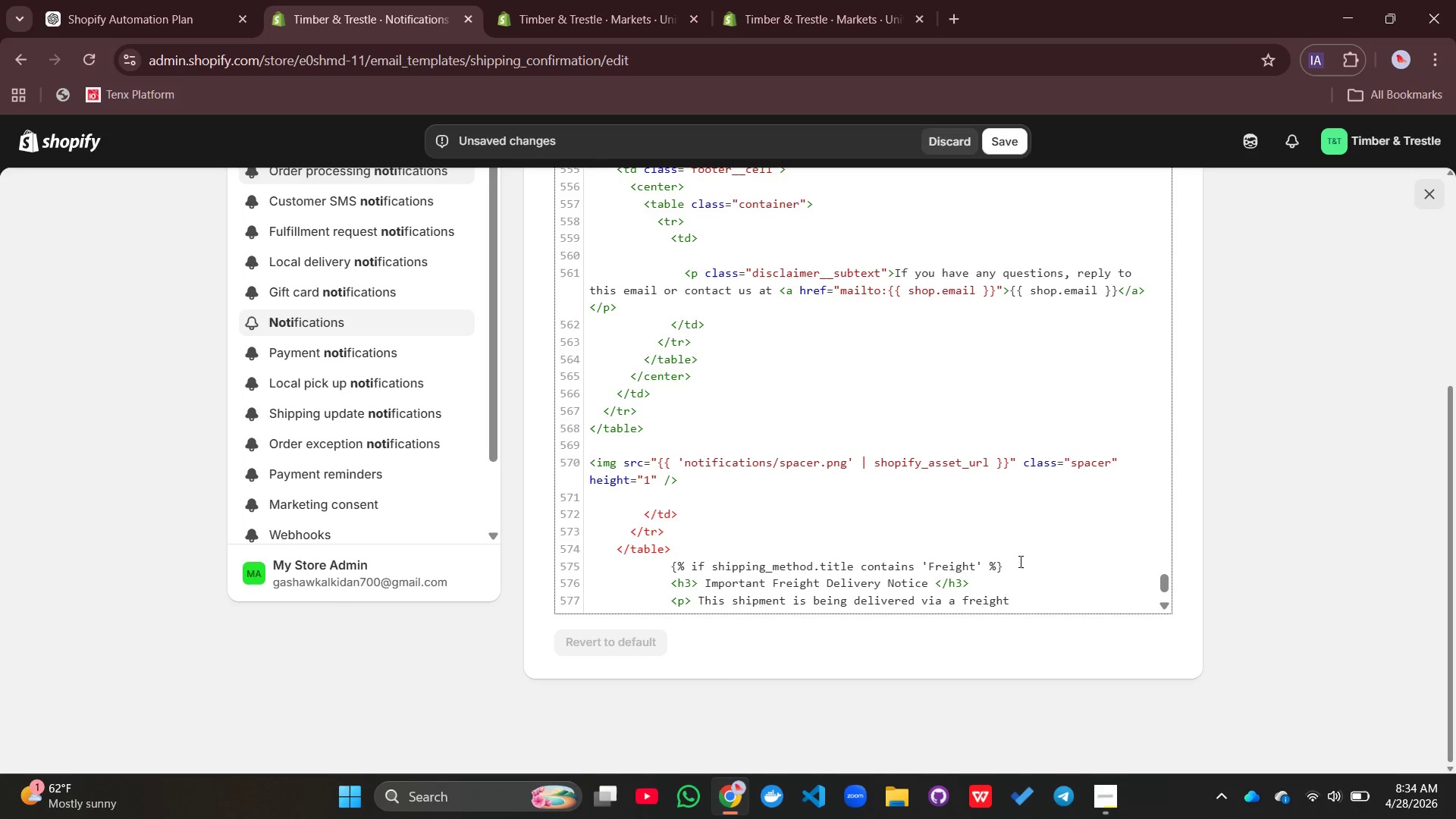 
type(carrier. </p>)
 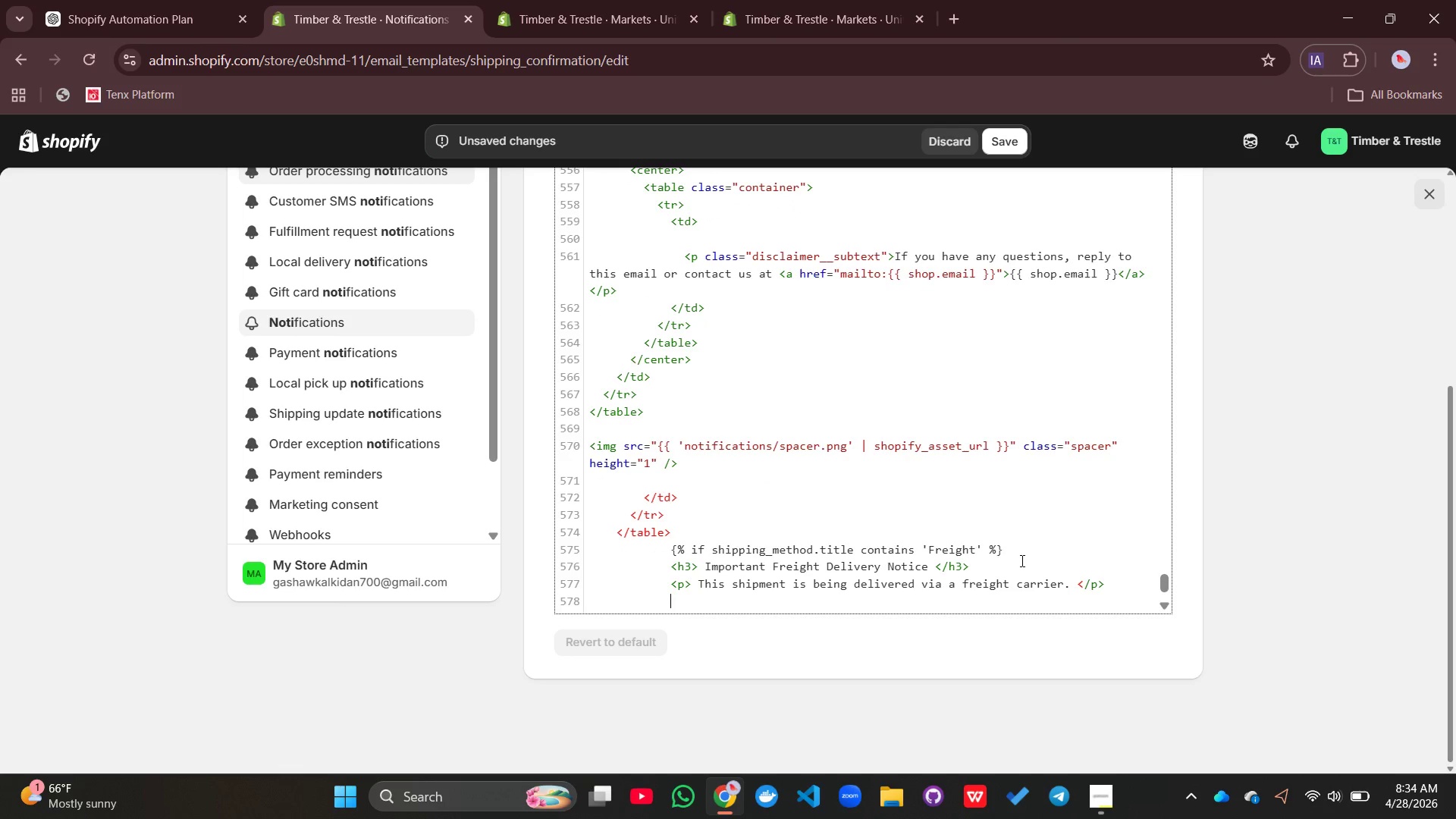 
 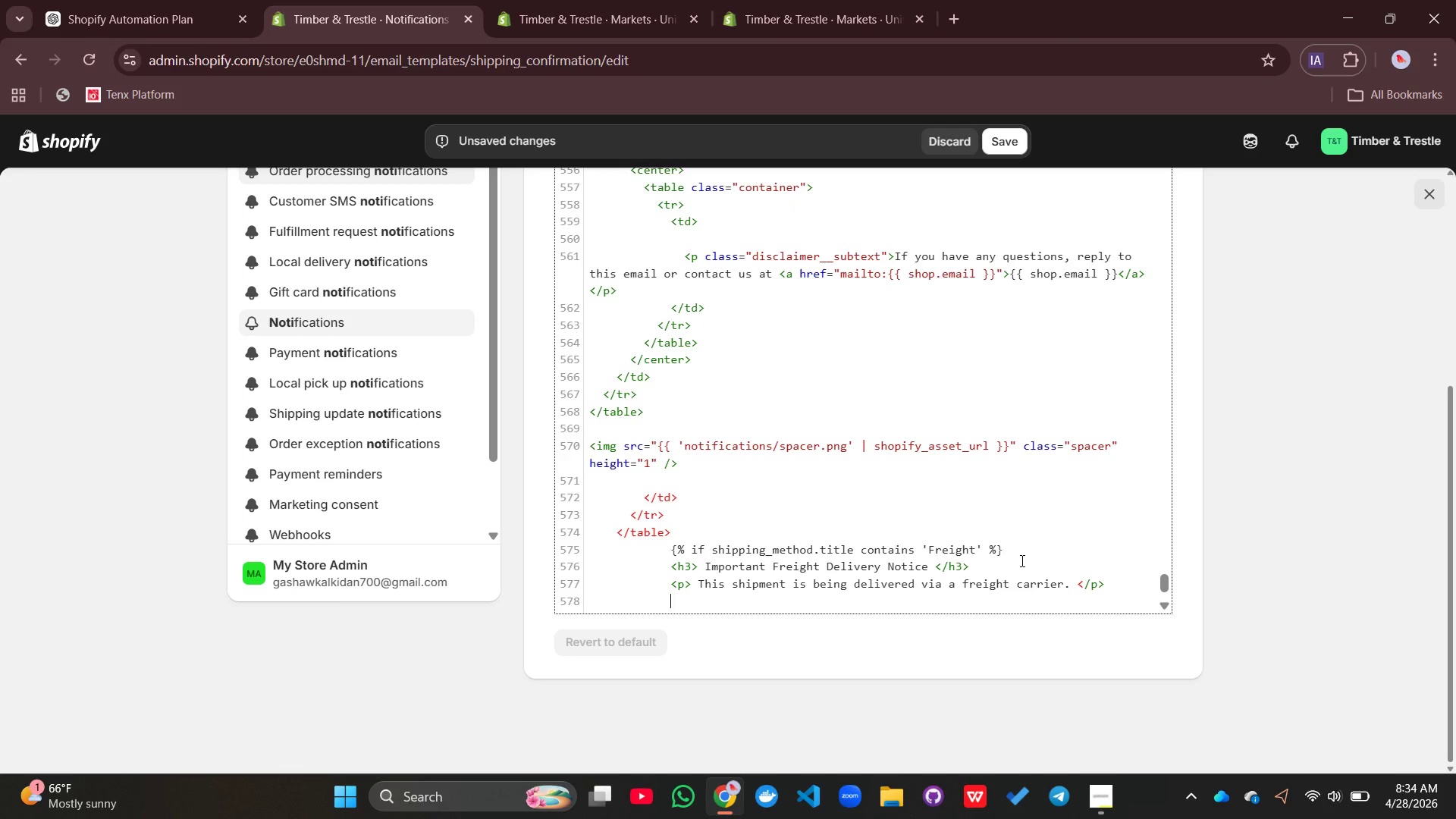 
key(Enter)
 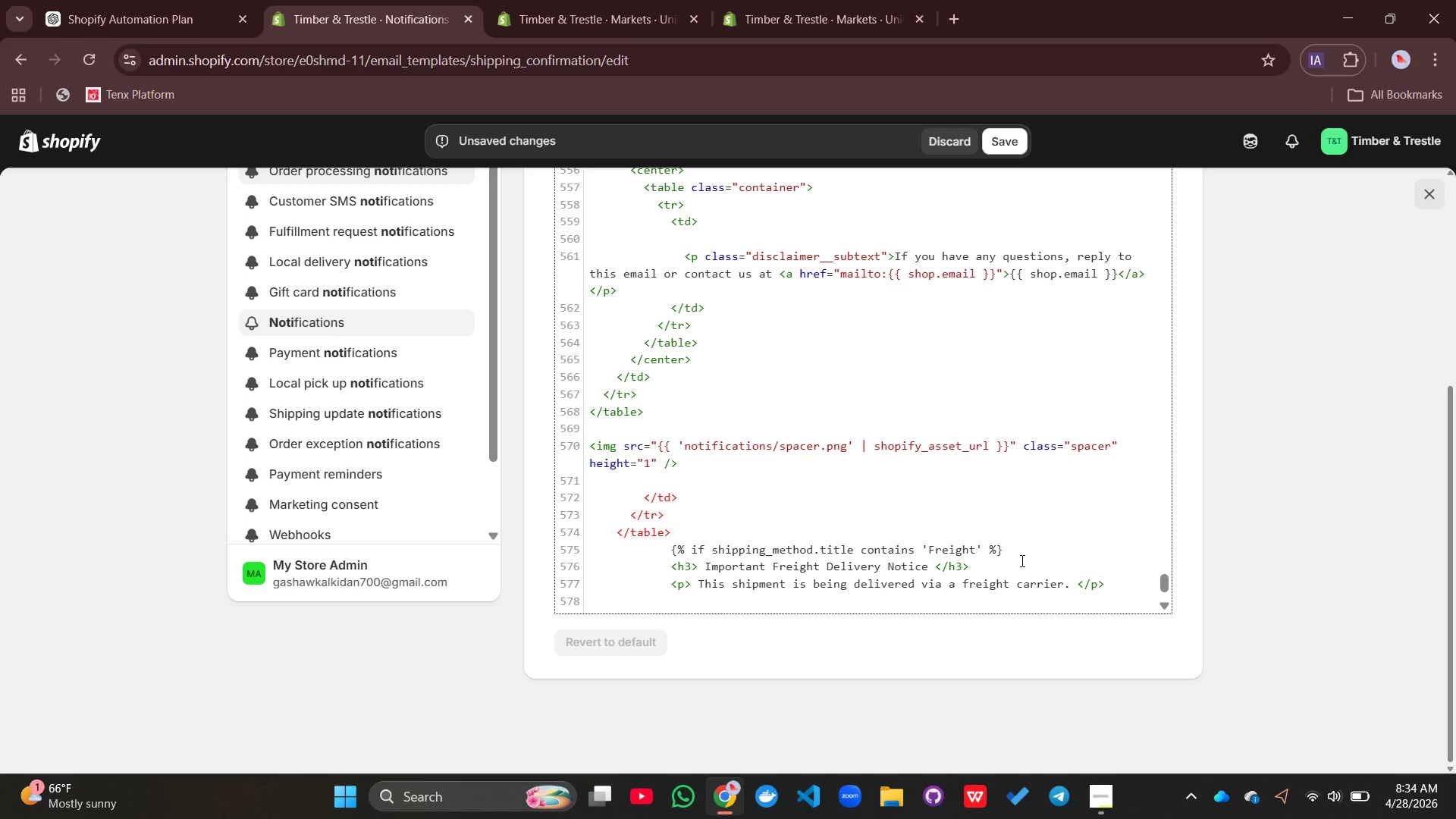 
type(<p><S)
key(Backspace)
type(strong> the)
key(Backspace)
key(Backspace)
key(Backspace)
key(Backspace)
type(The customer or site representative must be present)
 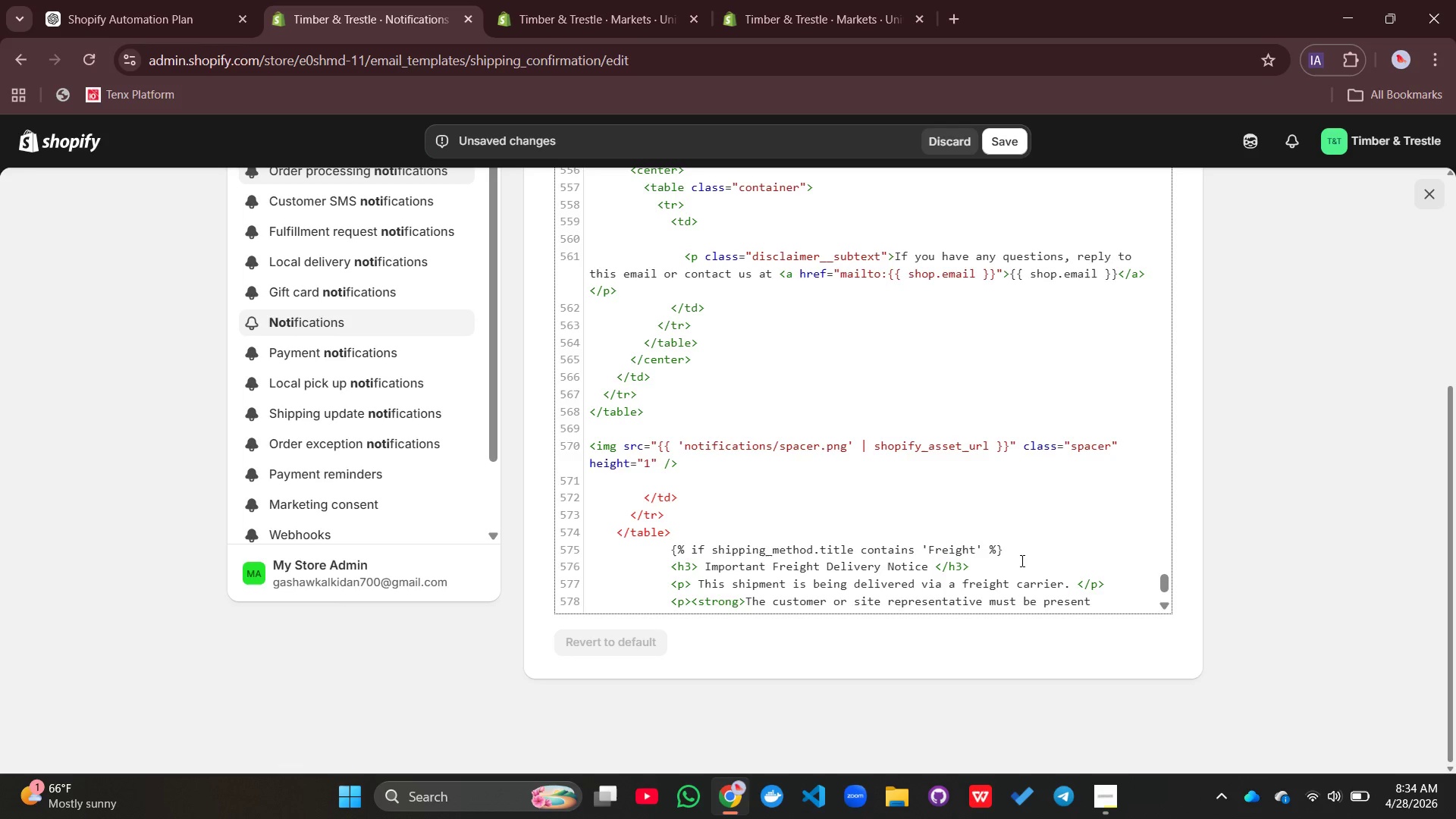 
type(</Sr)
key(Backspace)
type(trong>)
 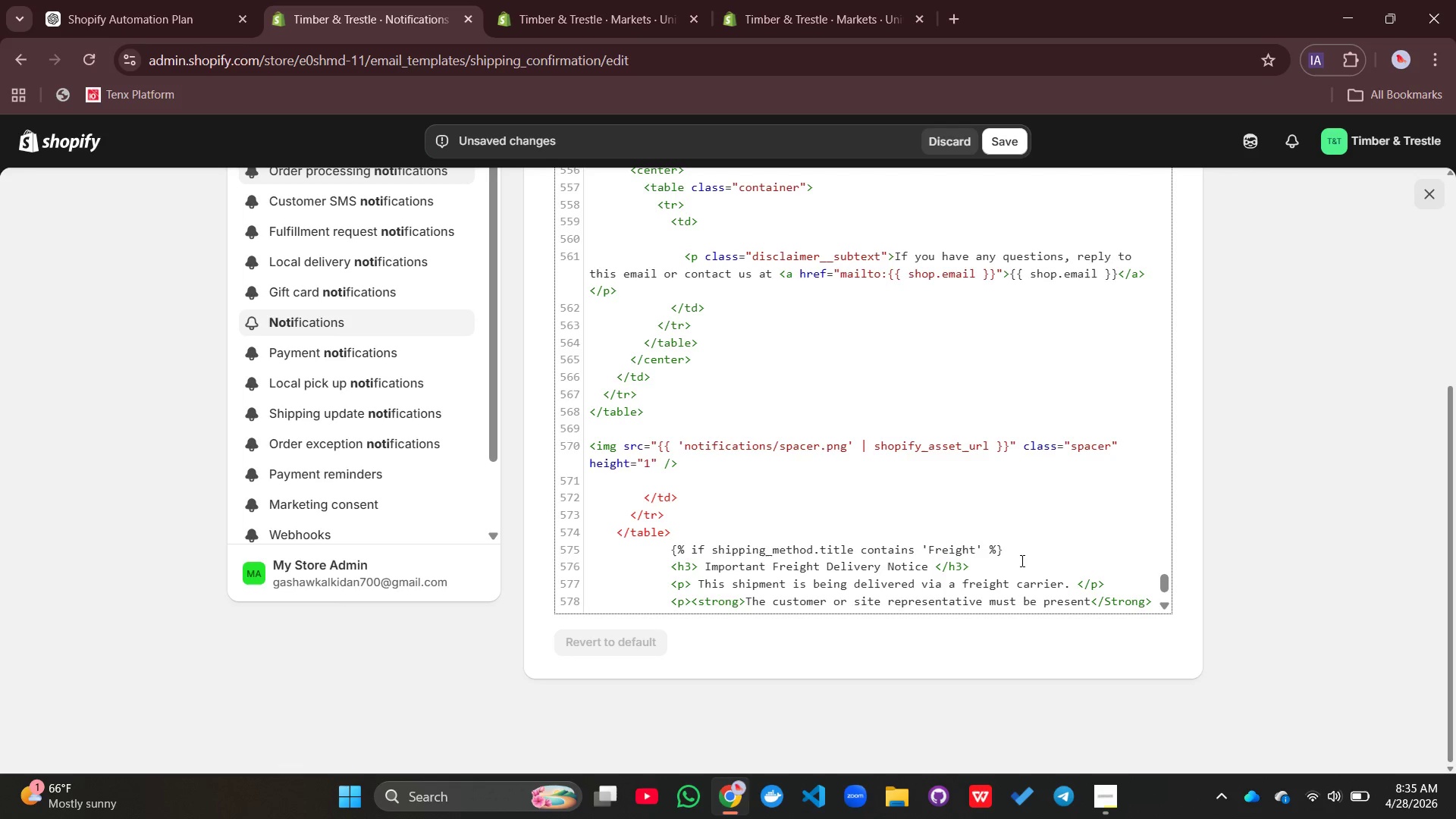 
left_click([1109, 603])
 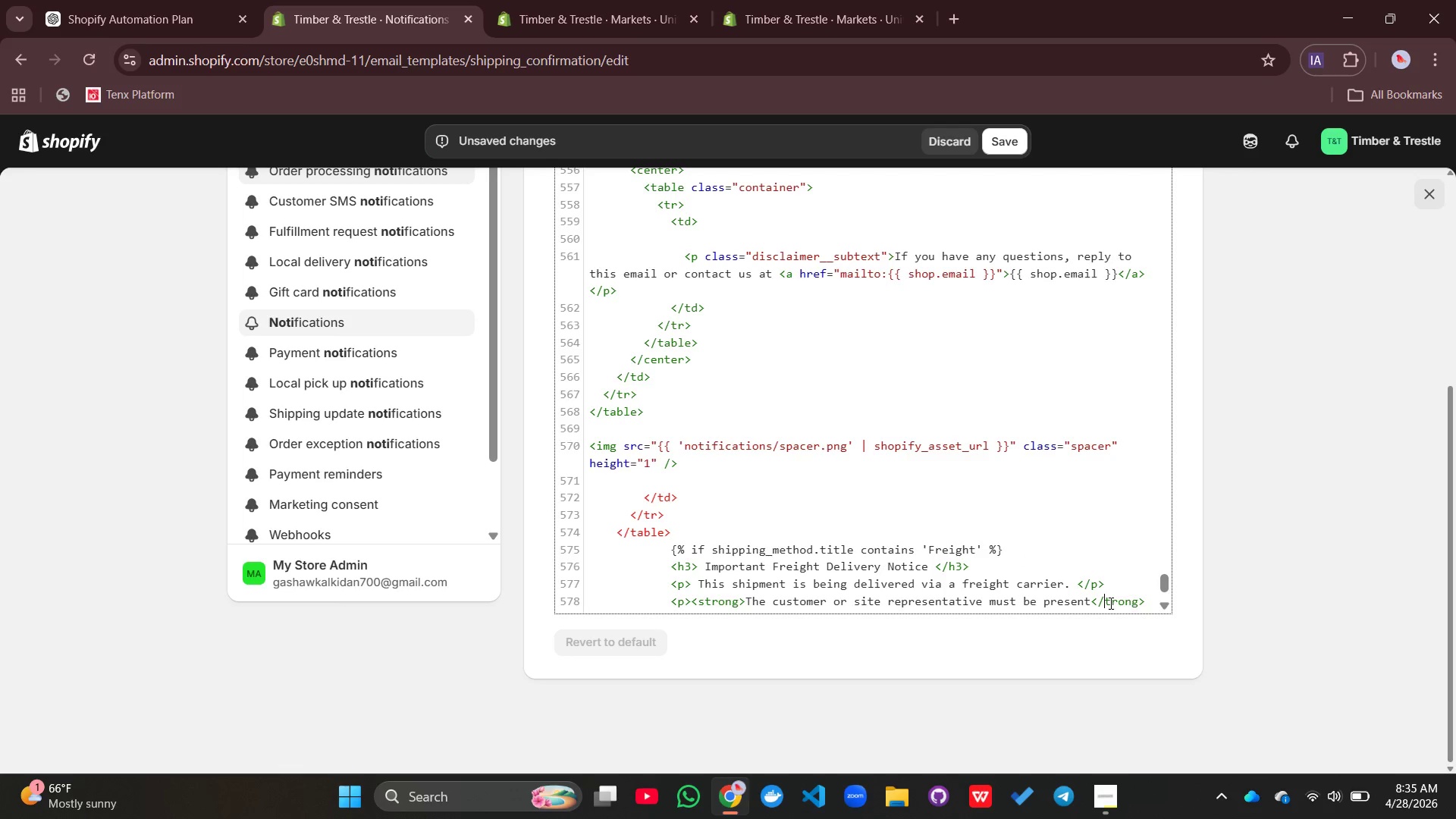 
key(Backspace)
 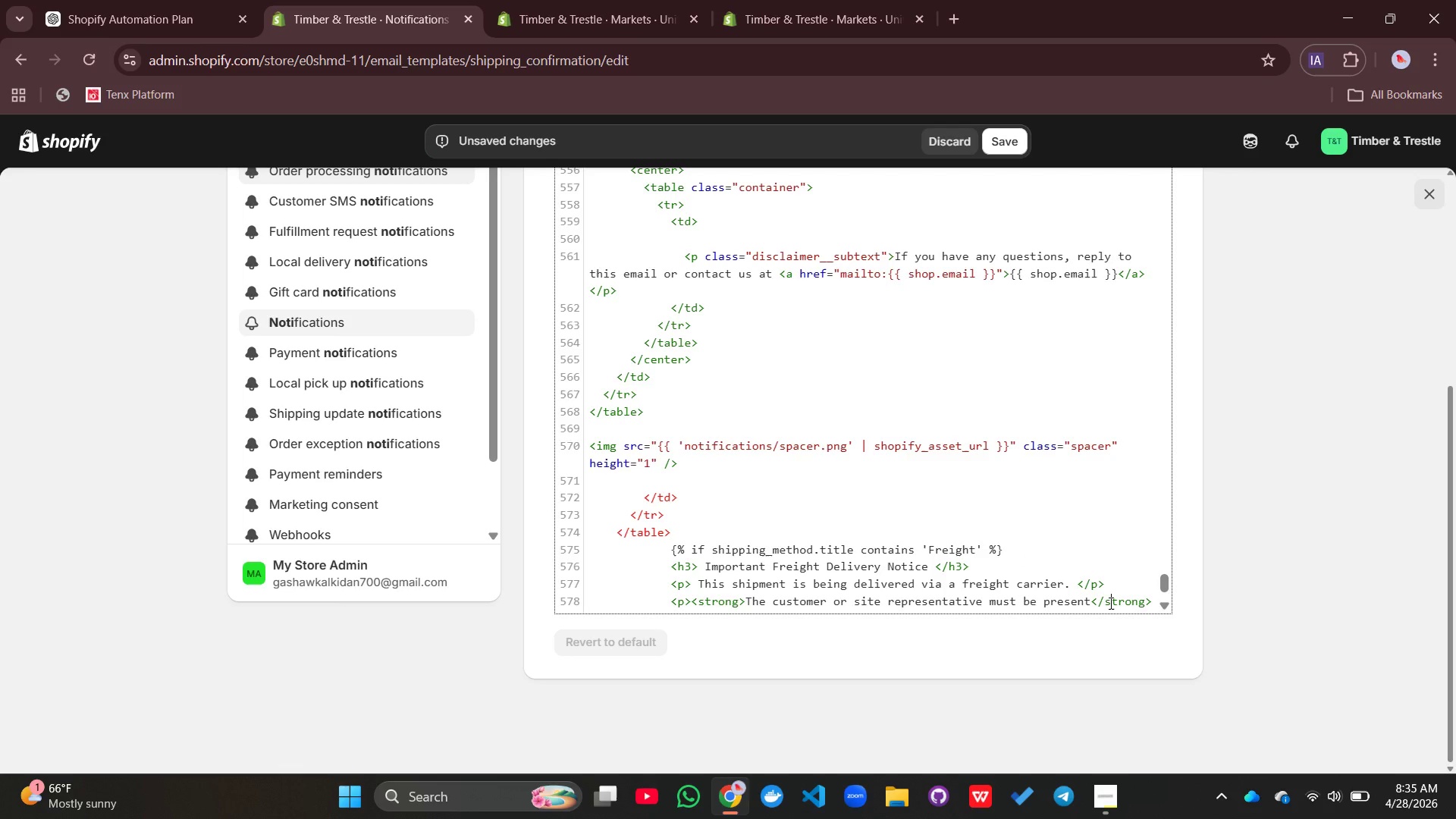 
key(S)
 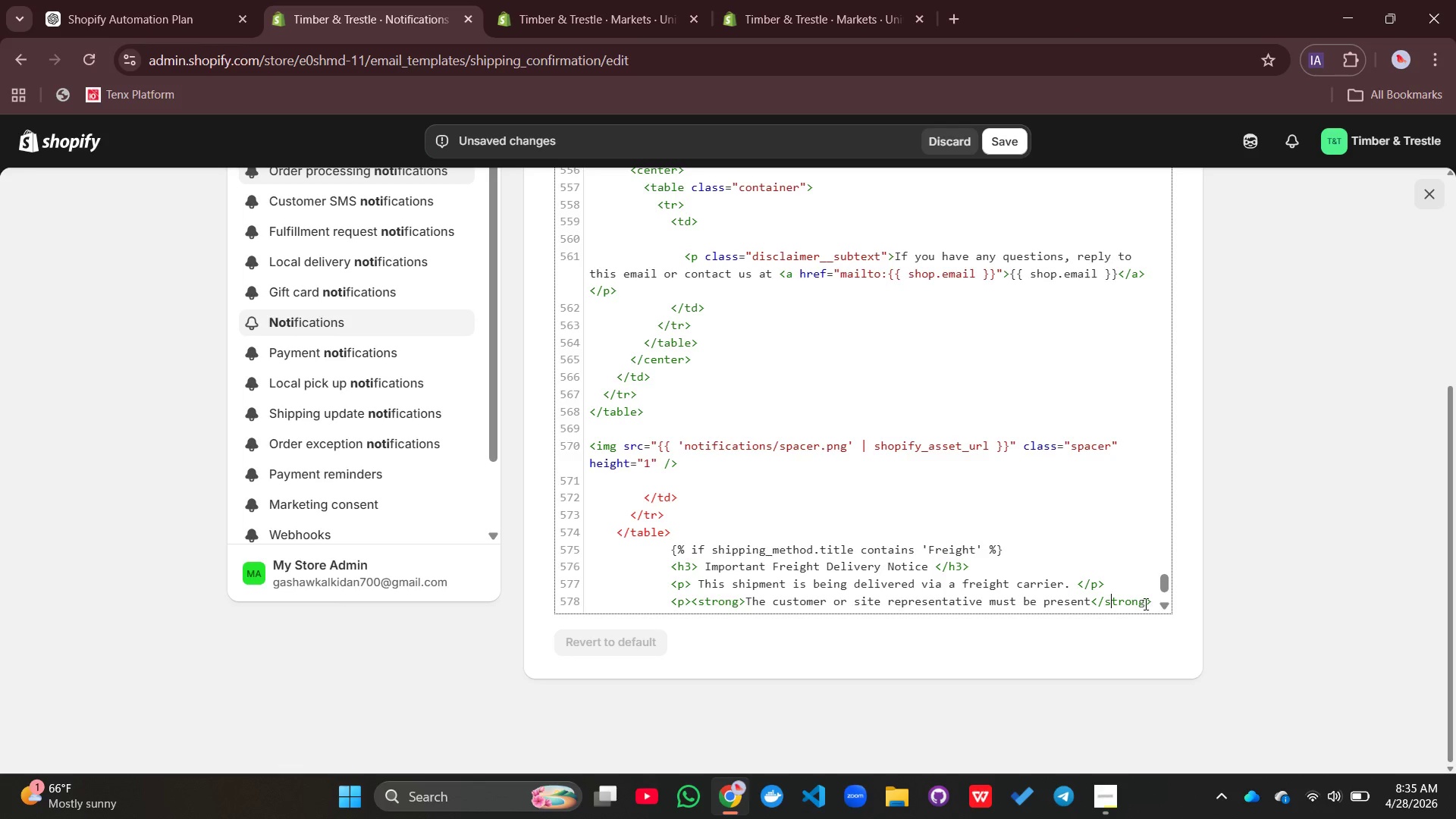 
left_click([1153, 602])
 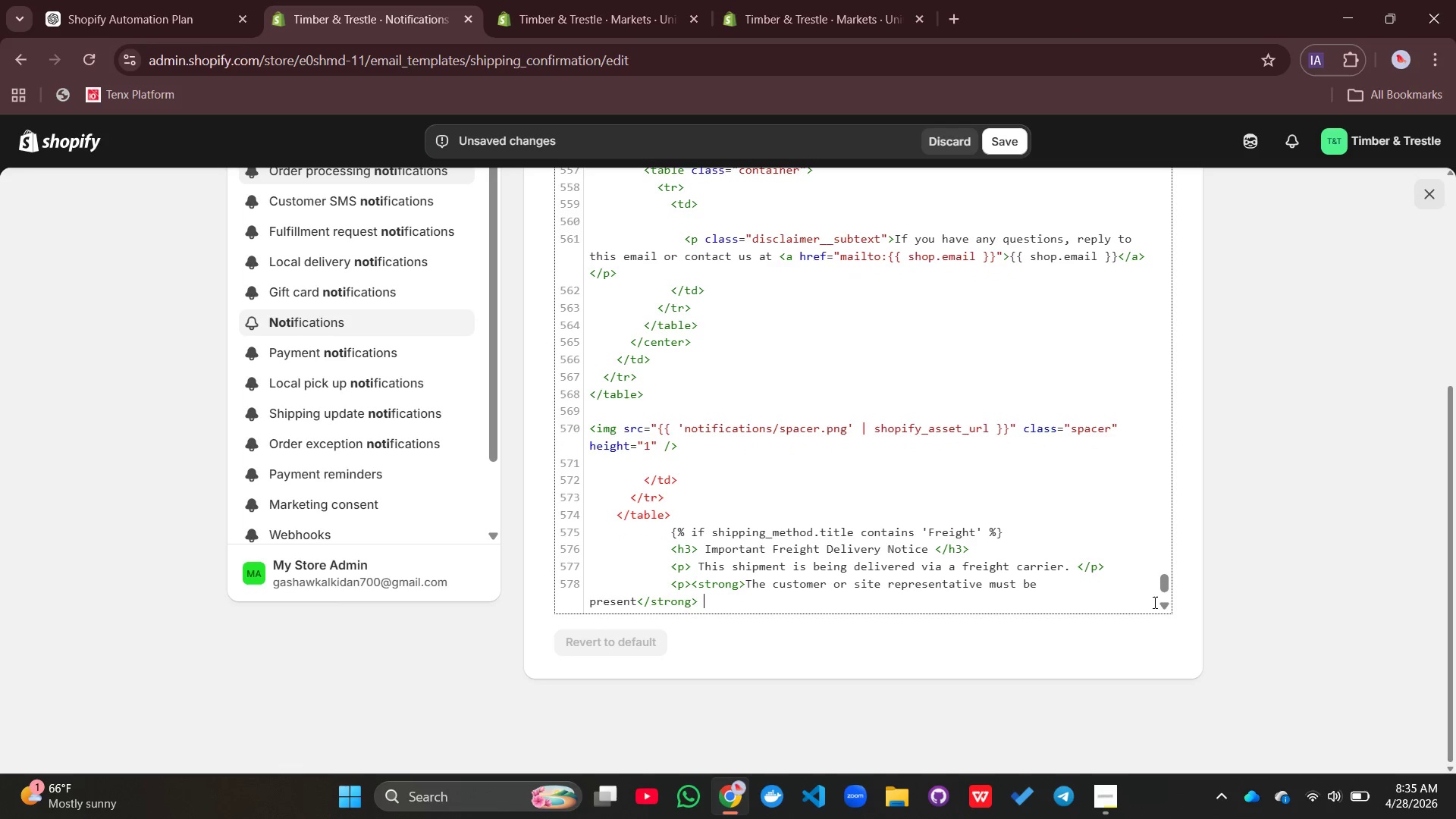 
type( tor )
key(Backspace)
key(Backspace)
type( reciv)
key(Backspace)
type(eve and offo)
key(Backspace)
type(load materials.</p>)
 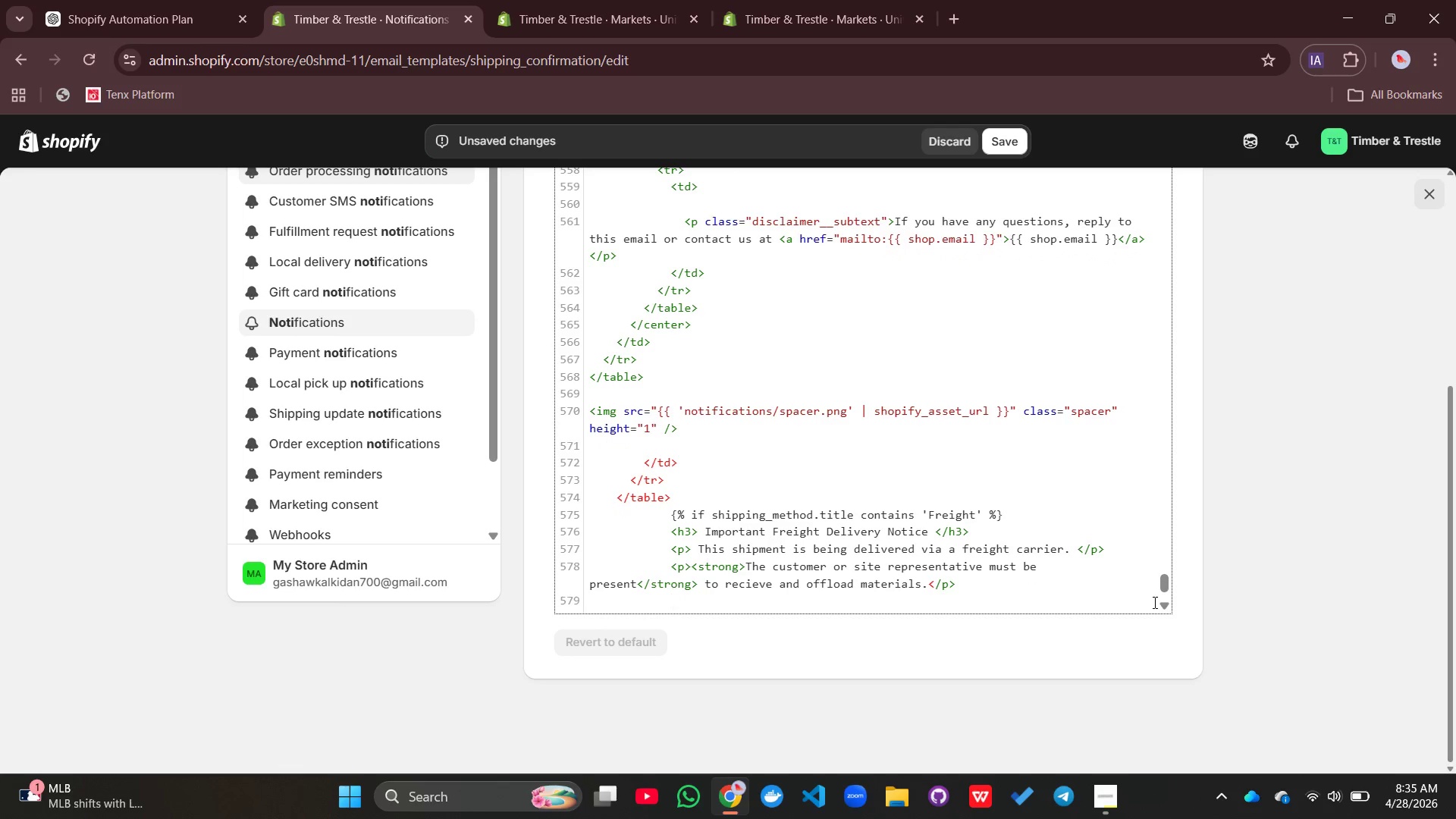 
 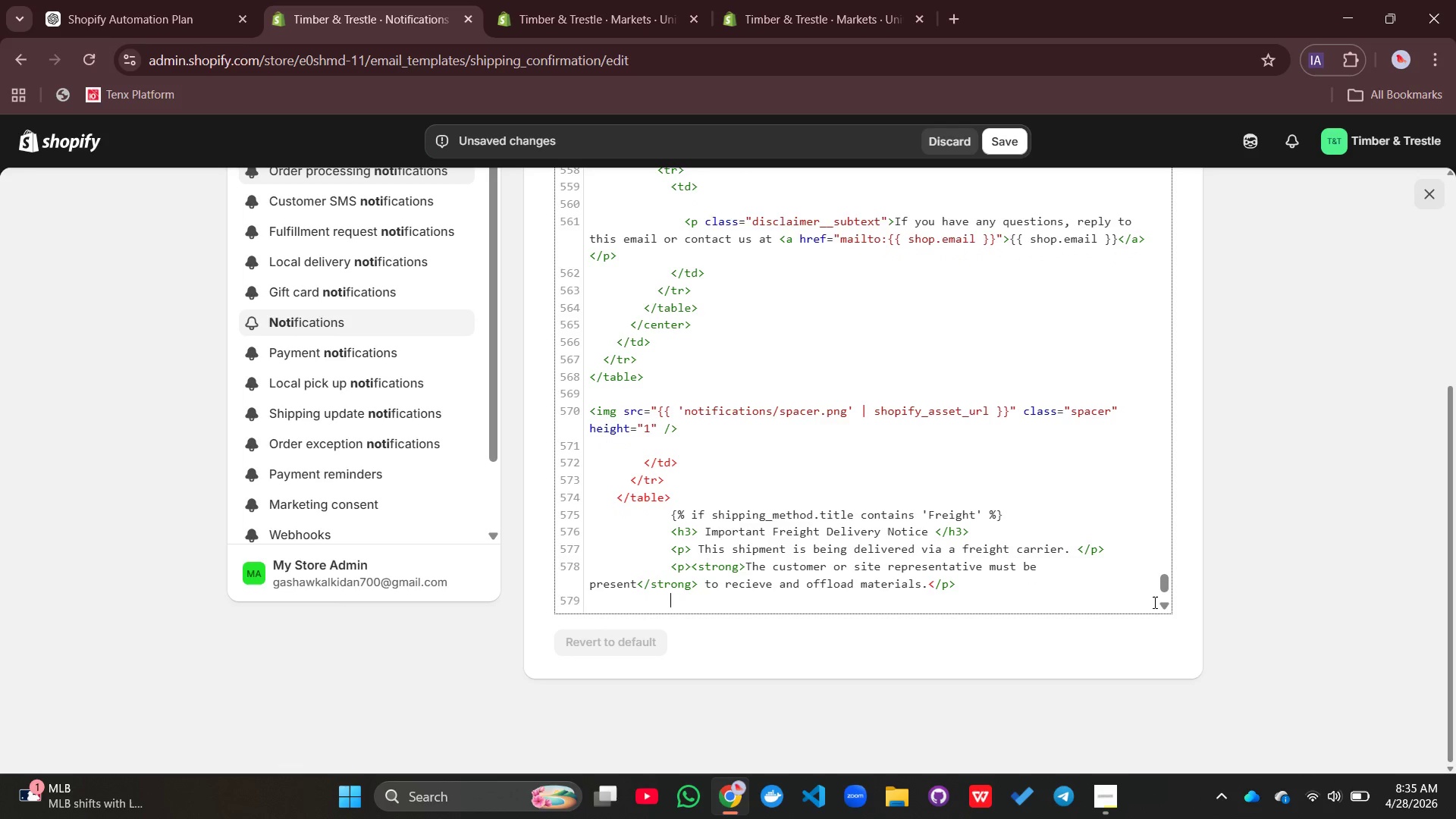 
key(Enter)
 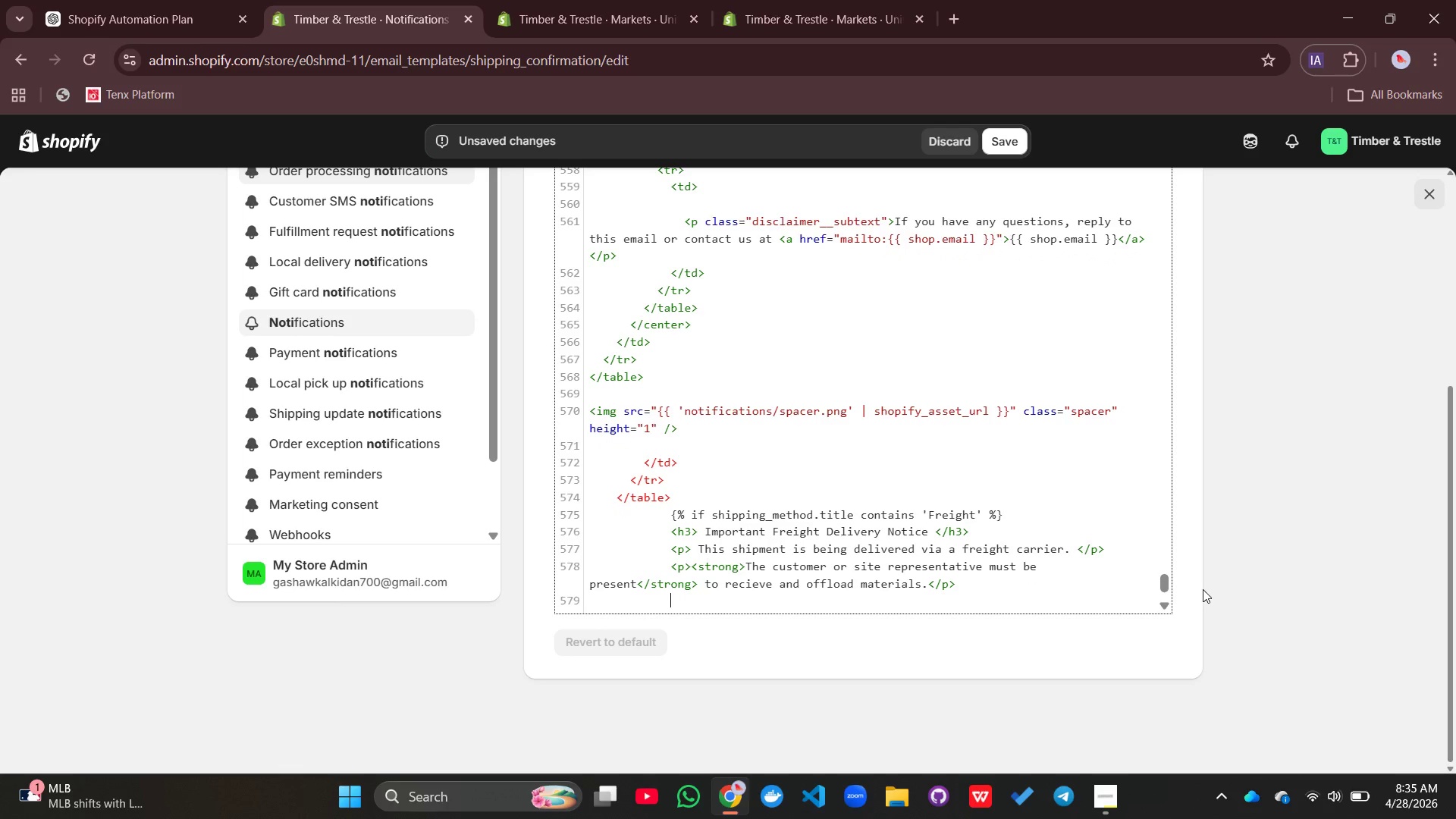 
type(<p> If no one is available at the delivery location, additional)
 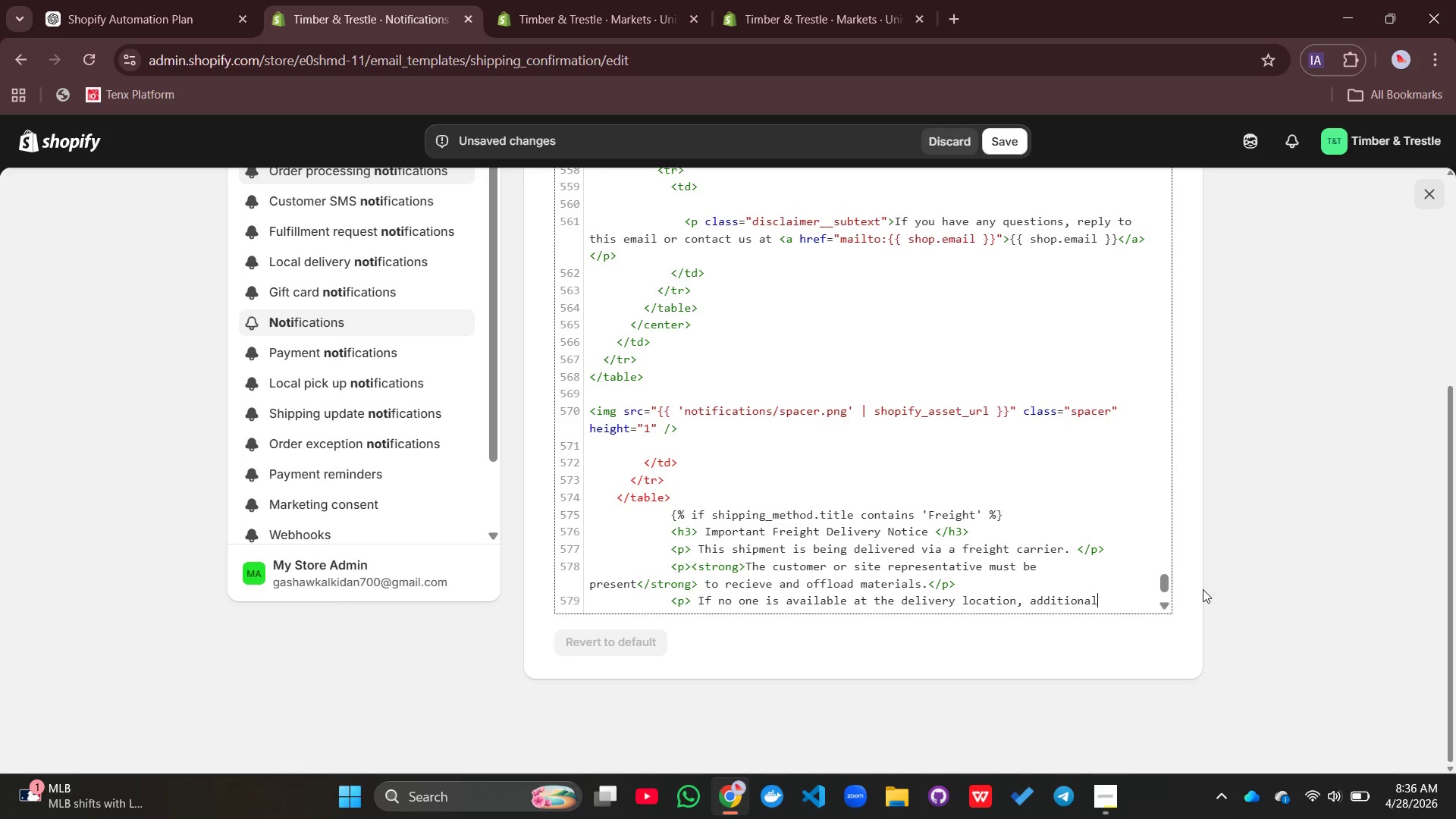 
type( redelivery or sstorage)
key(Backspace)
key(Backspace)
key(Backspace)
key(Backspace)
key(Backspace)
key(Backspace)
key(Backspace)
type(torage fees may apply. </p>)
 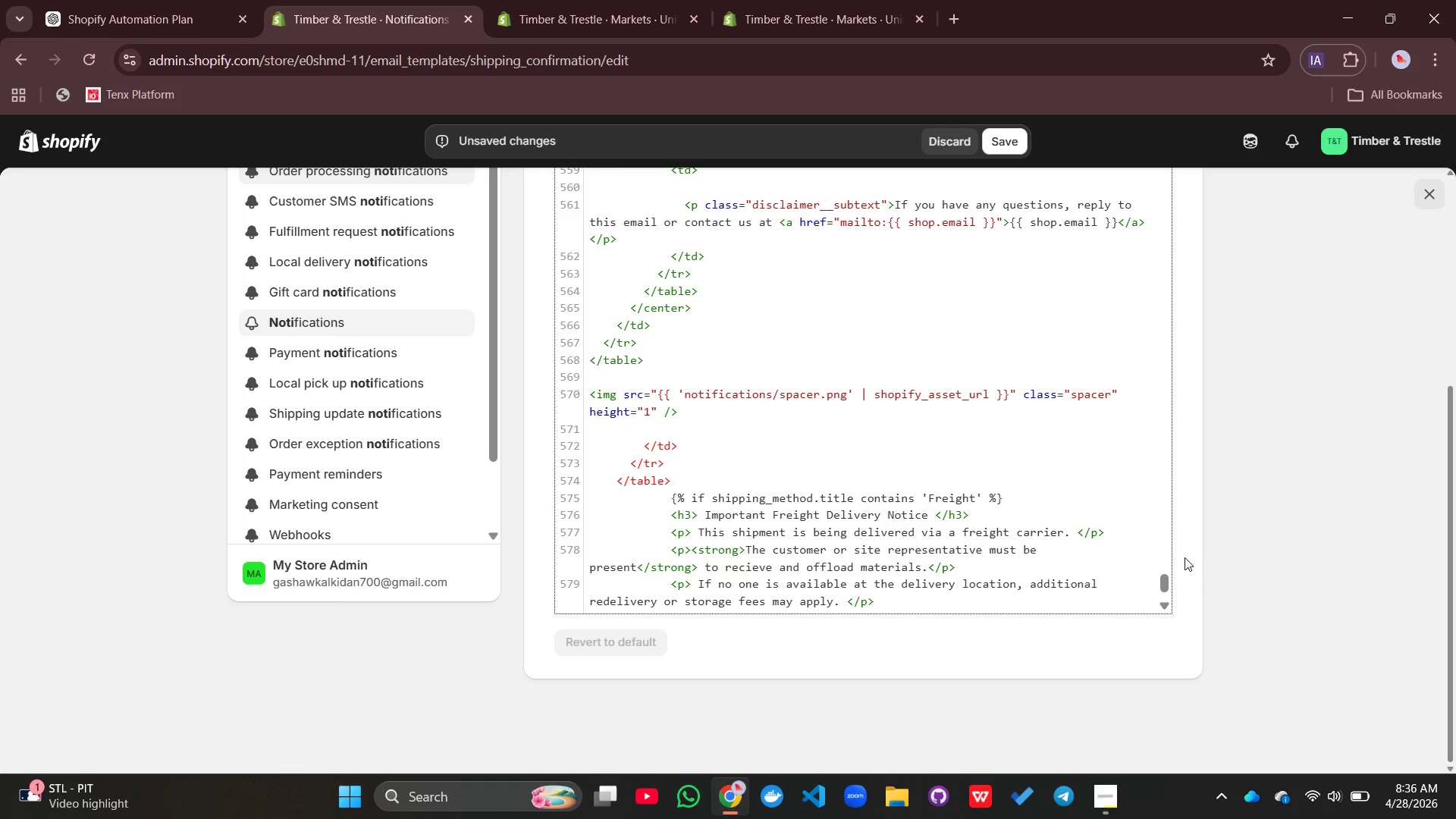 
wait(5.78)
 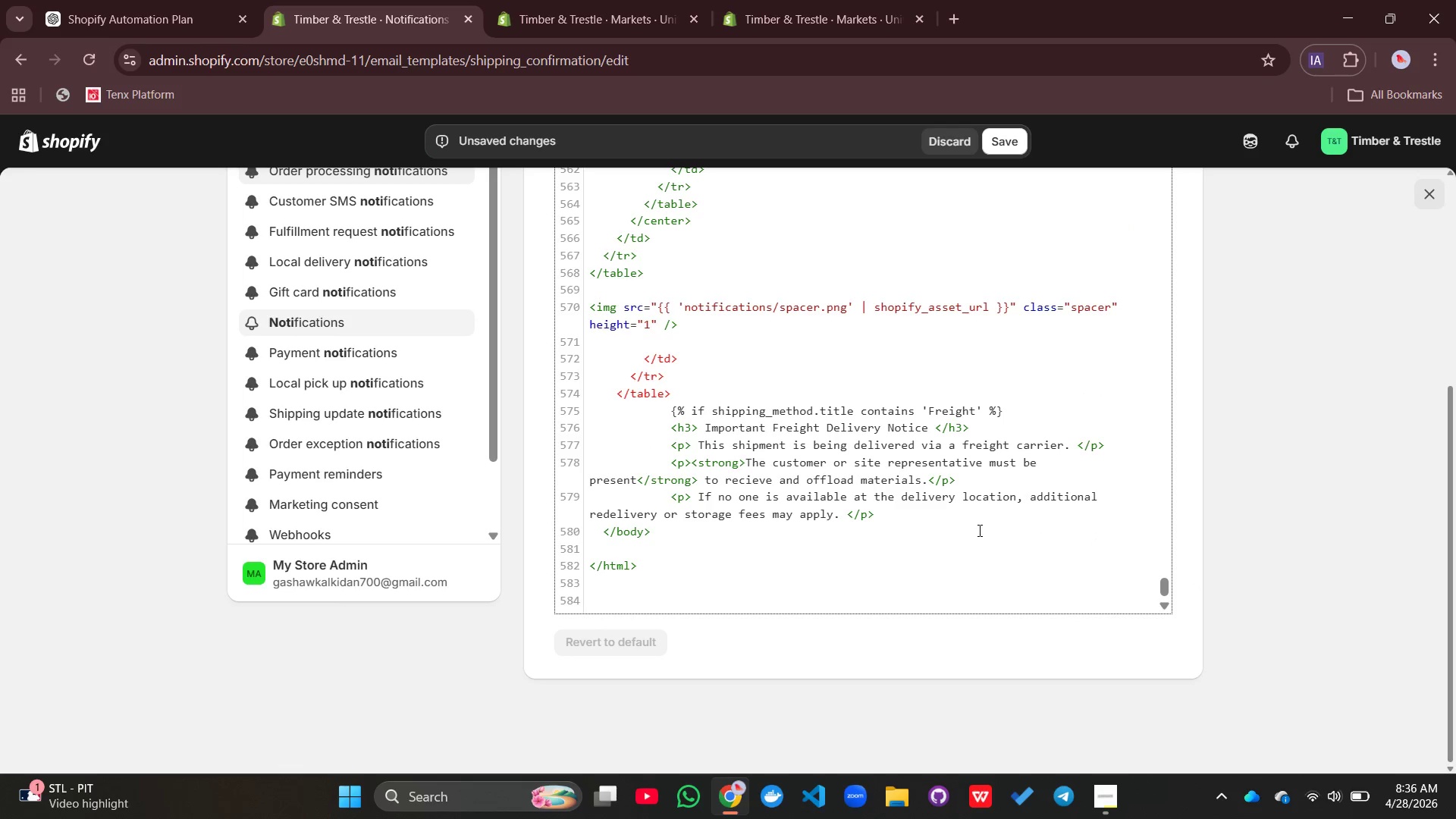 
key(Enter)
 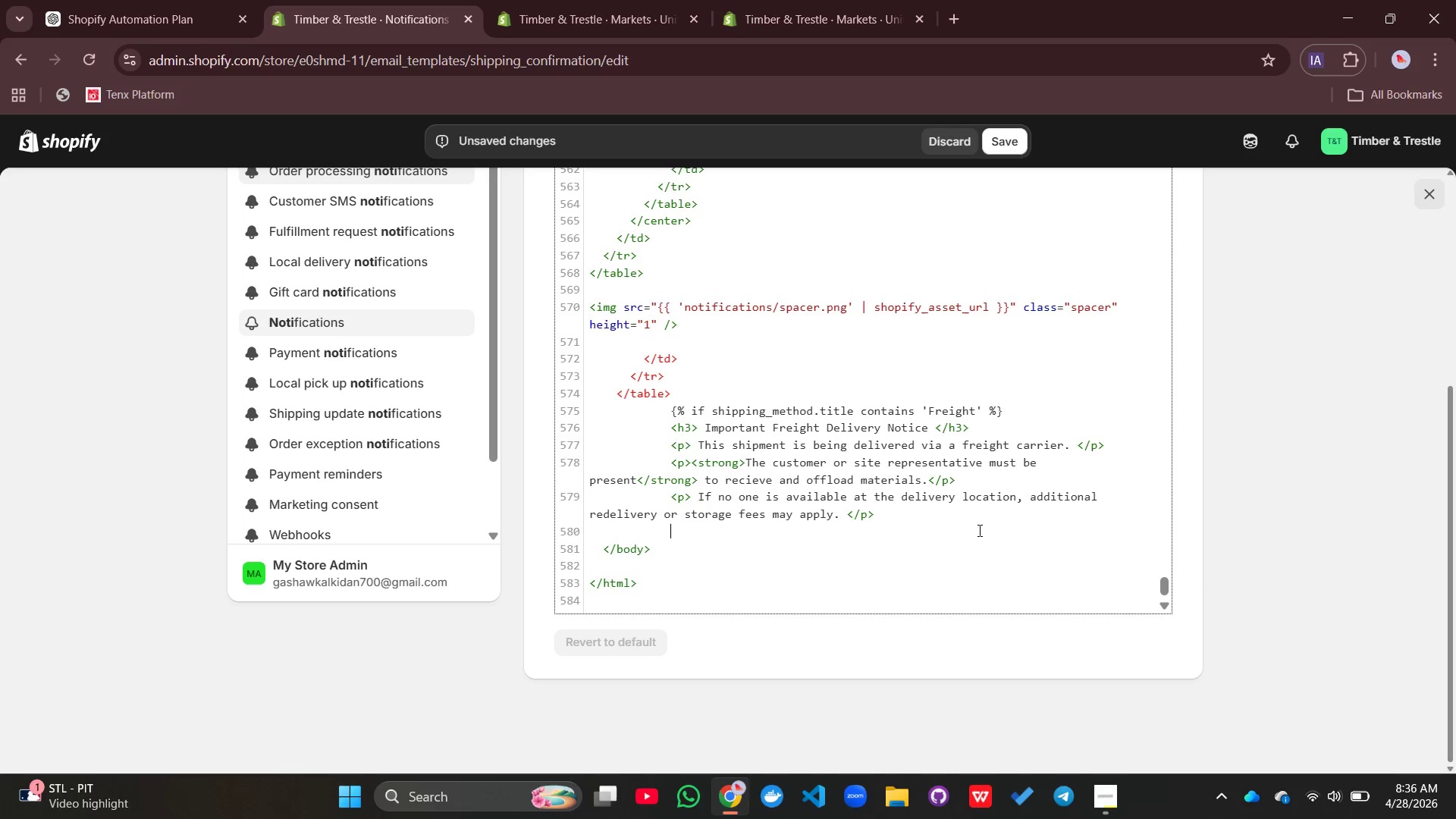 
type({ %endif %)
 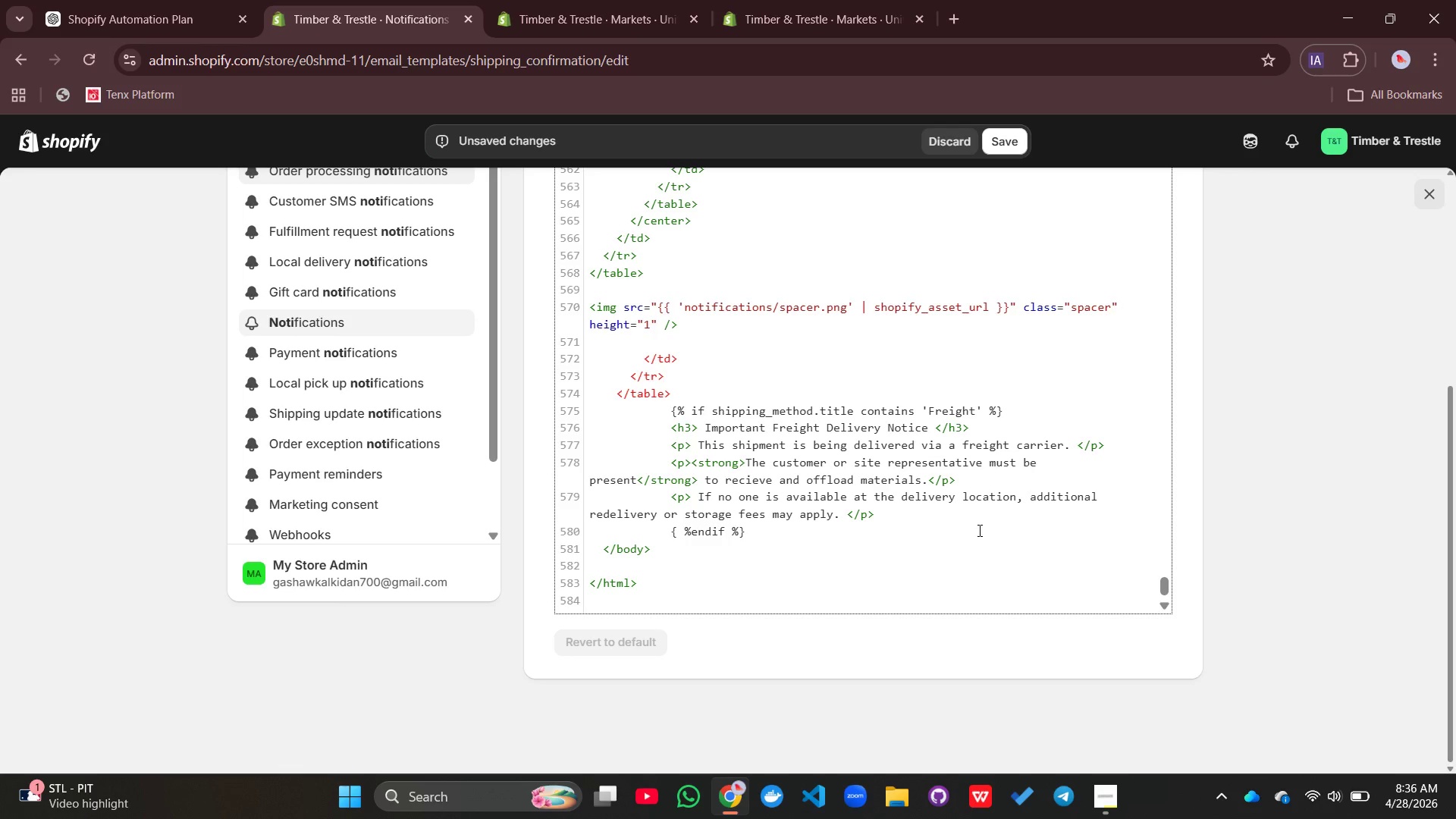 
left_click([694, 532])
 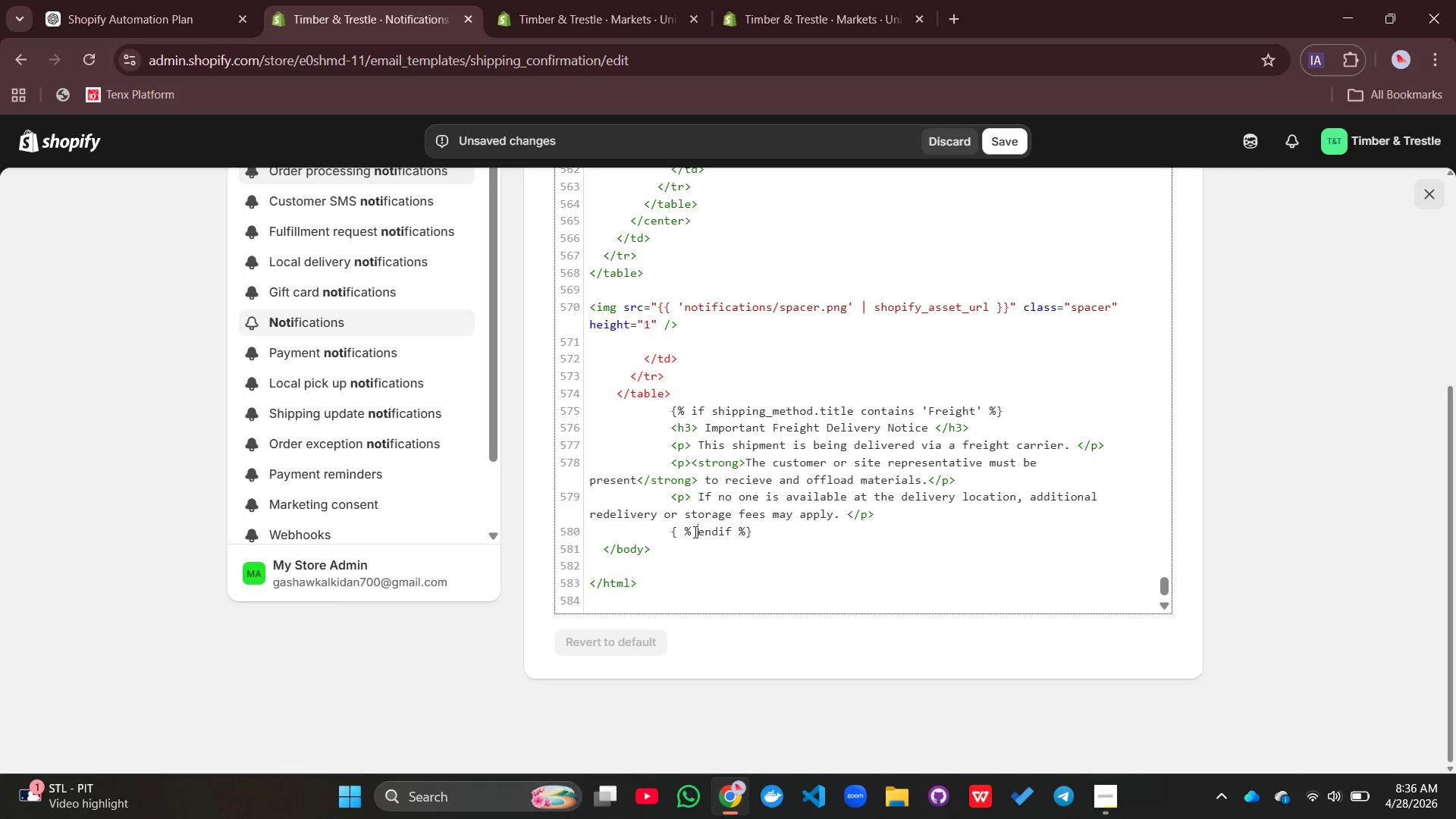 
key(Space)
 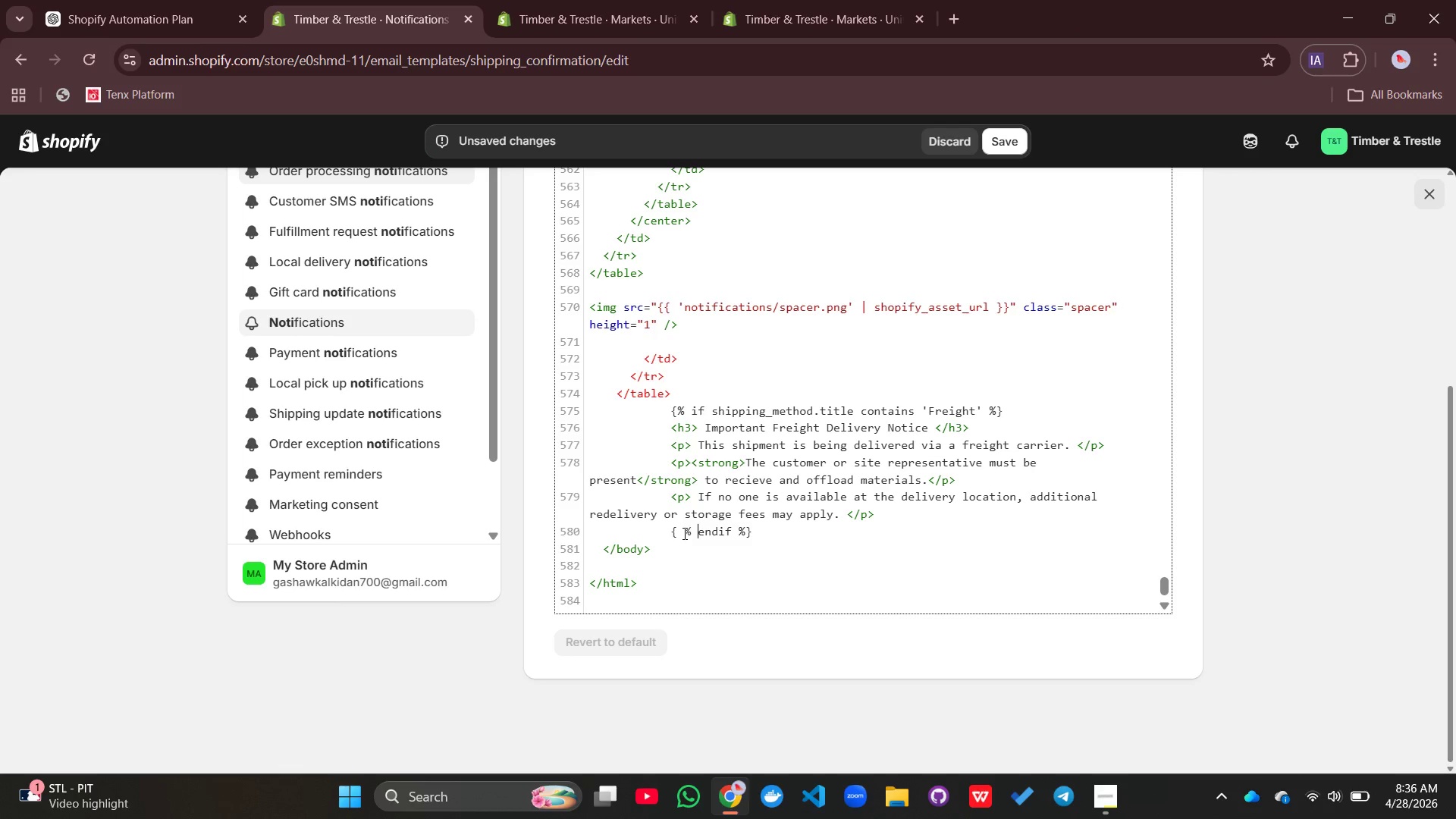 
left_click([683, 532])
 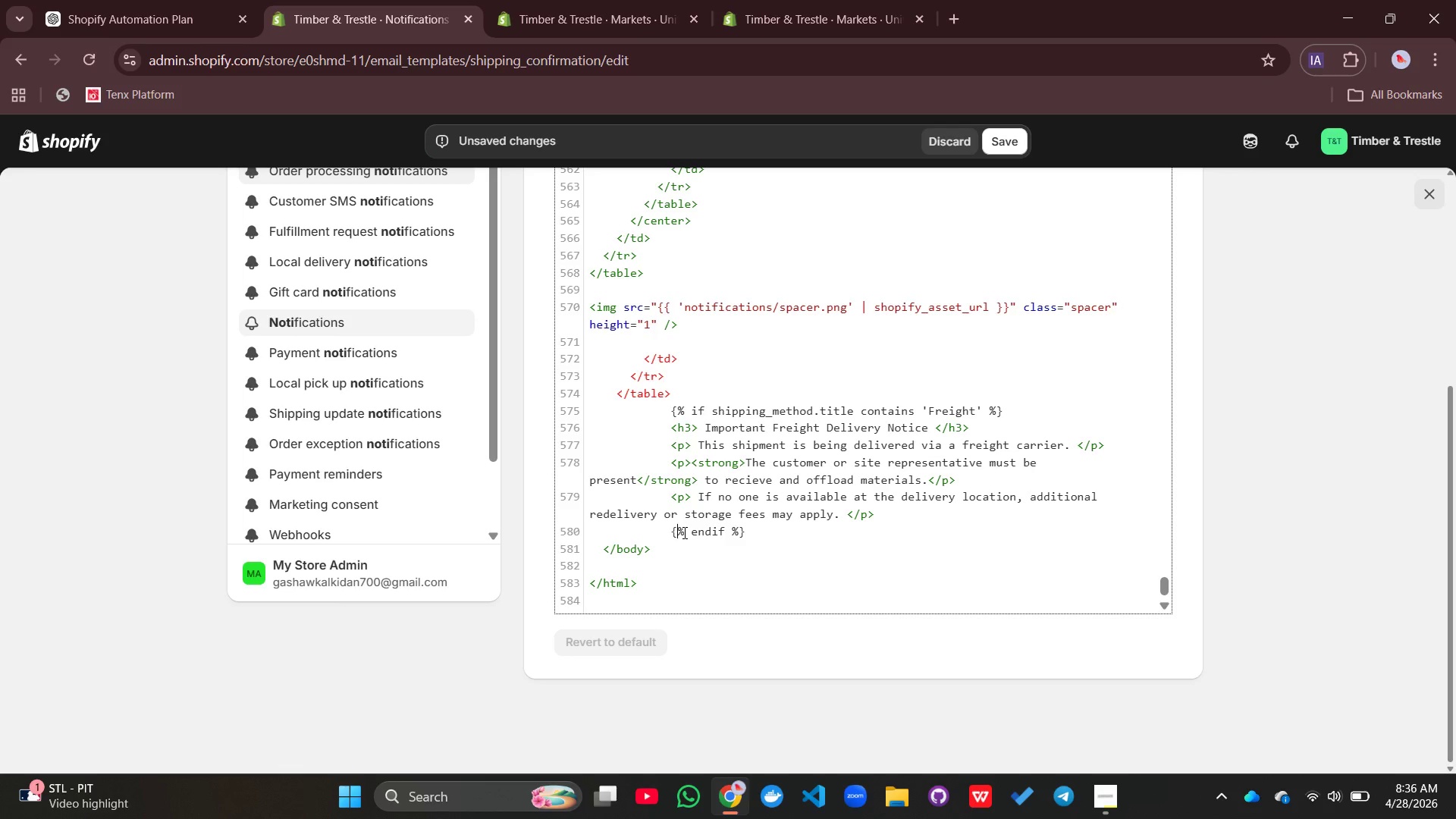 
key(Backspace)
 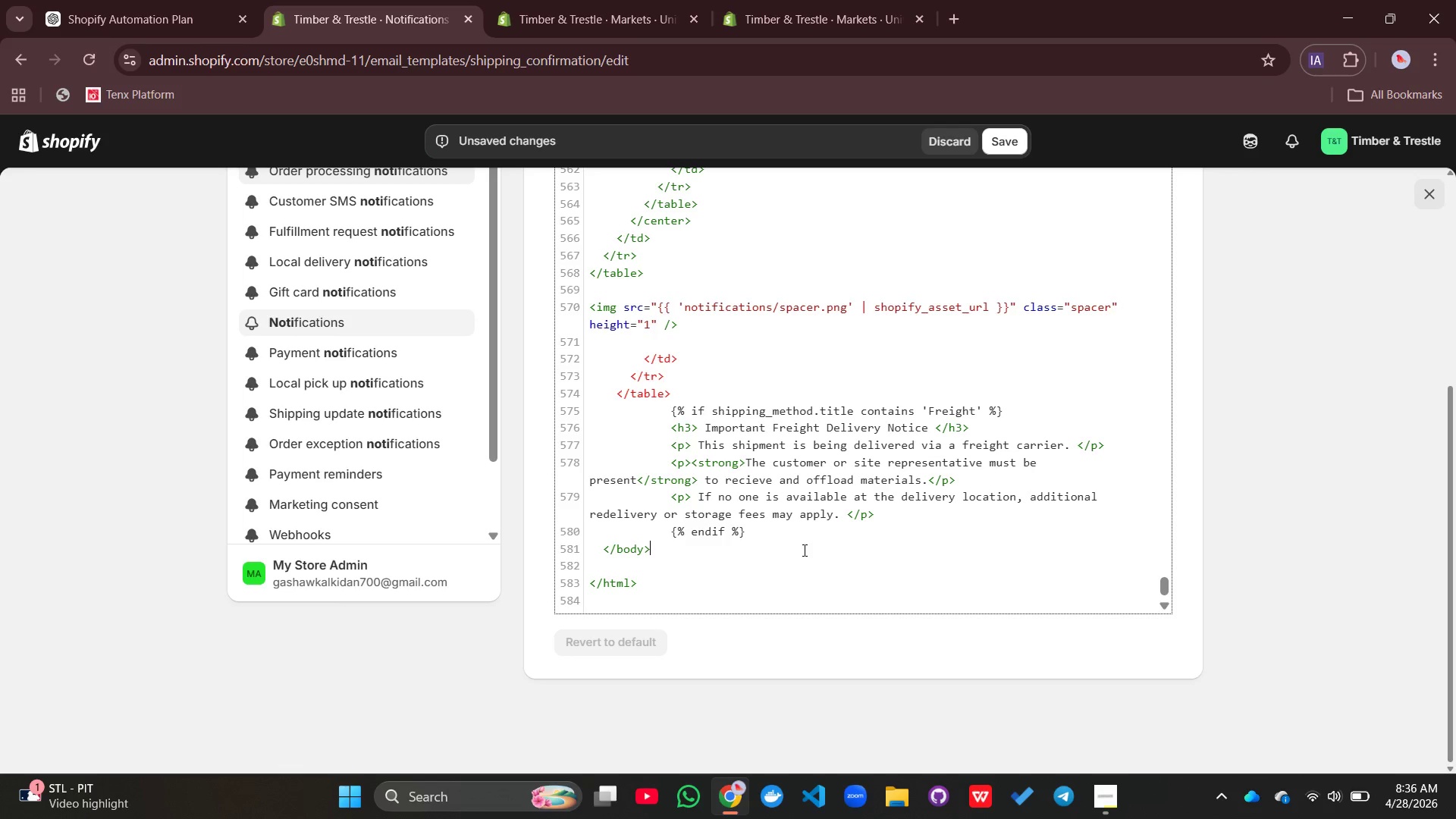 
left_click([803, 550])
 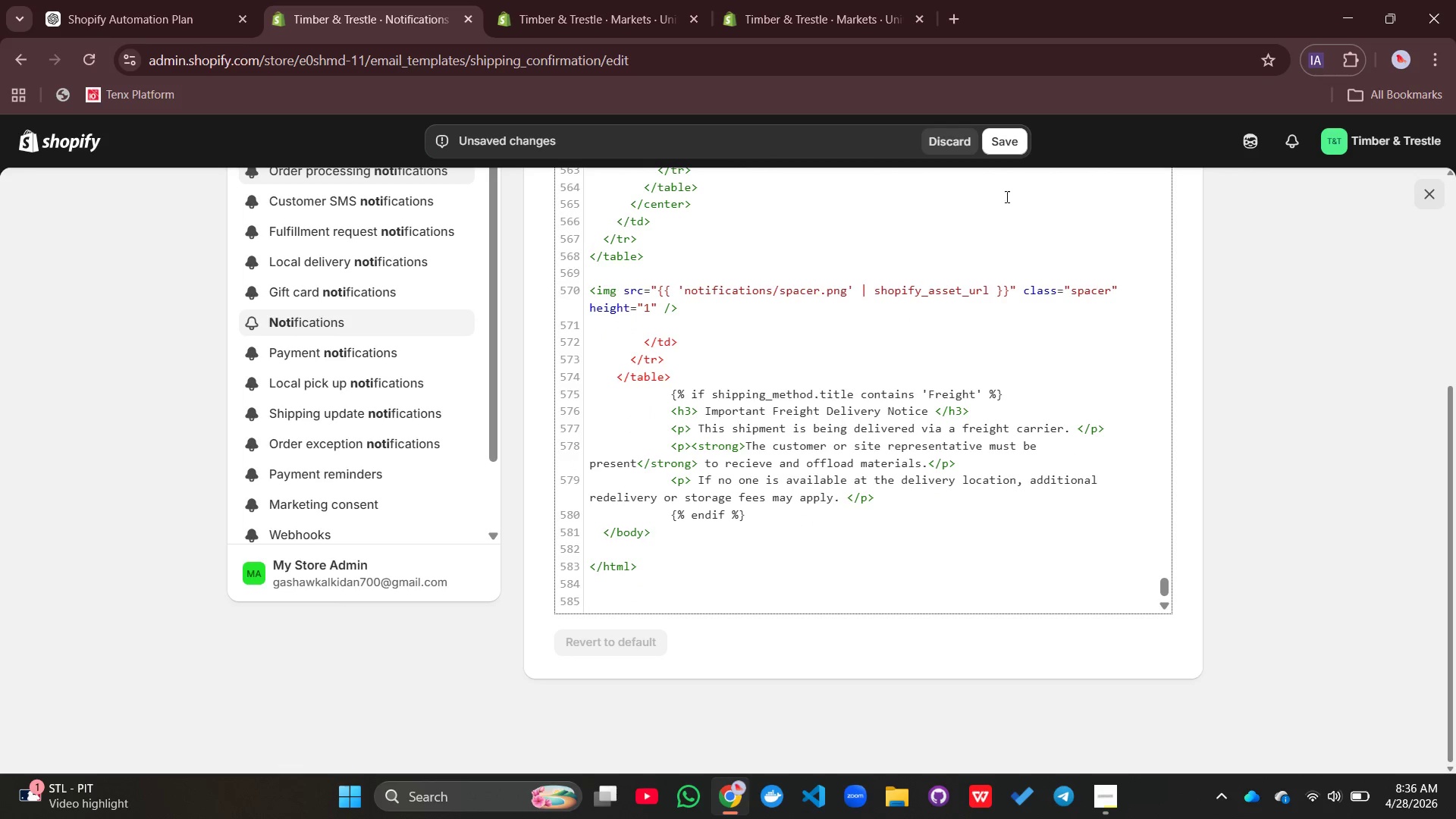 
left_click([1010, 145])
 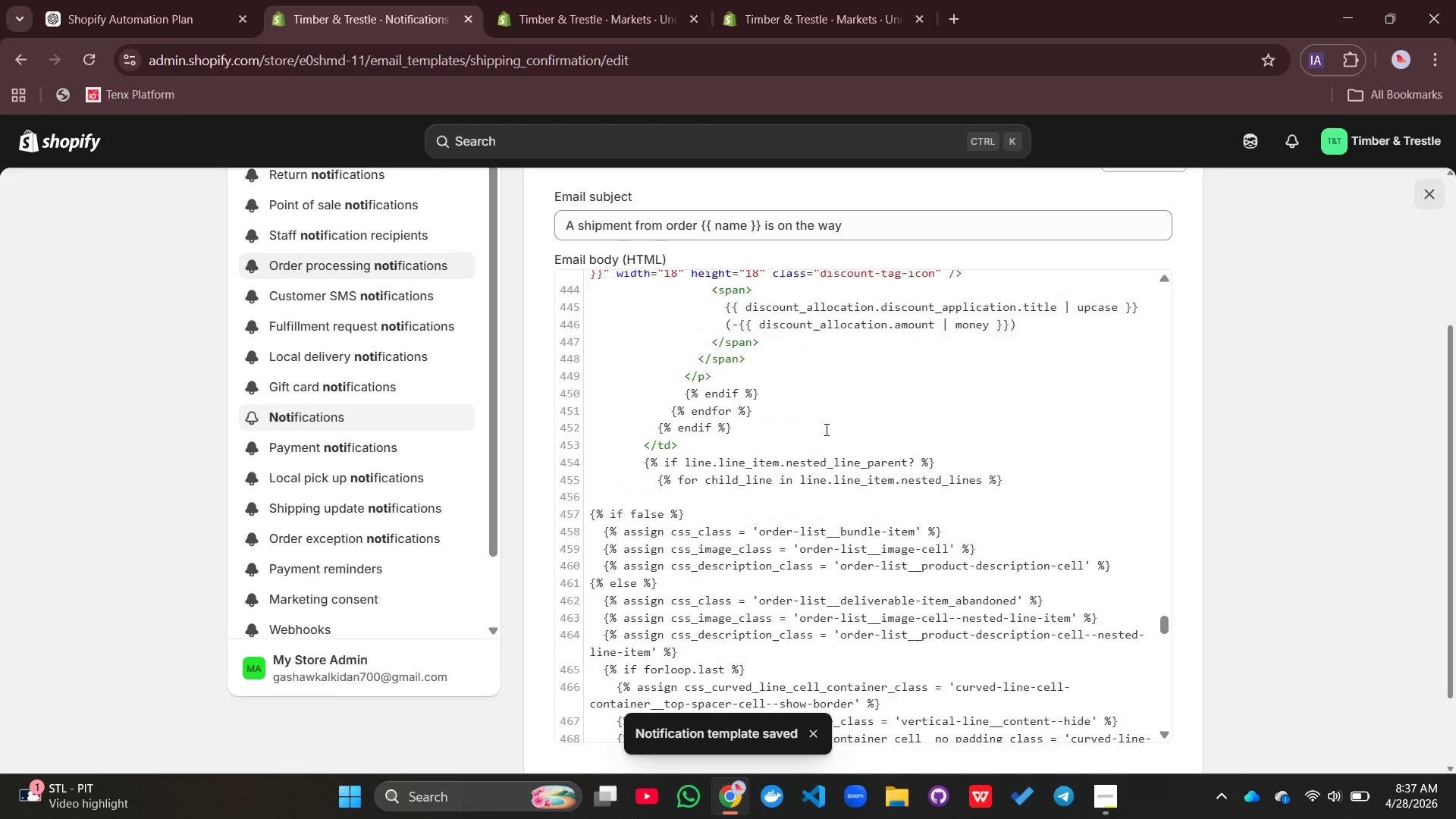 
wait(9.06)
 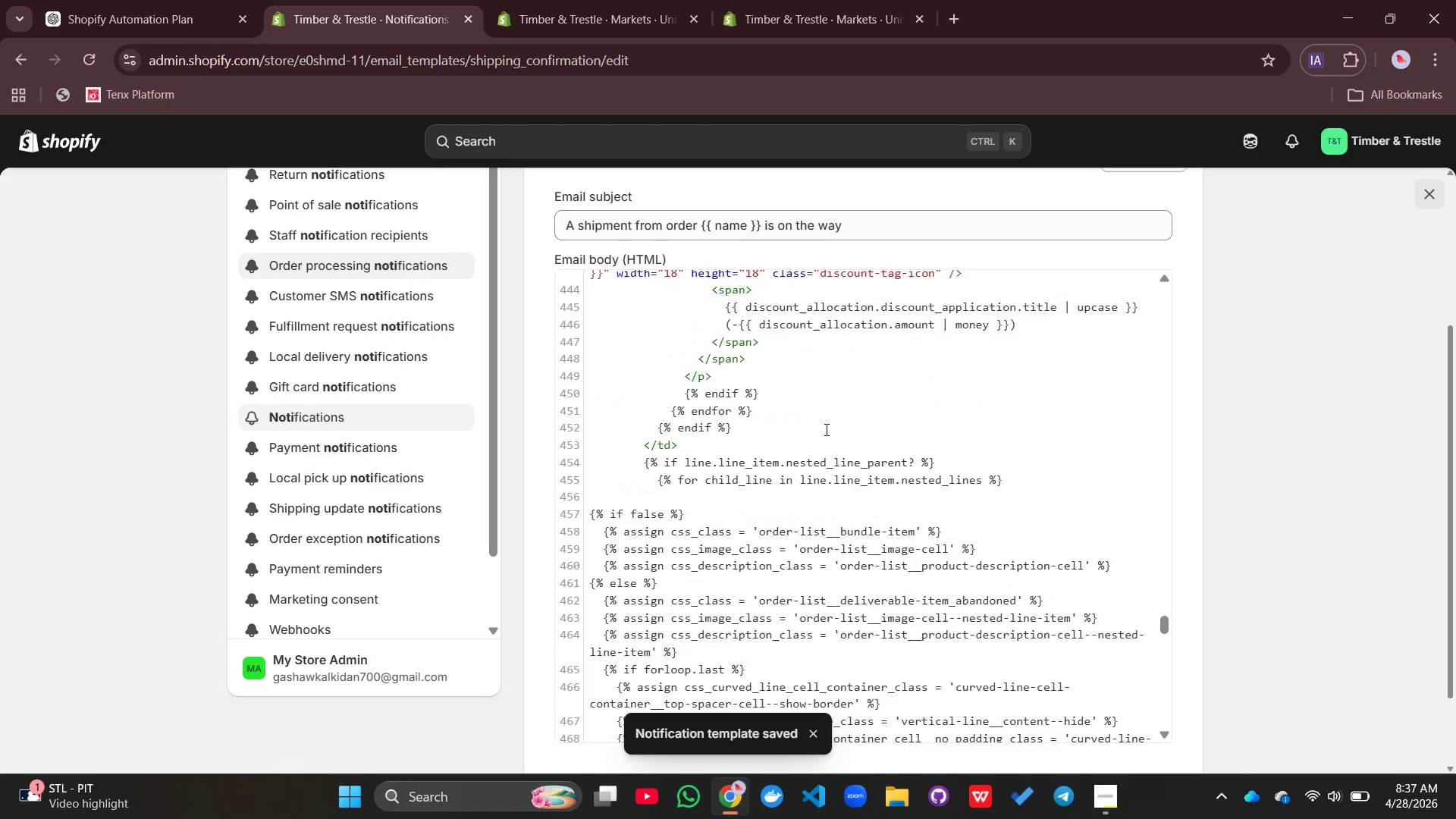 
left_click([601, 211])
 